 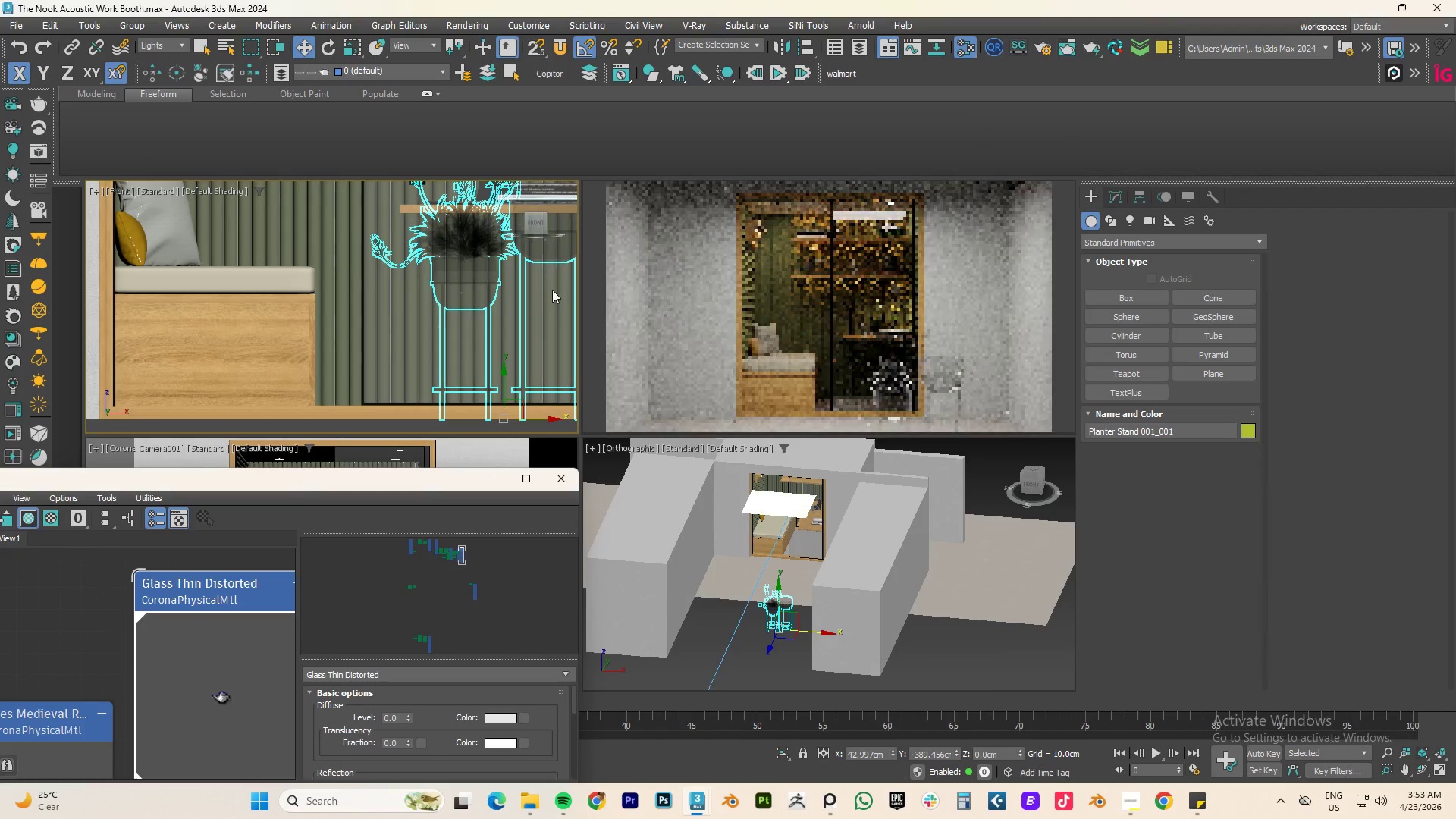 
key(Control+Z)
 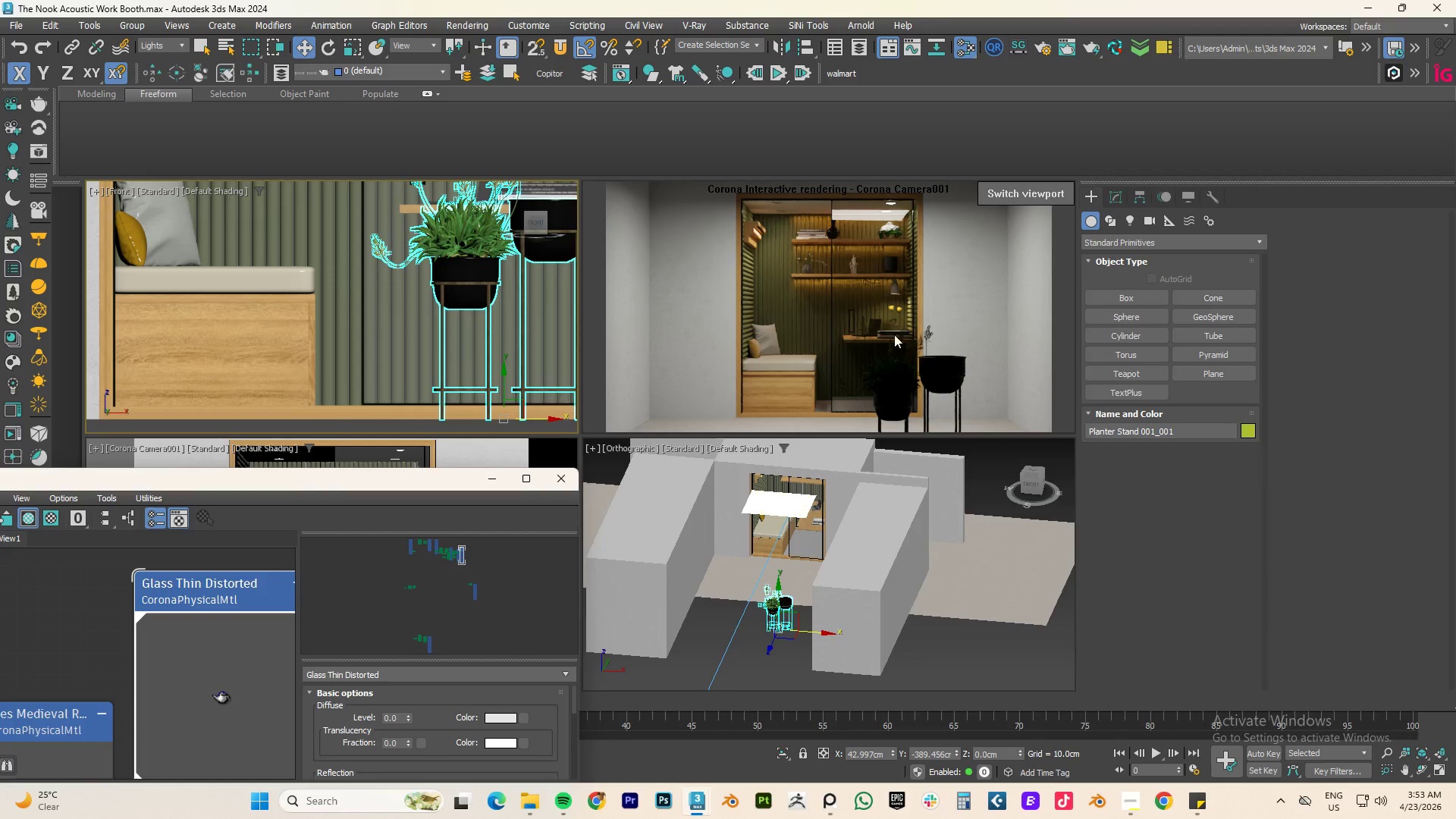 
wait(6.06)
 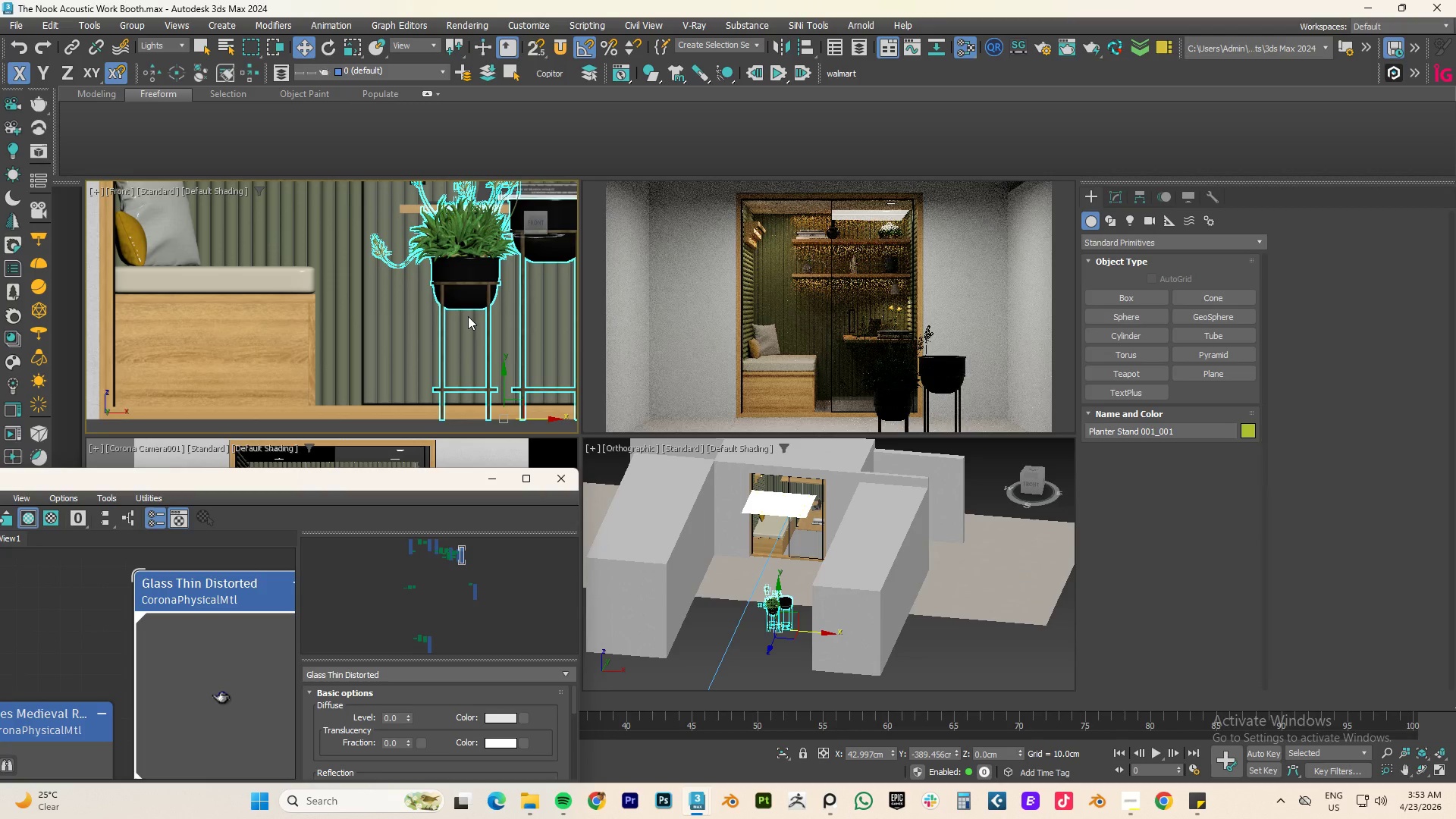 
key(Delete)
 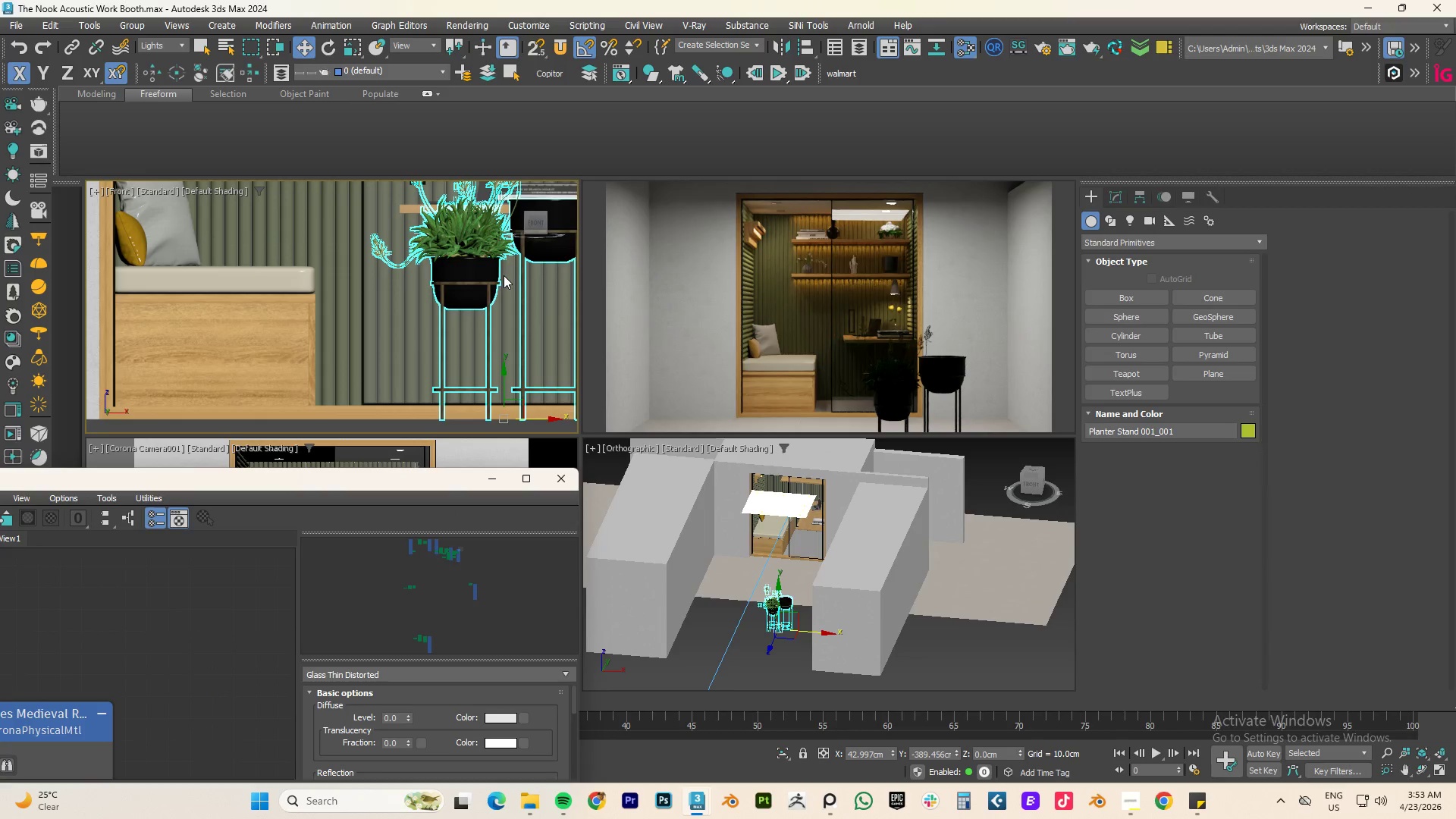 
key(Control+ControlLeft)
 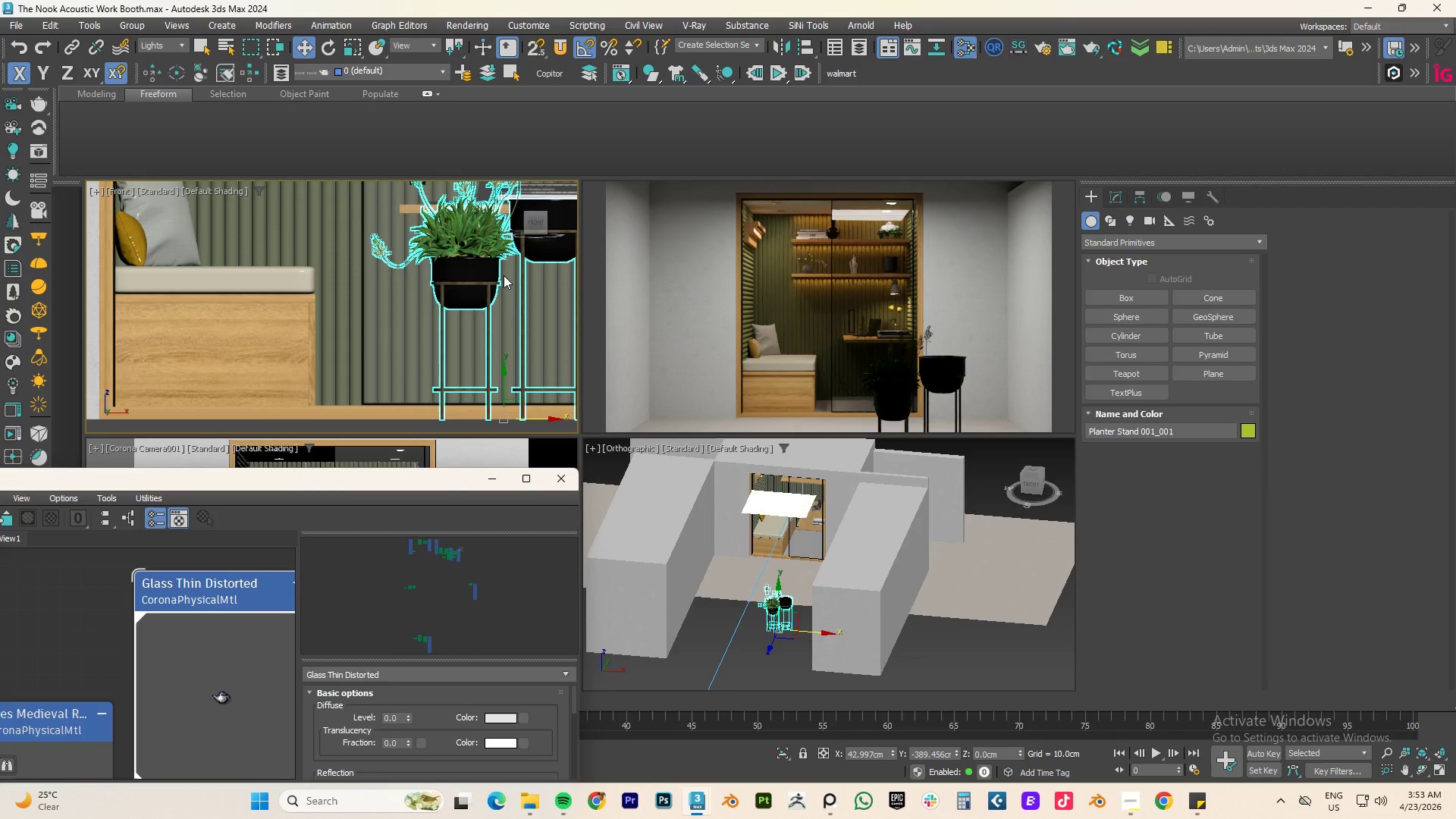 
key(Control+Z)
 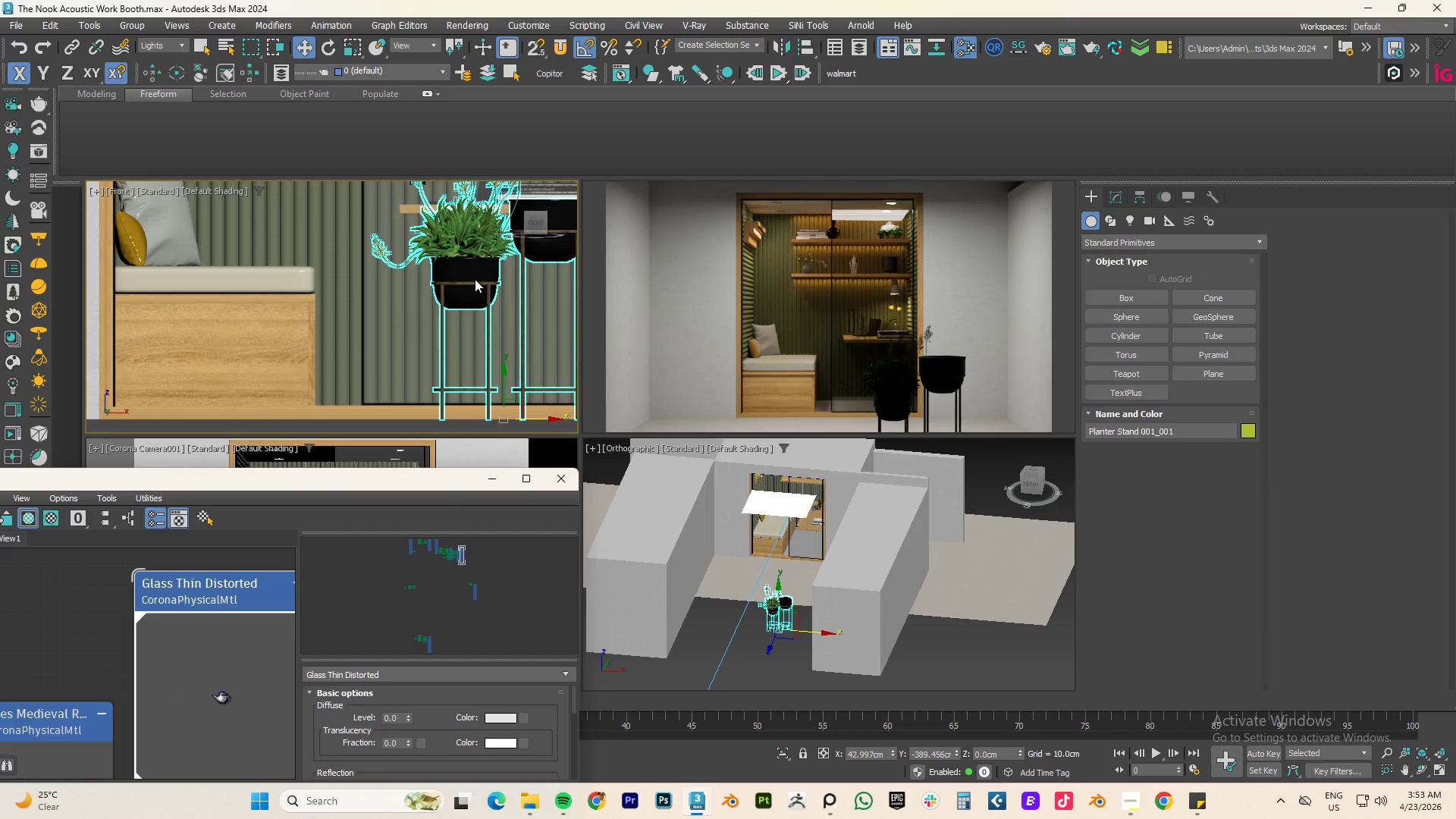 
left_click([475, 279])
 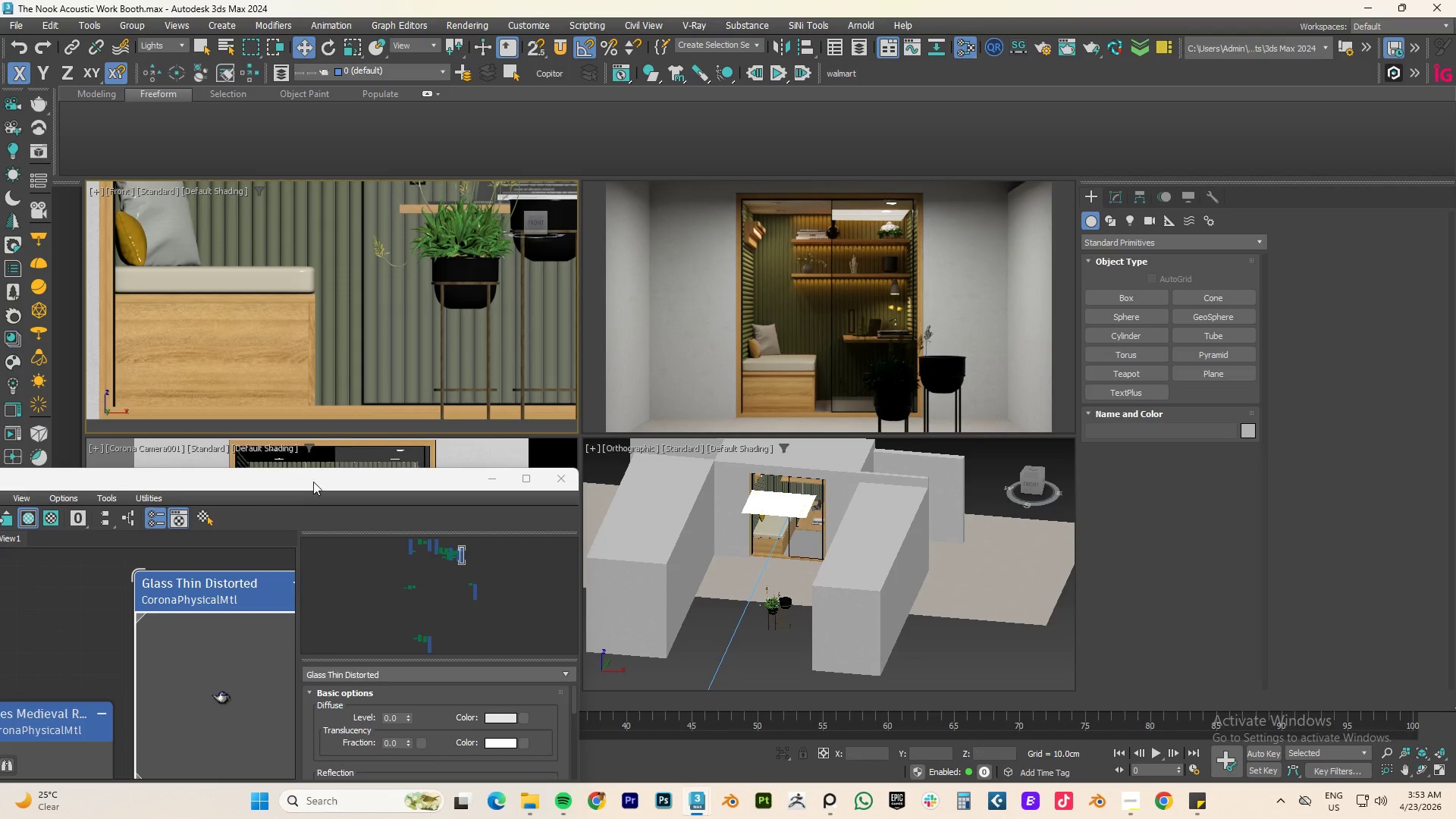 
left_click([179, 49])
 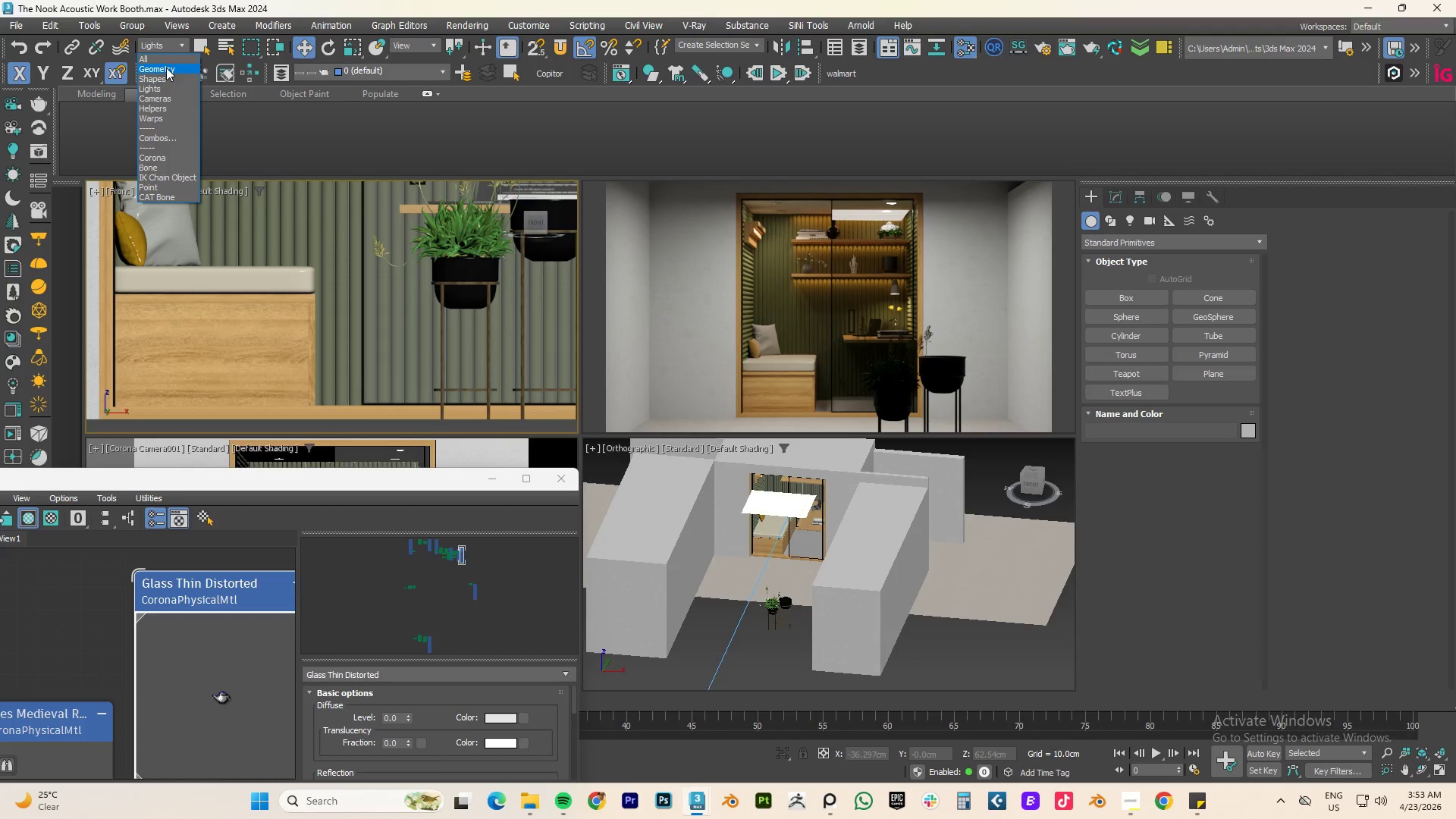 
left_click([166, 67])
 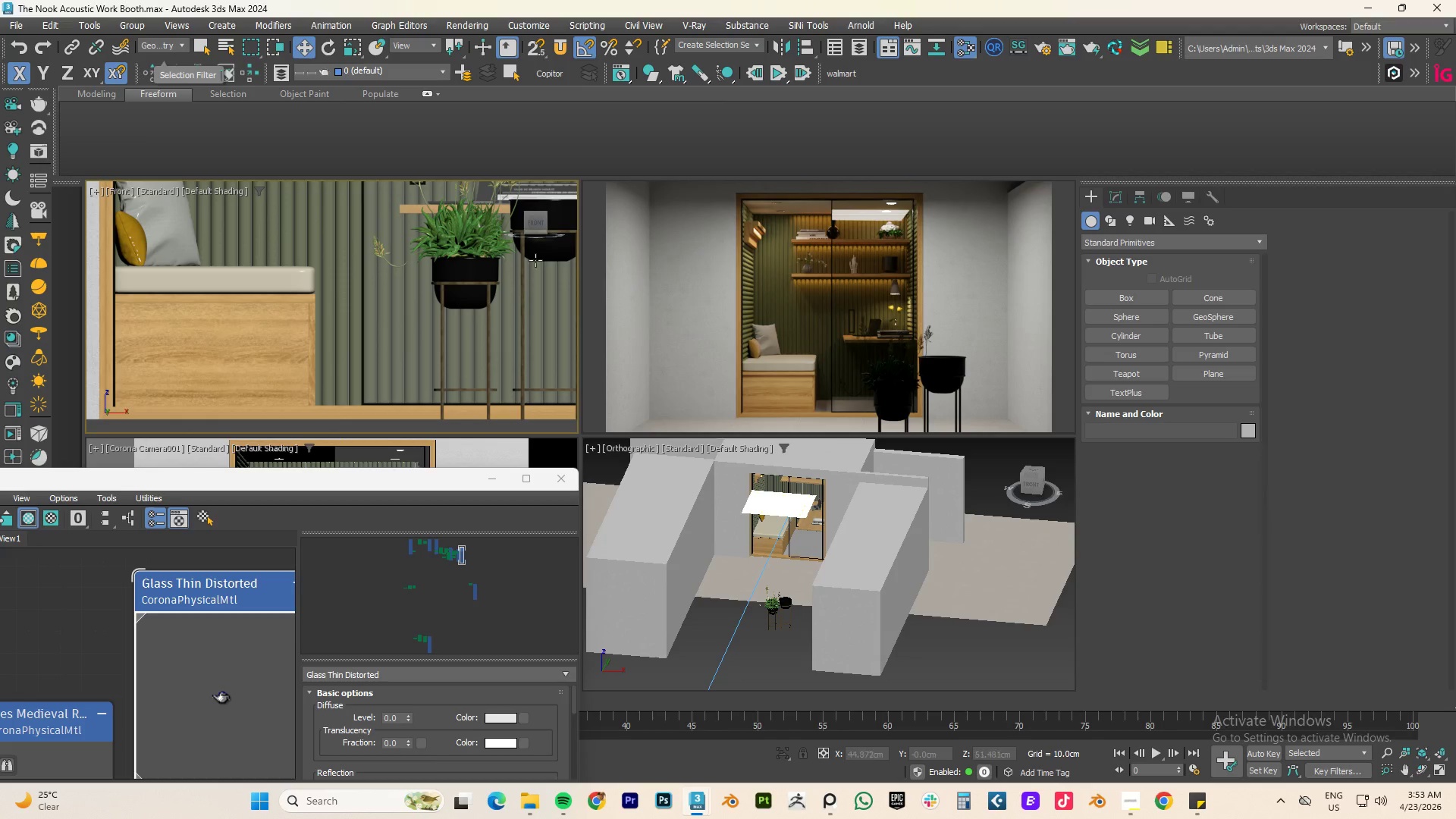 
left_click([475, 274])
 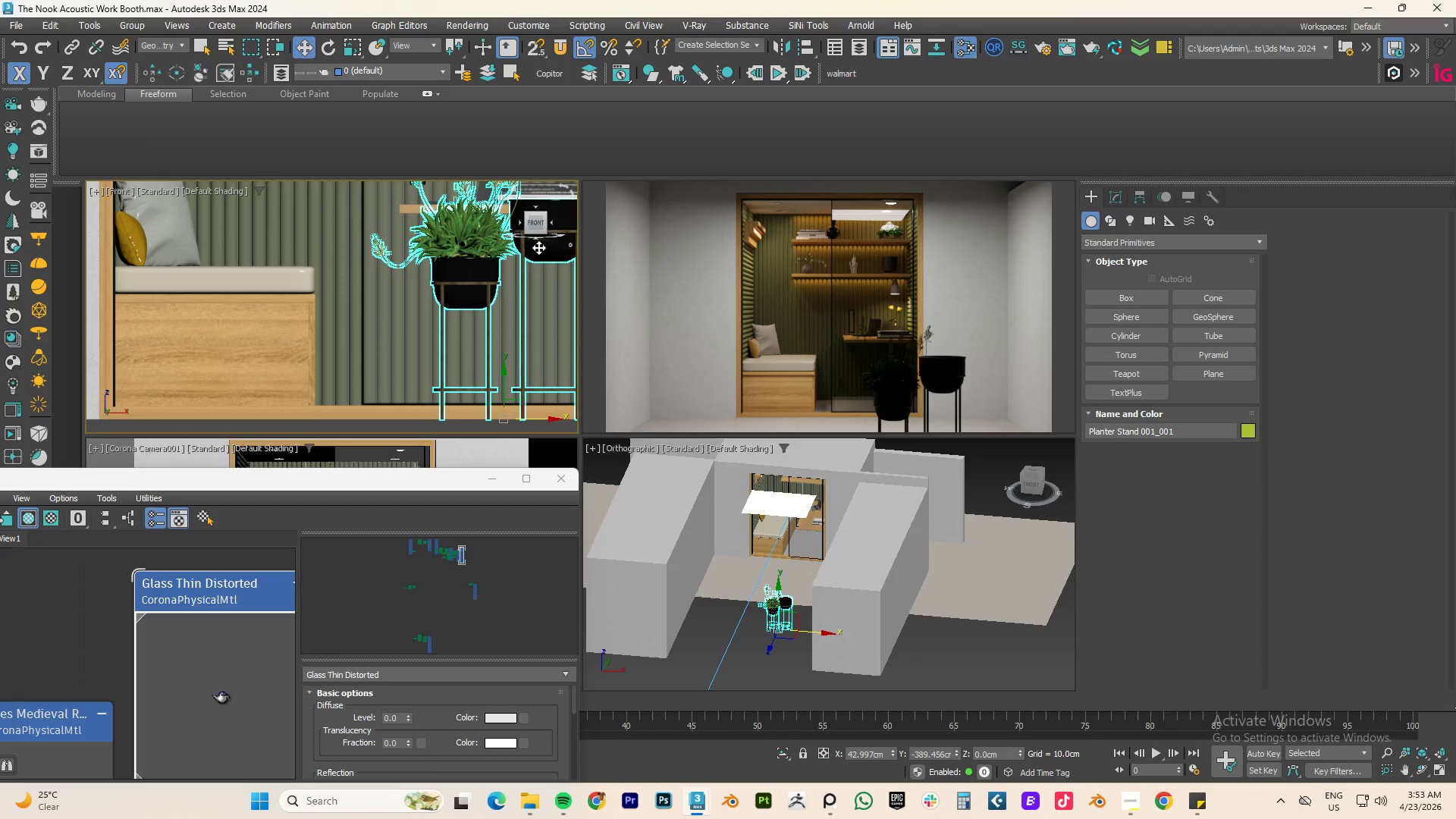 
key(Delete)
 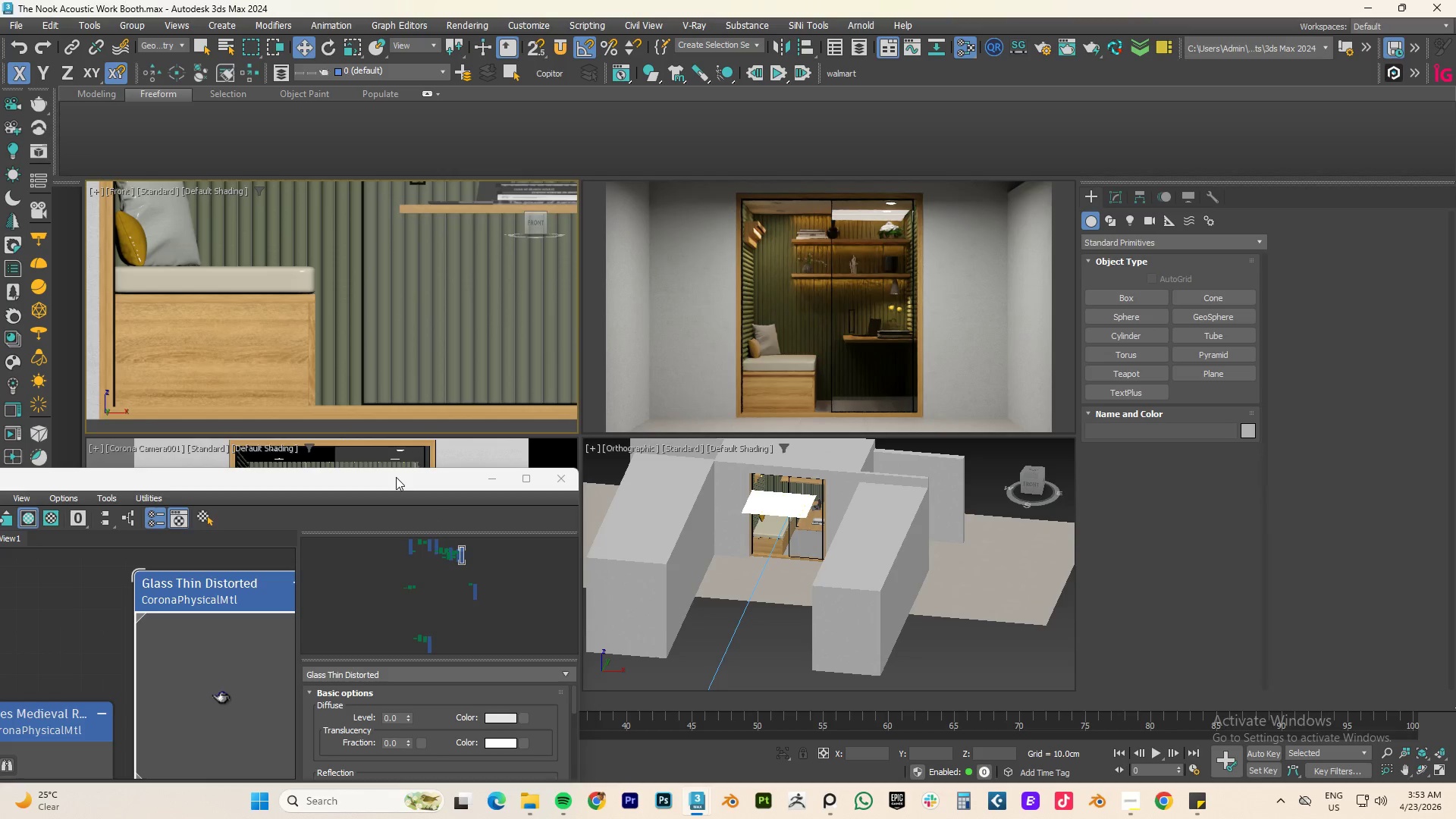 
left_click_drag(start_coordinate=[333, 481], to_coordinate=[1046, 353])
 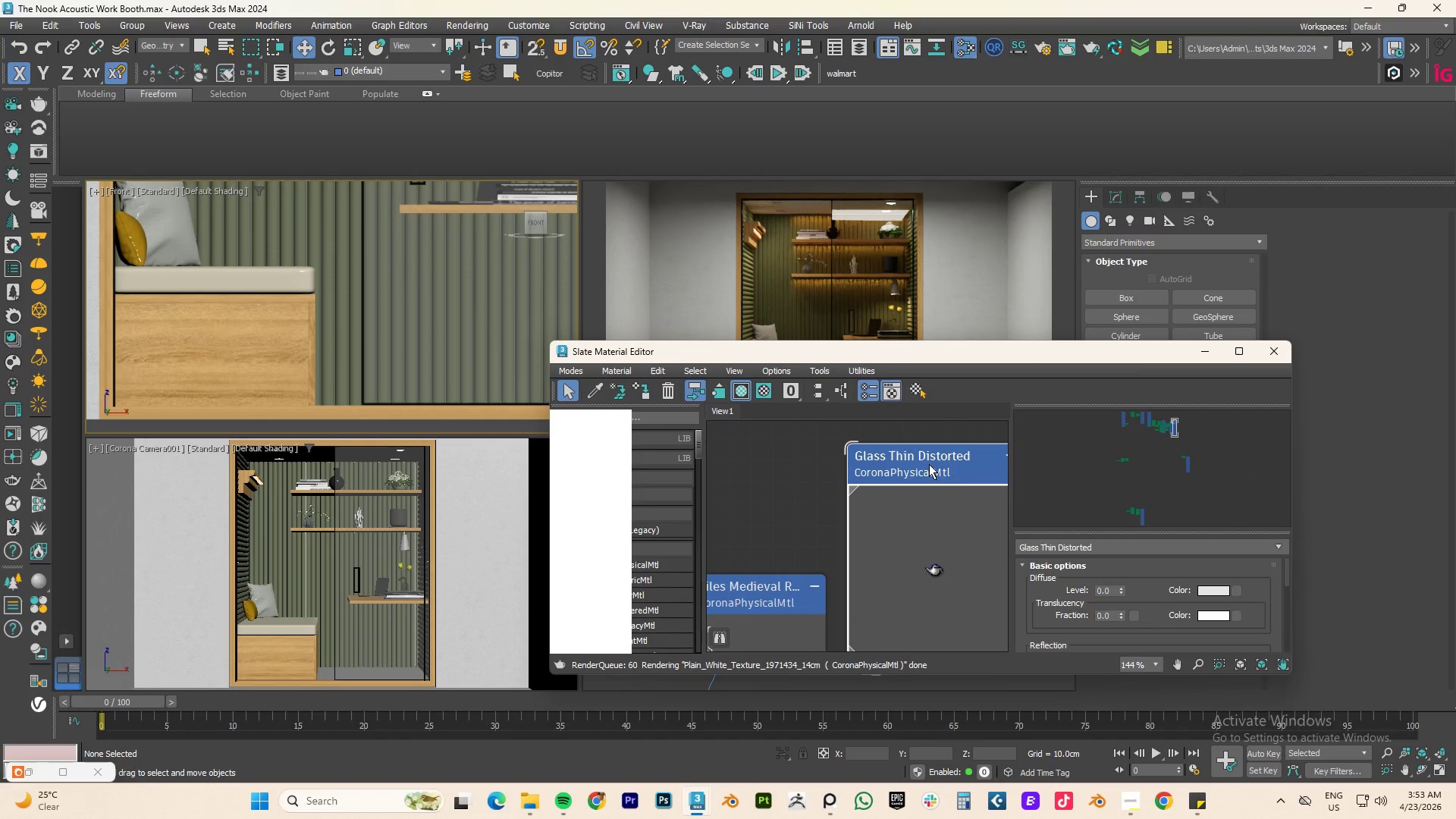 
left_click_drag(start_coordinate=[929, 464], to_coordinate=[866, 446])
 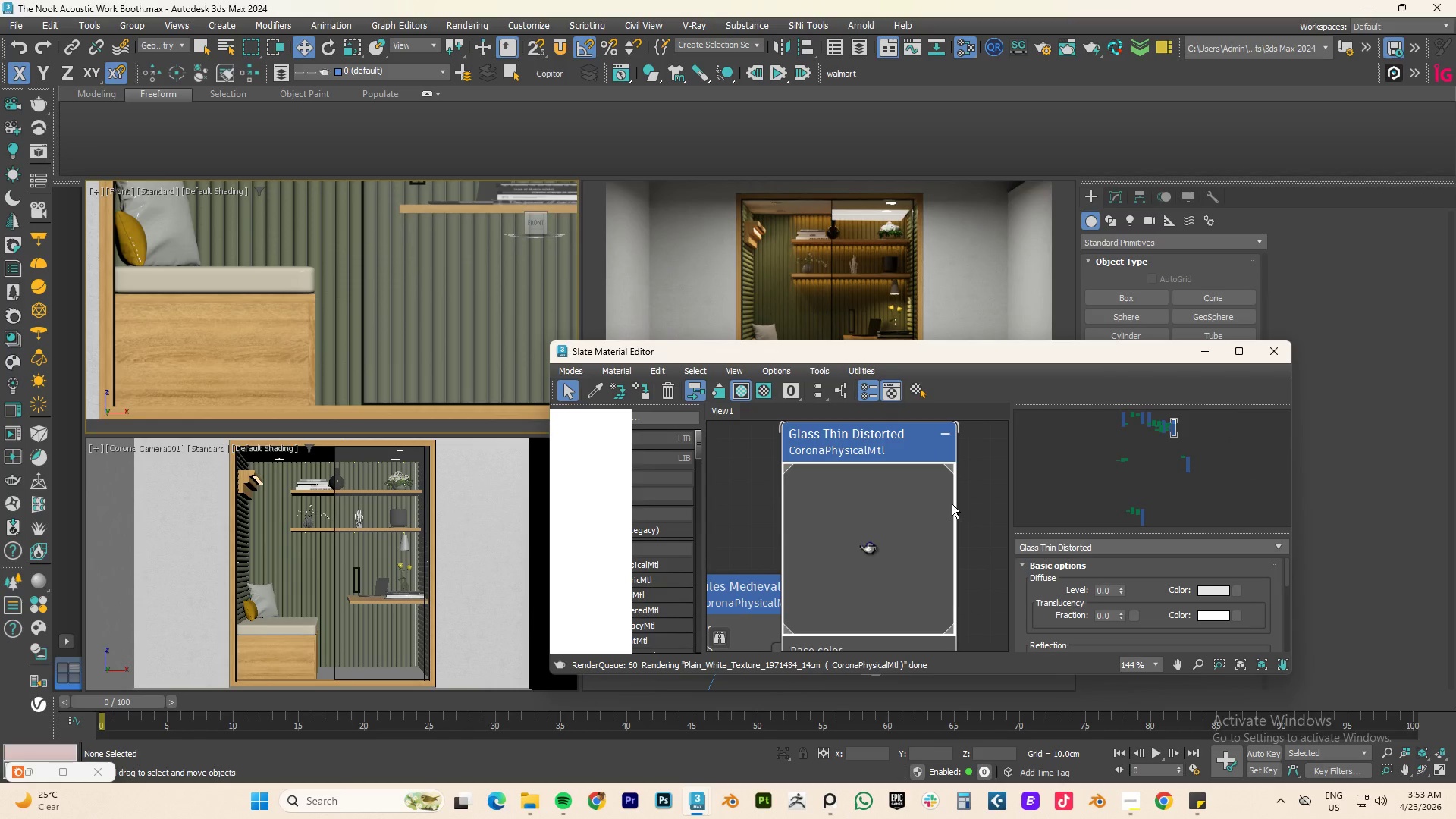 
wait(5.8)
 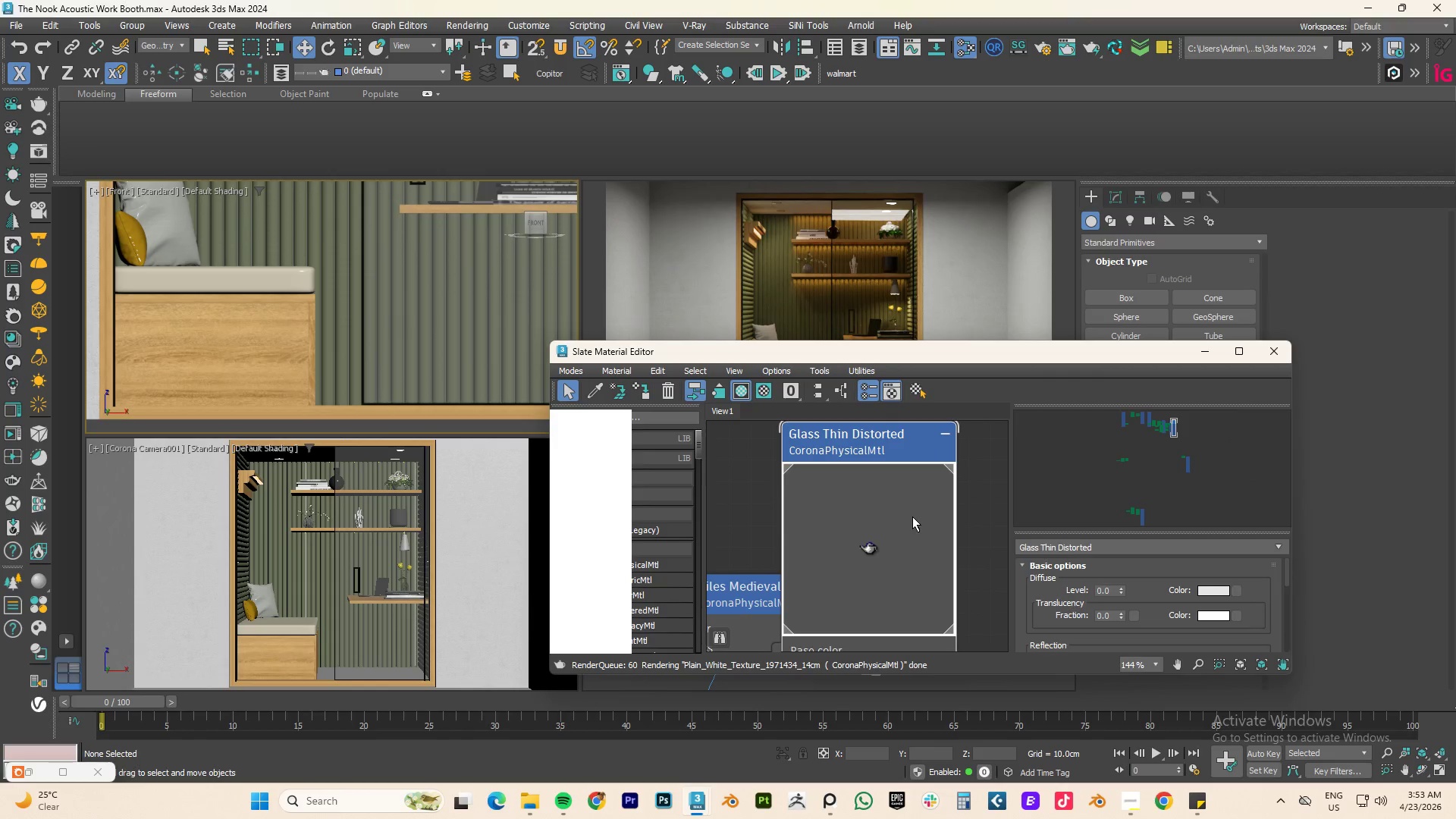 
right_click([911, 530])
 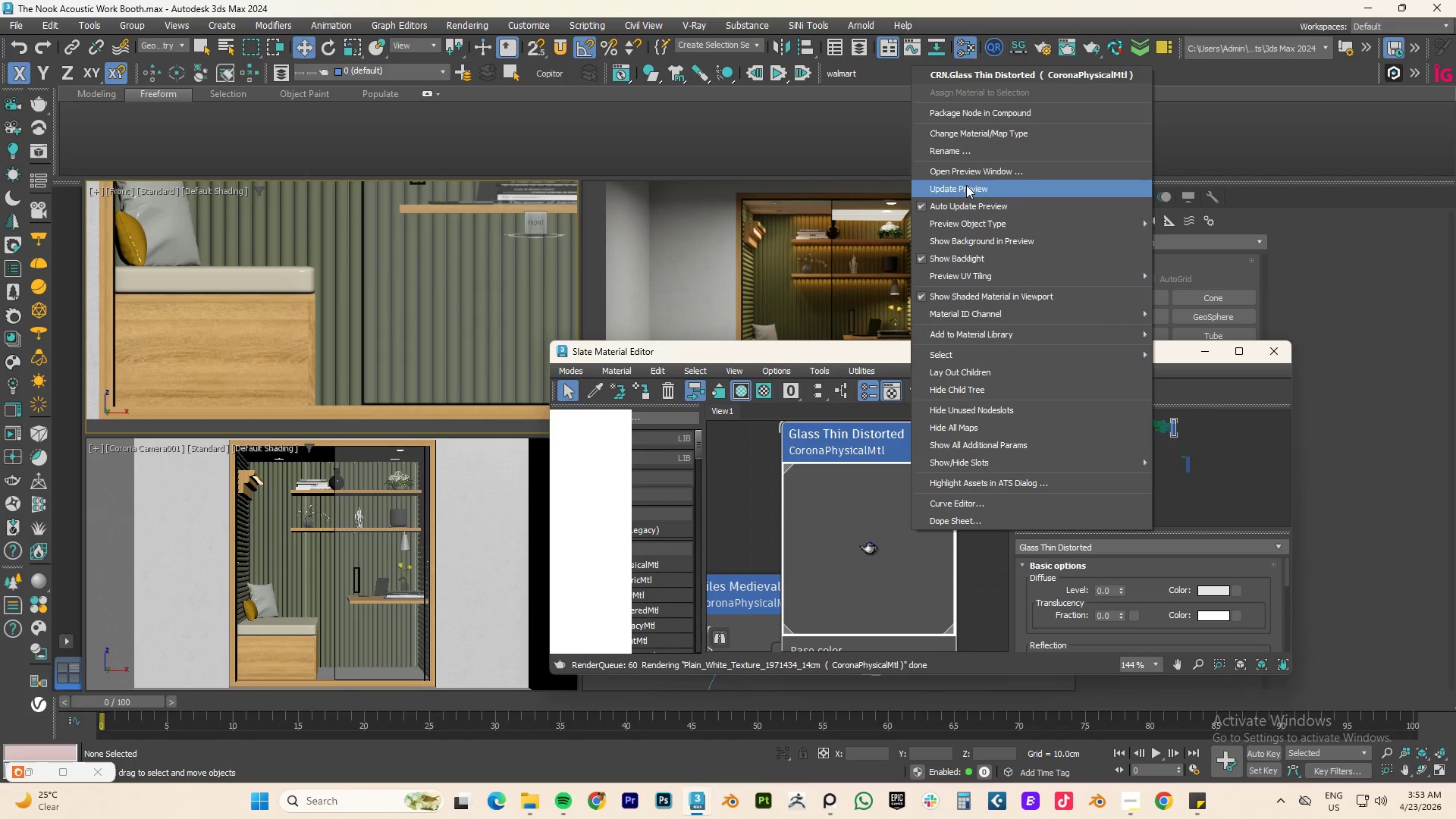 
left_click([964, 189])
 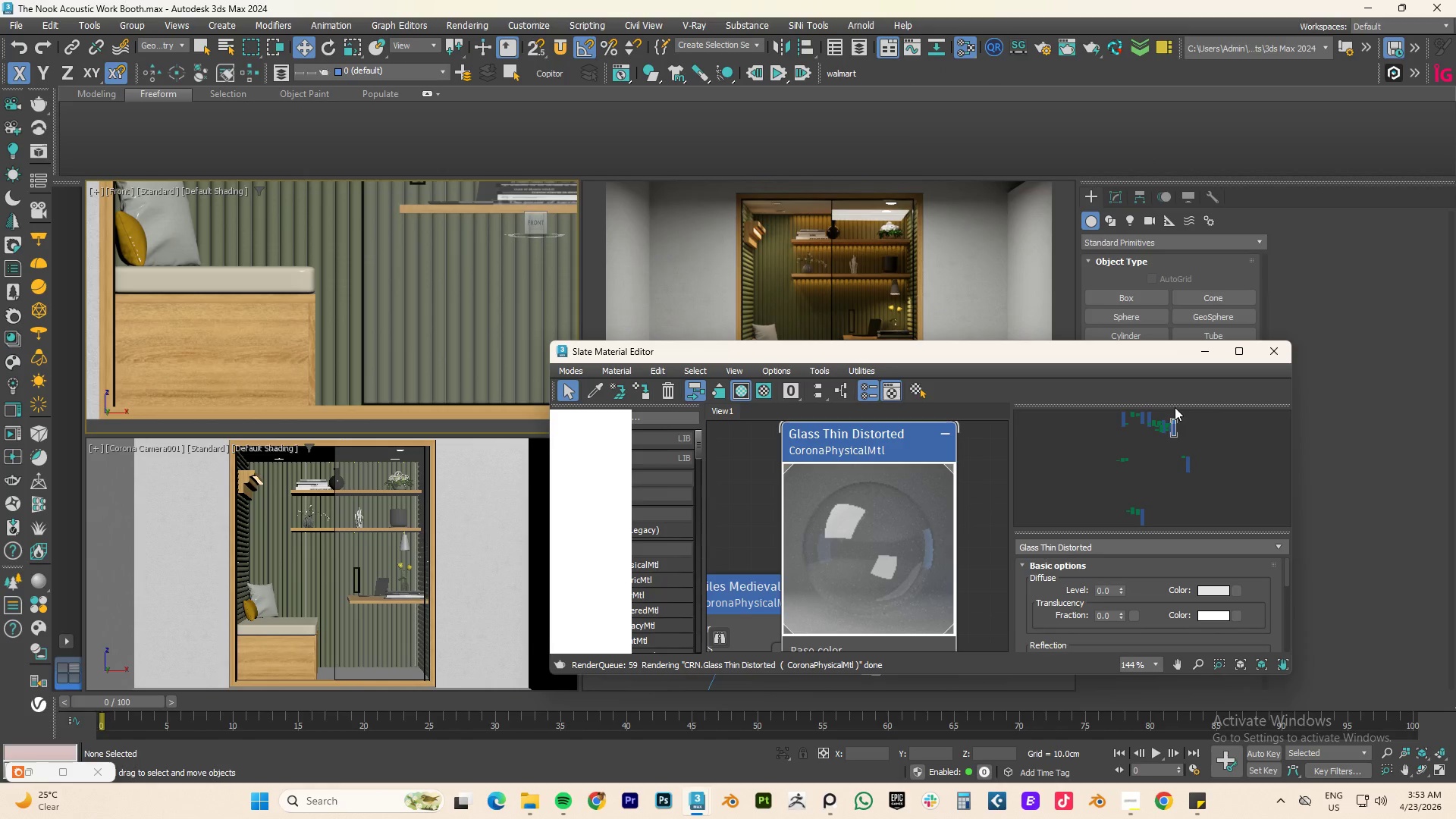 
left_click_drag(start_coordinate=[1130, 351], to_coordinate=[996, 204])
 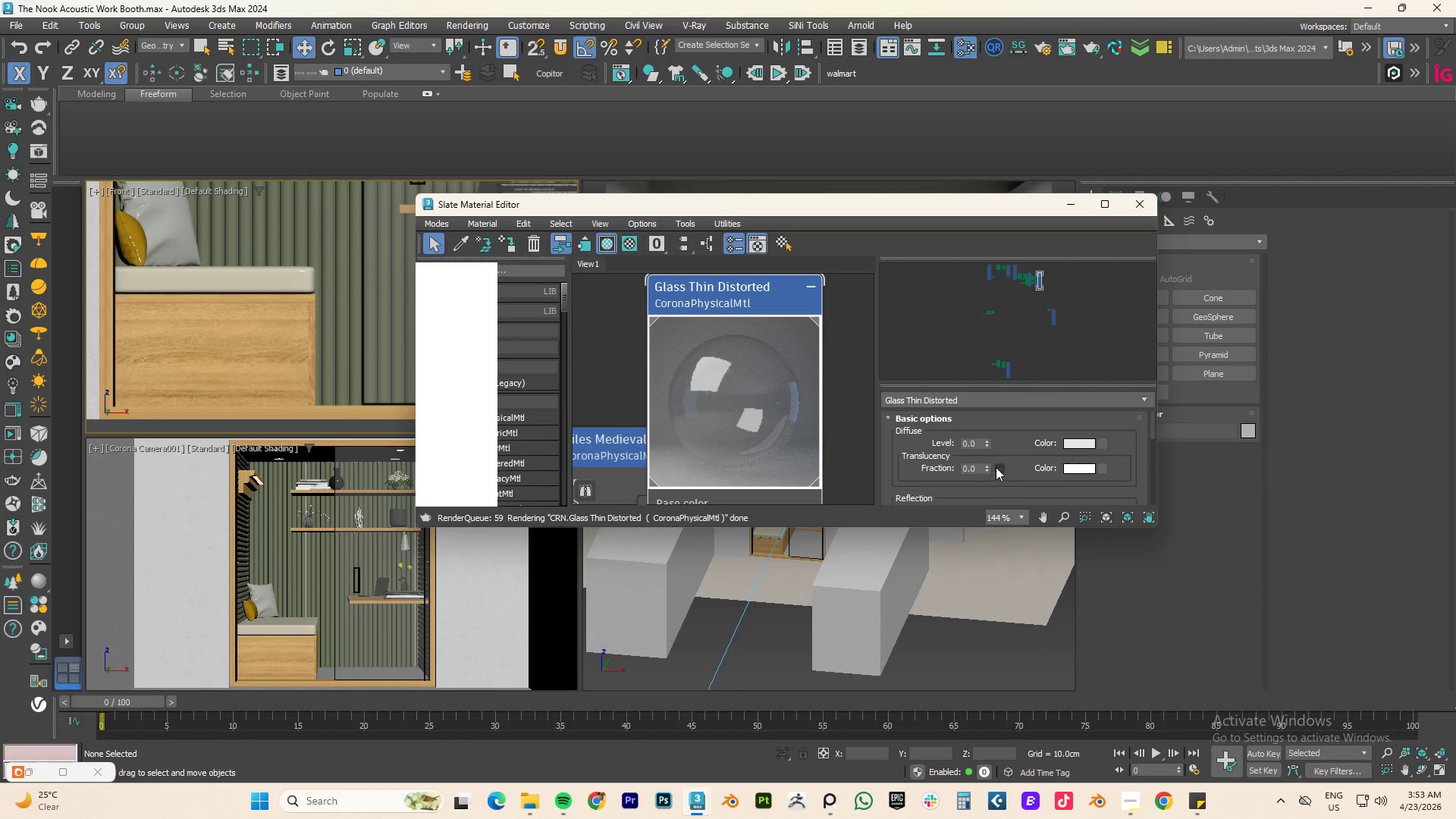 
scroll: coordinate [996, 467], scroll_direction: down, amount: 2.0
 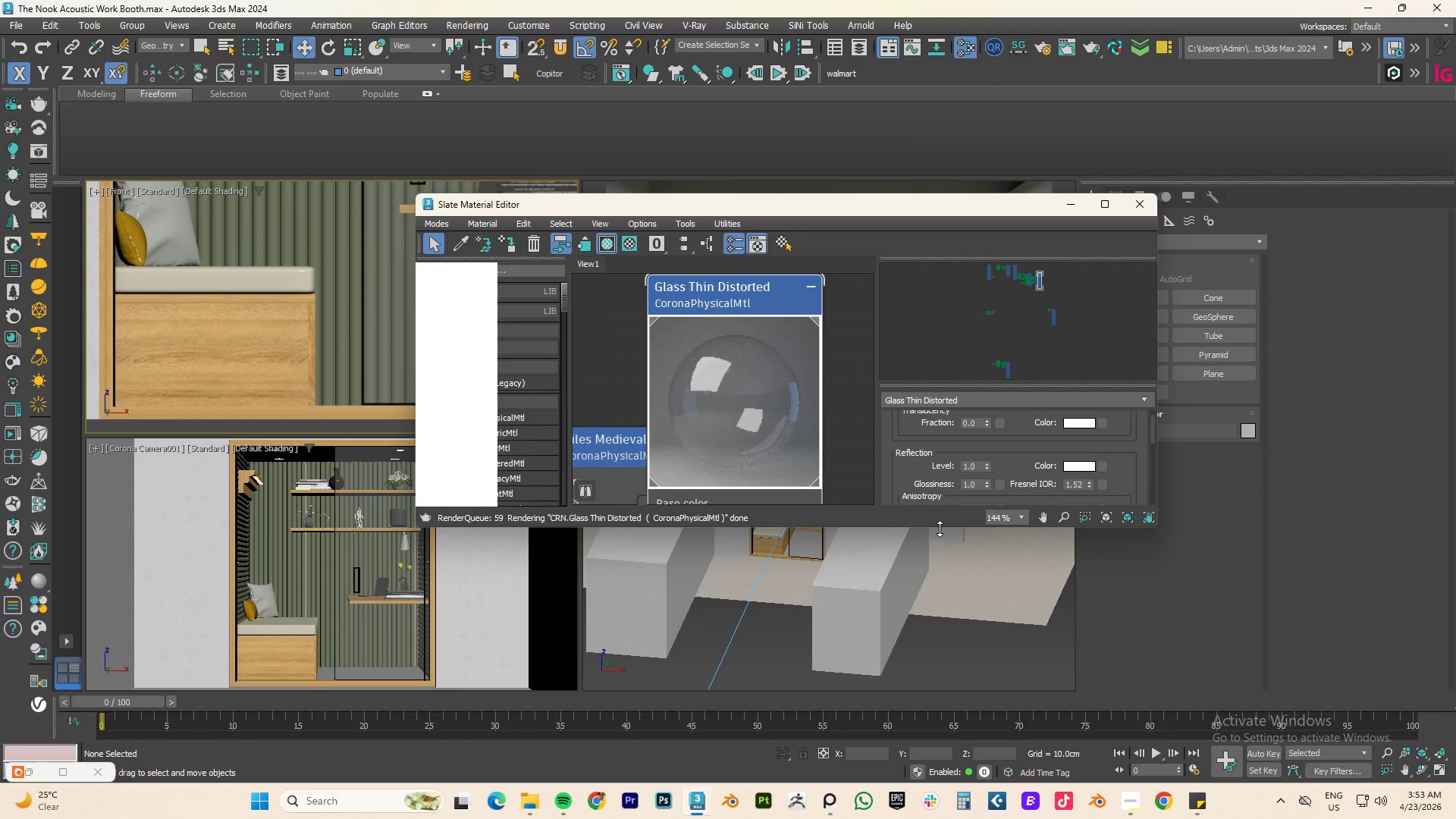 
left_click_drag(start_coordinate=[937, 530], to_coordinate=[932, 680])
 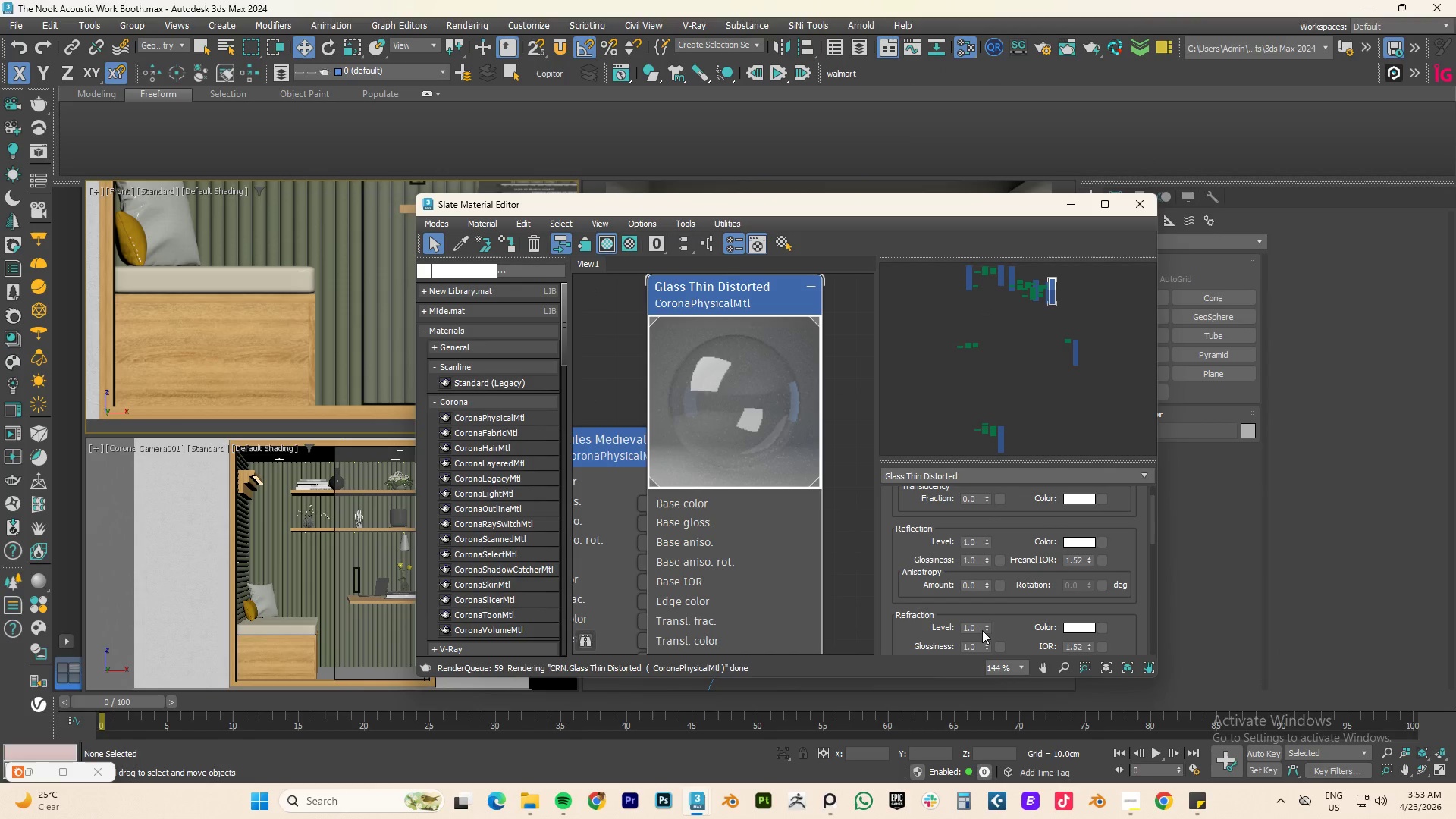 
left_click_drag(start_coordinate=[987, 626], to_coordinate=[987, 650])
 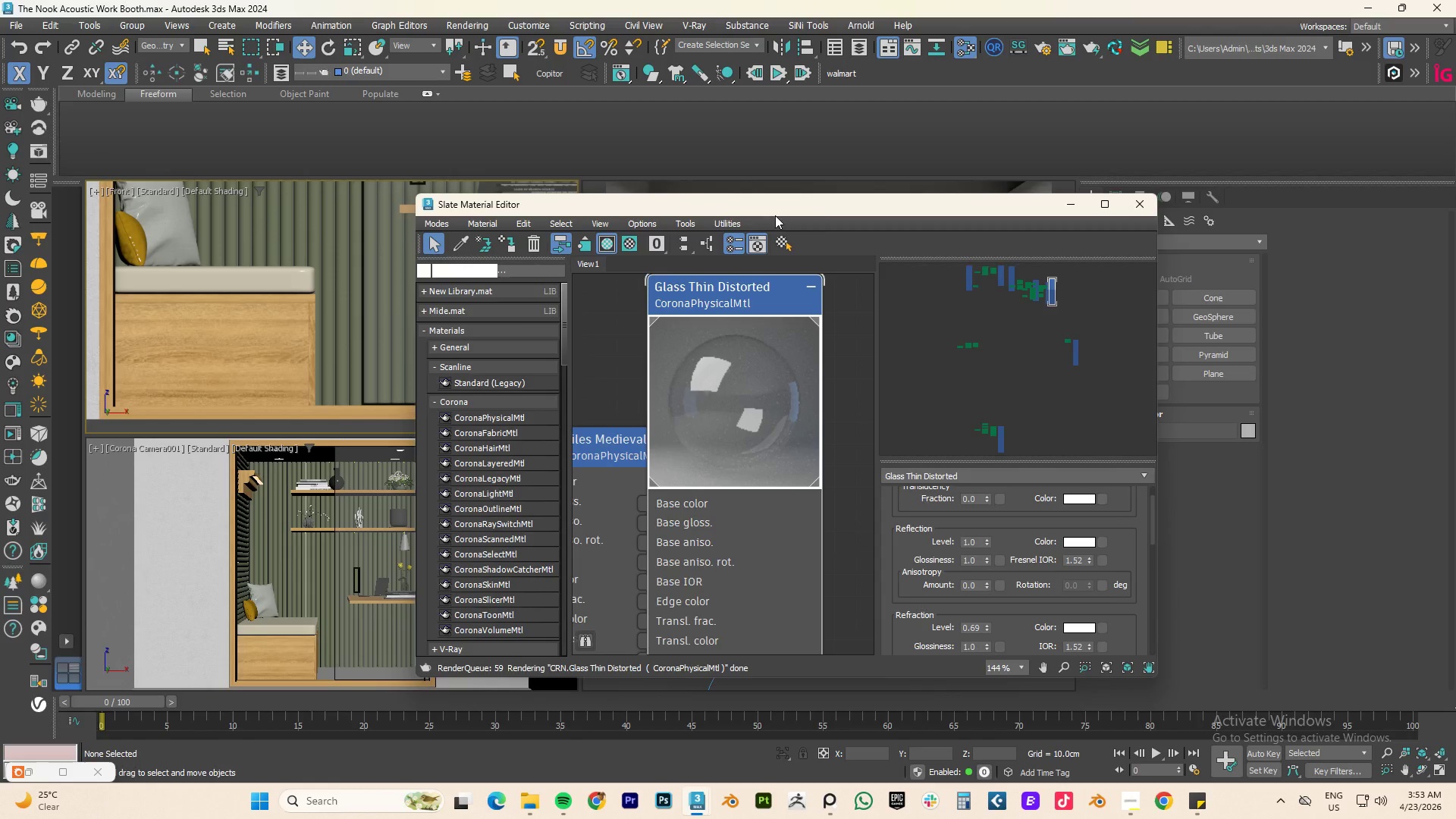 
left_click_drag(start_coordinate=[770, 204], to_coordinate=[326, 127])
 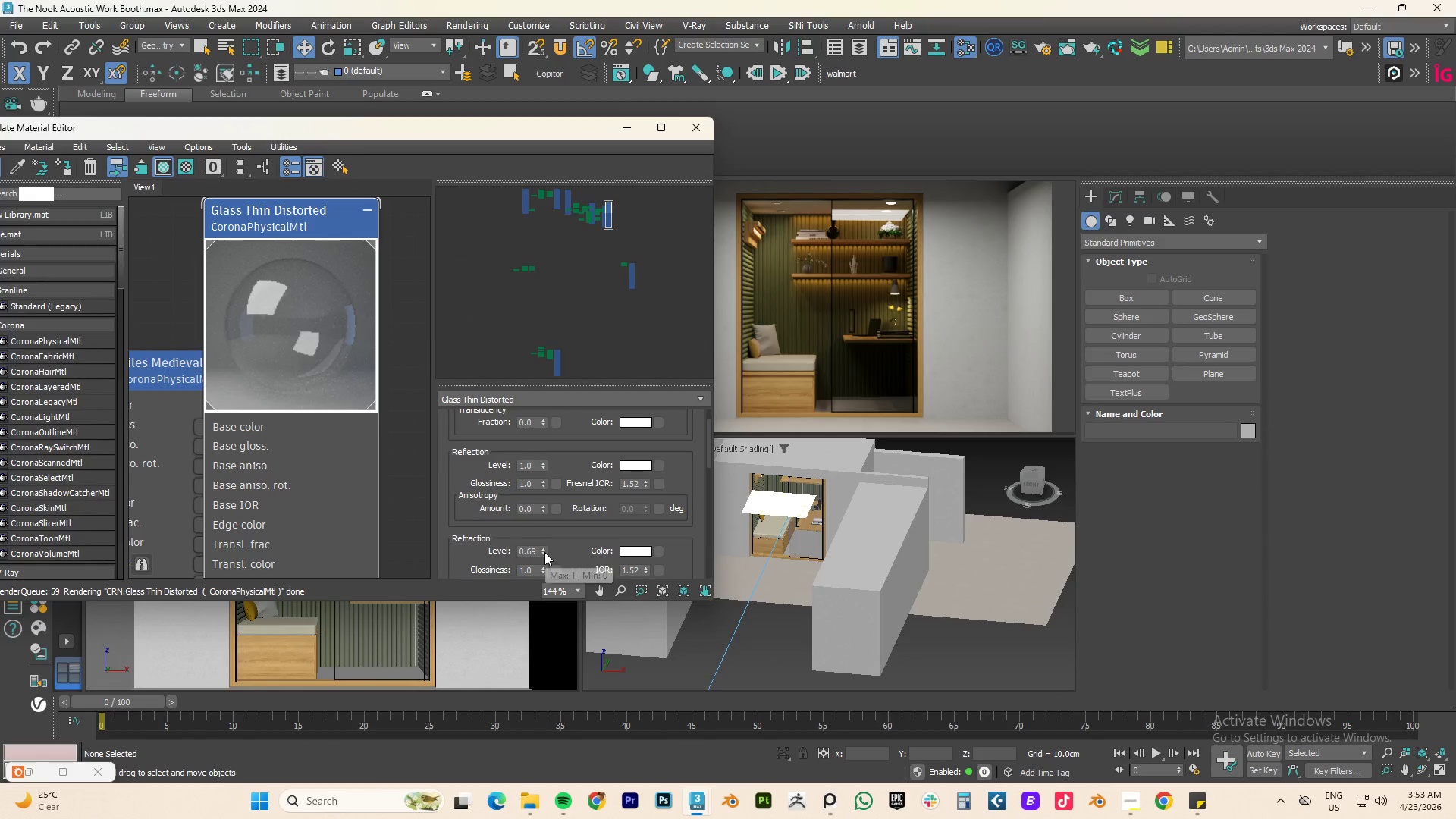 
left_click_drag(start_coordinate=[544, 550], to_coordinate=[544, 570])
 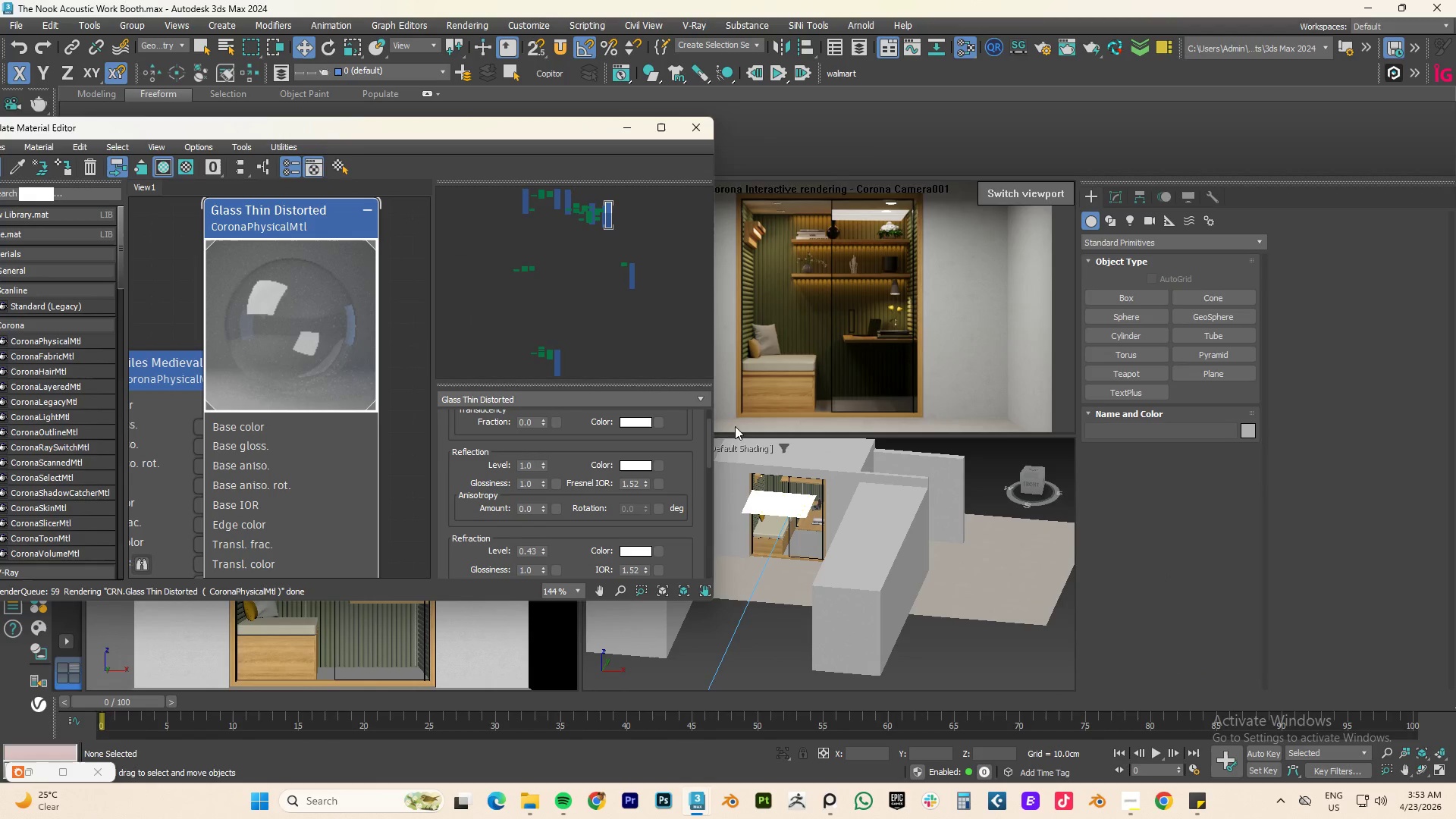 
left_click_drag(start_coordinate=[312, 325], to_coordinate=[363, 339])
 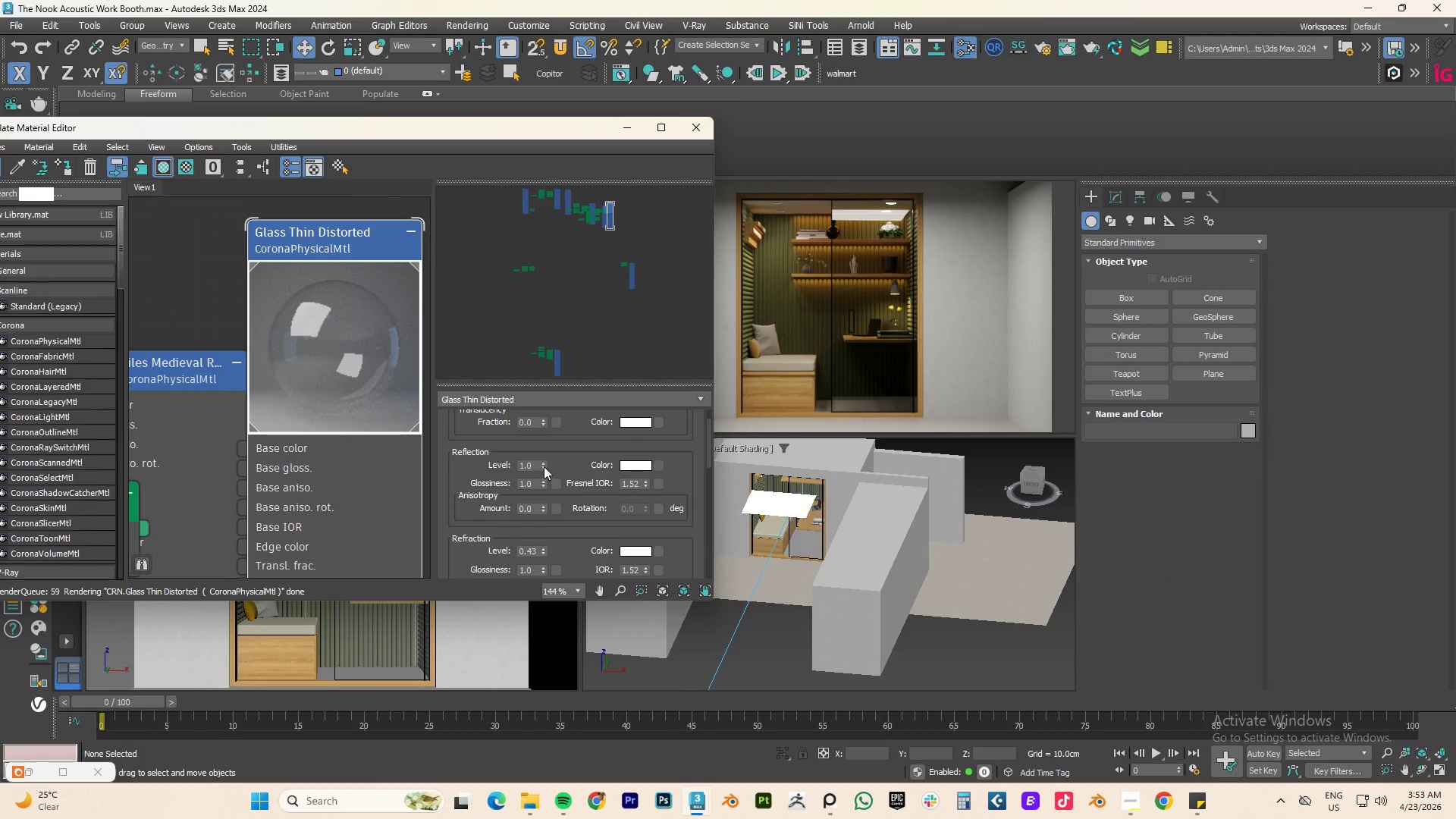 
left_click_drag(start_coordinate=[544, 464], to_coordinate=[548, 605])
 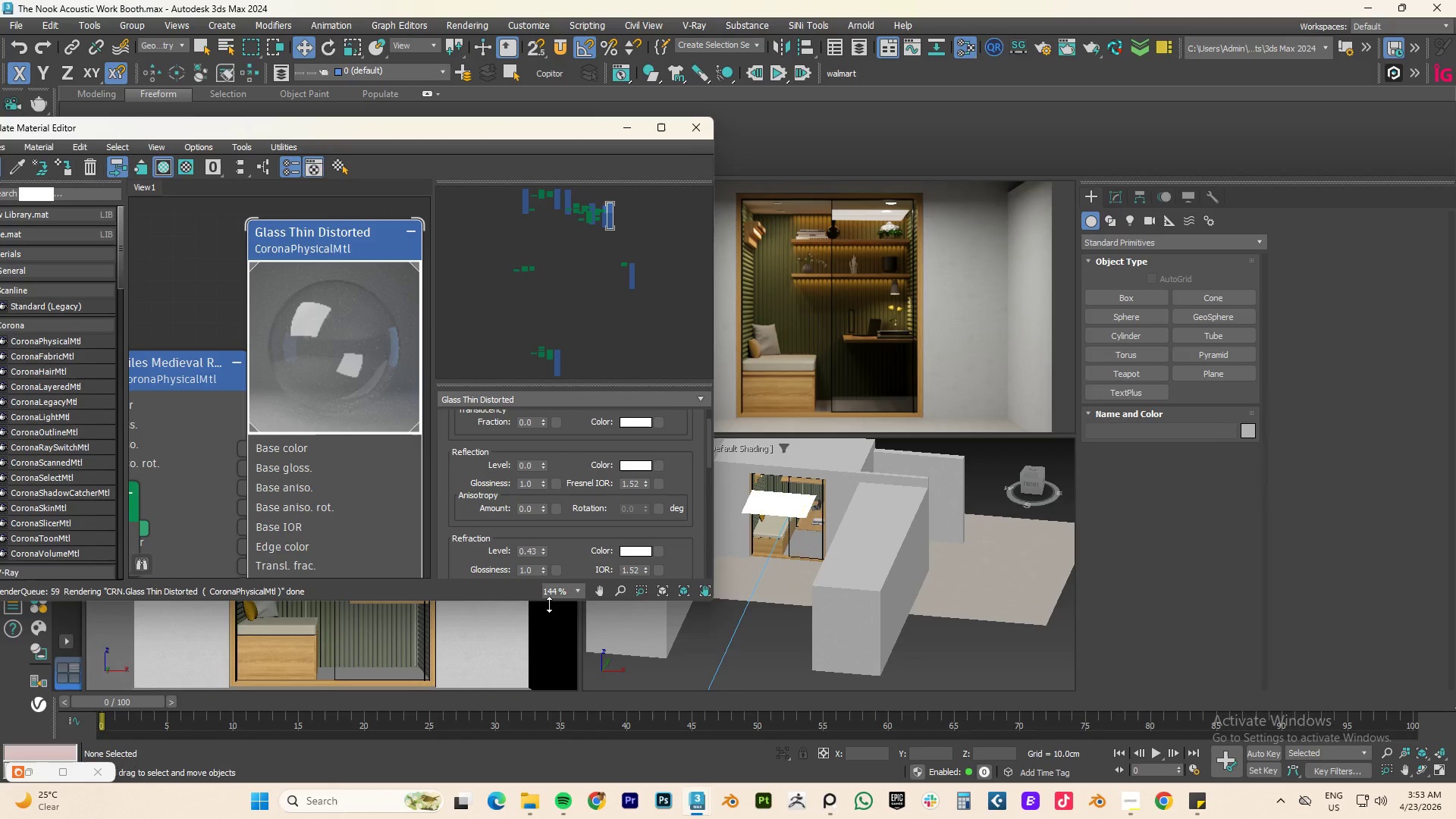 
key(Control+Z)
 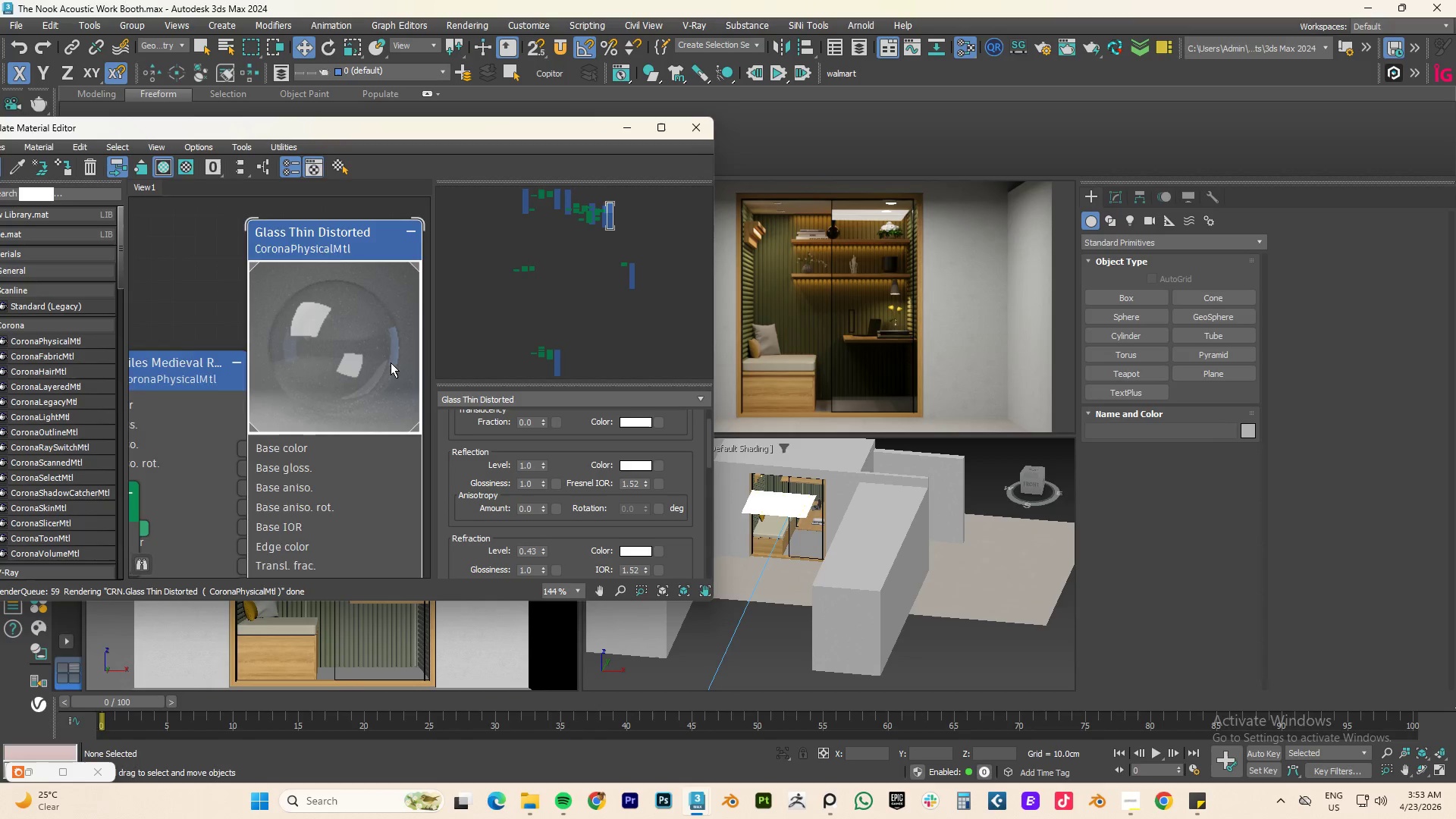 
scroll: coordinate [412, 359], scroll_direction: down, amount: 7.0
 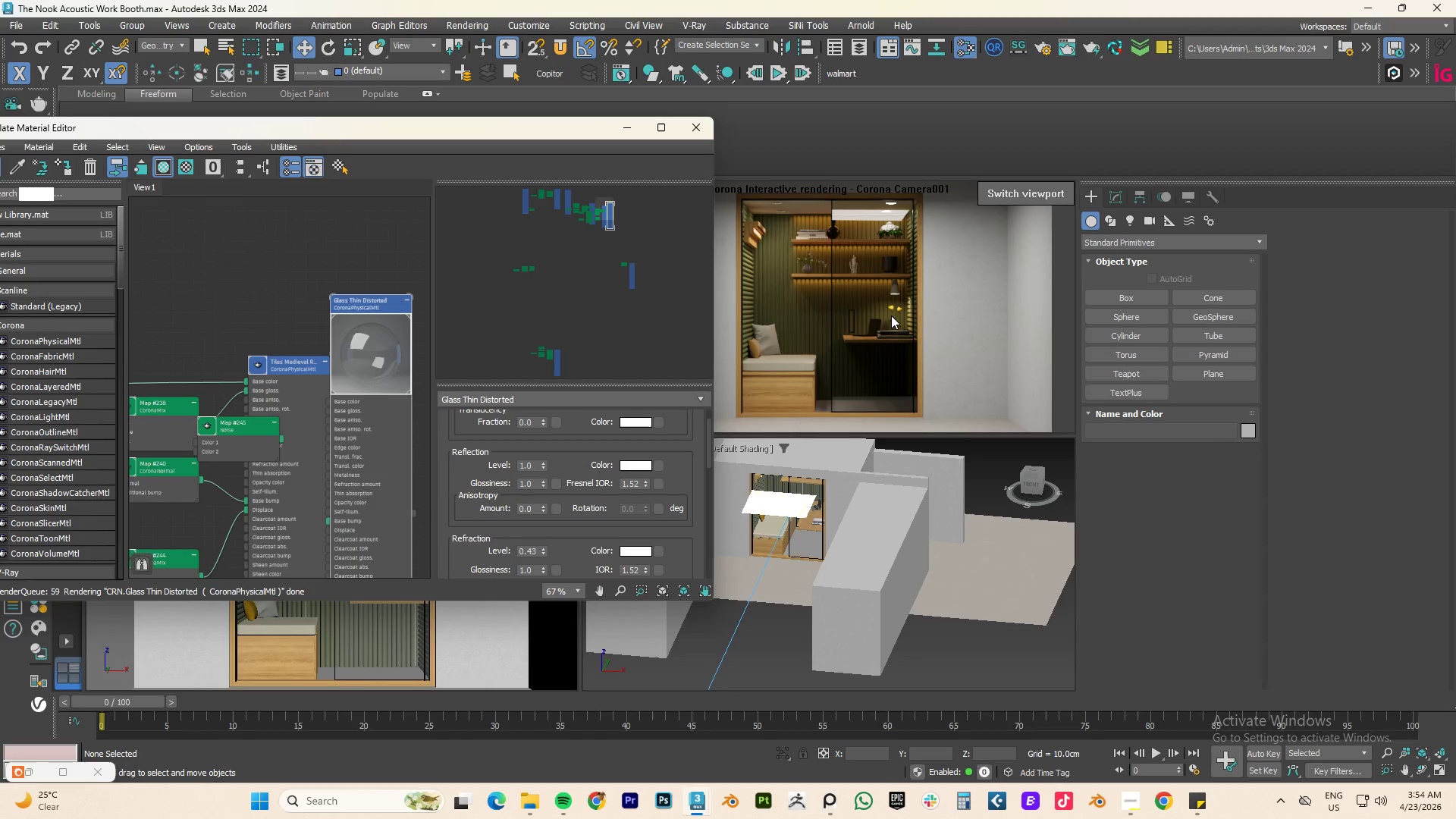 
left_click([891, 315])
 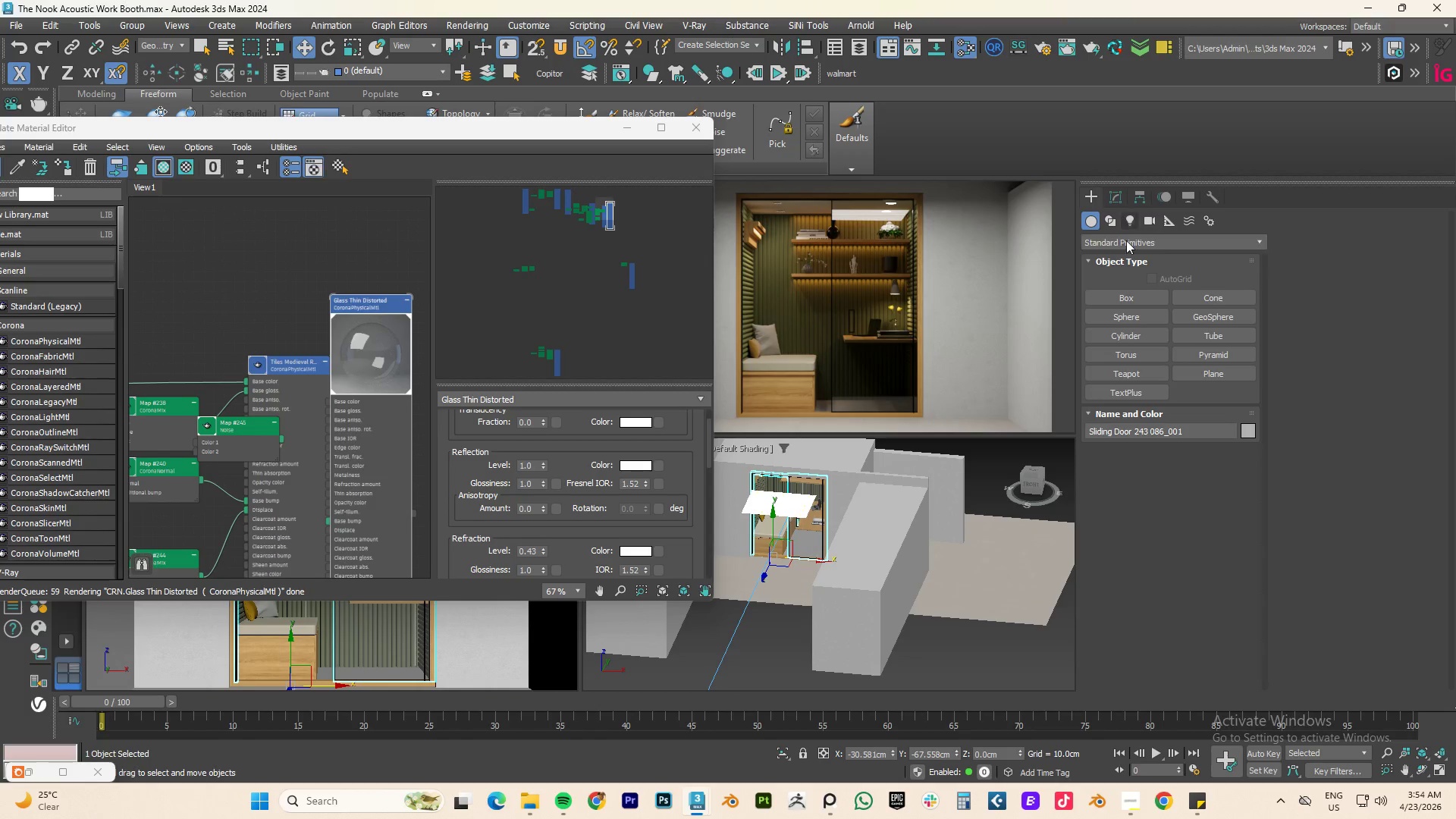 
left_click([1112, 191])
 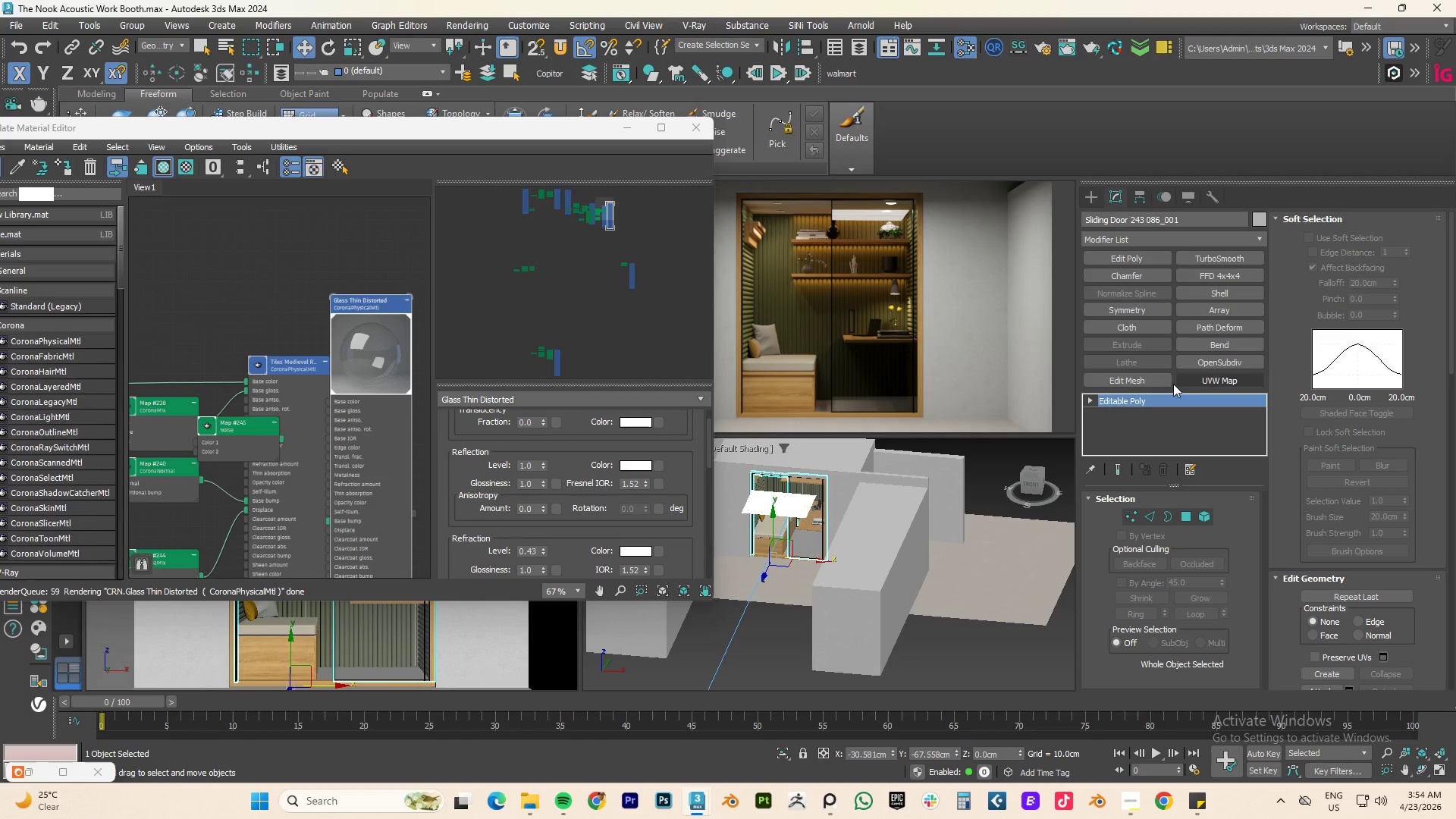 
key(5)
 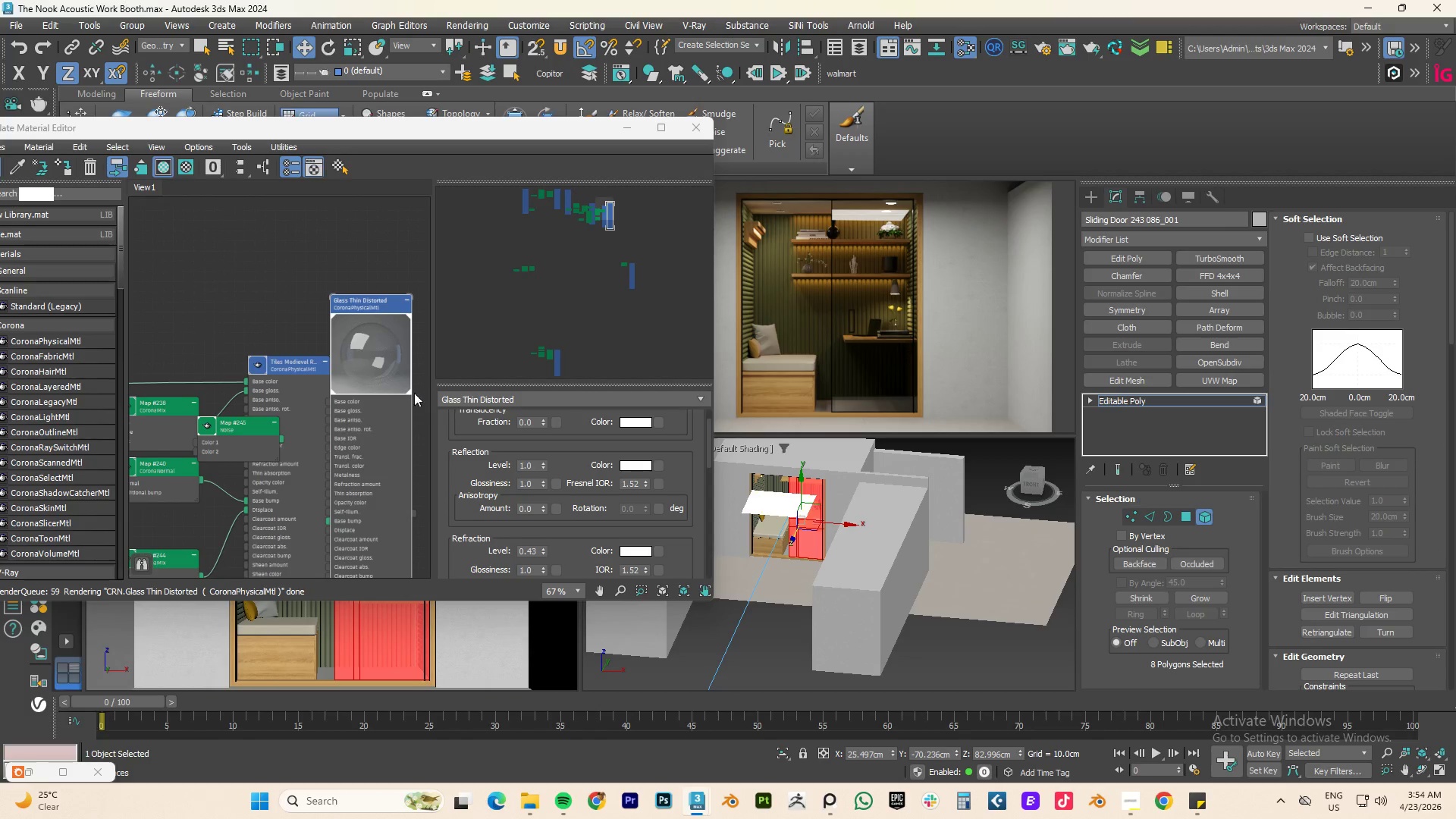 
right_click([381, 365])
 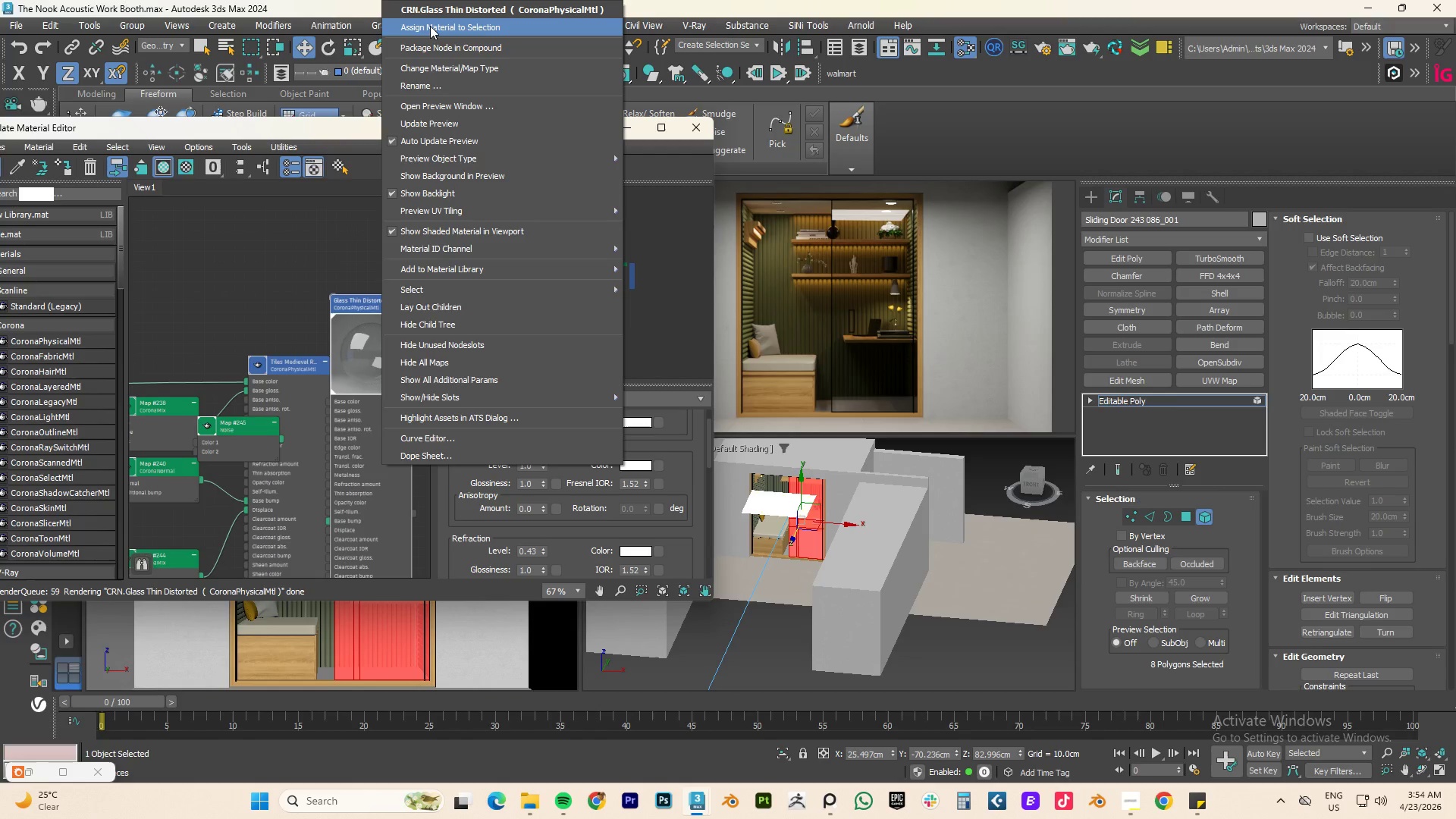 
left_click([430, 26])
 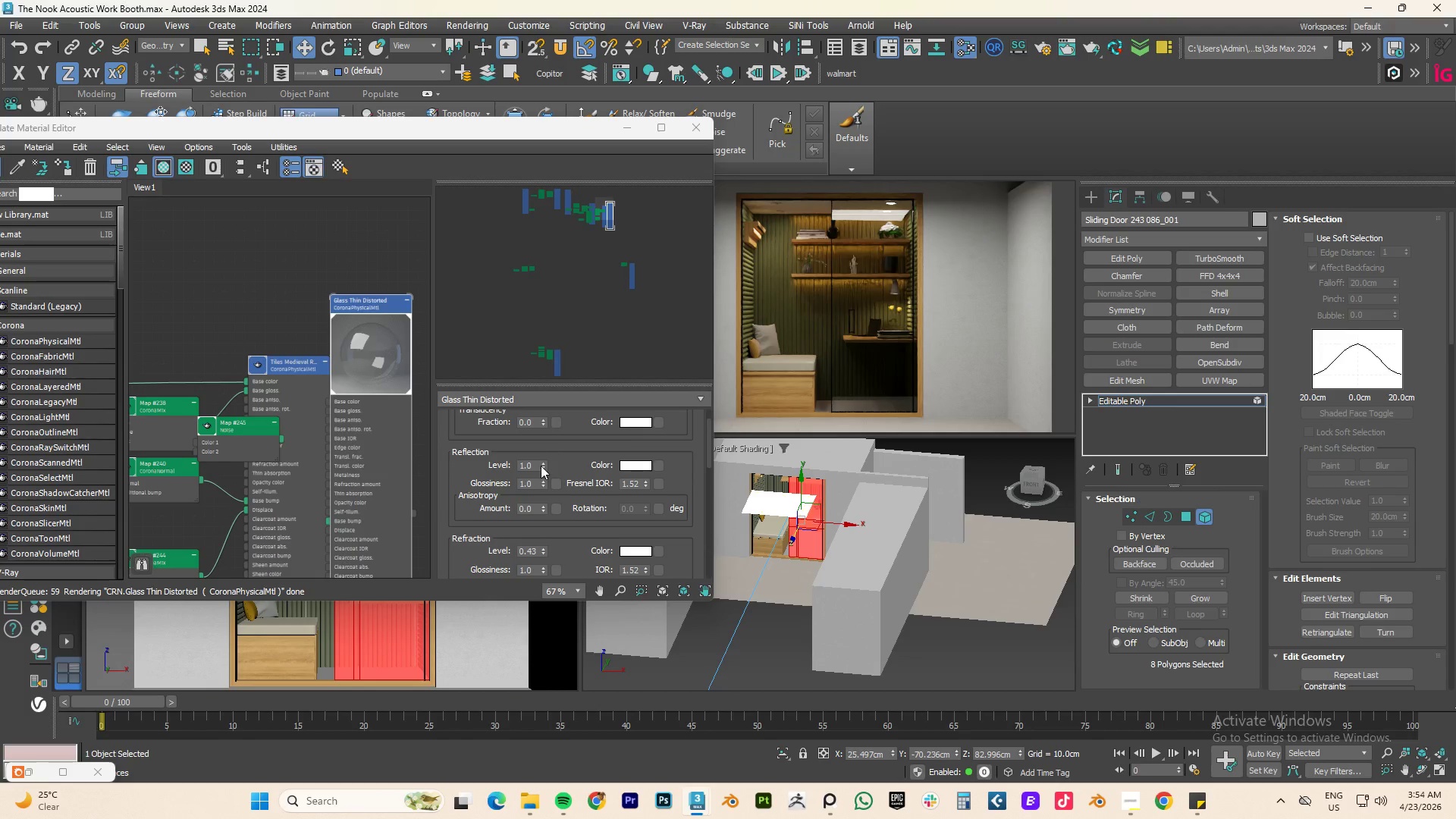 
left_click_drag(start_coordinate=[541, 463], to_coordinate=[544, 522])
 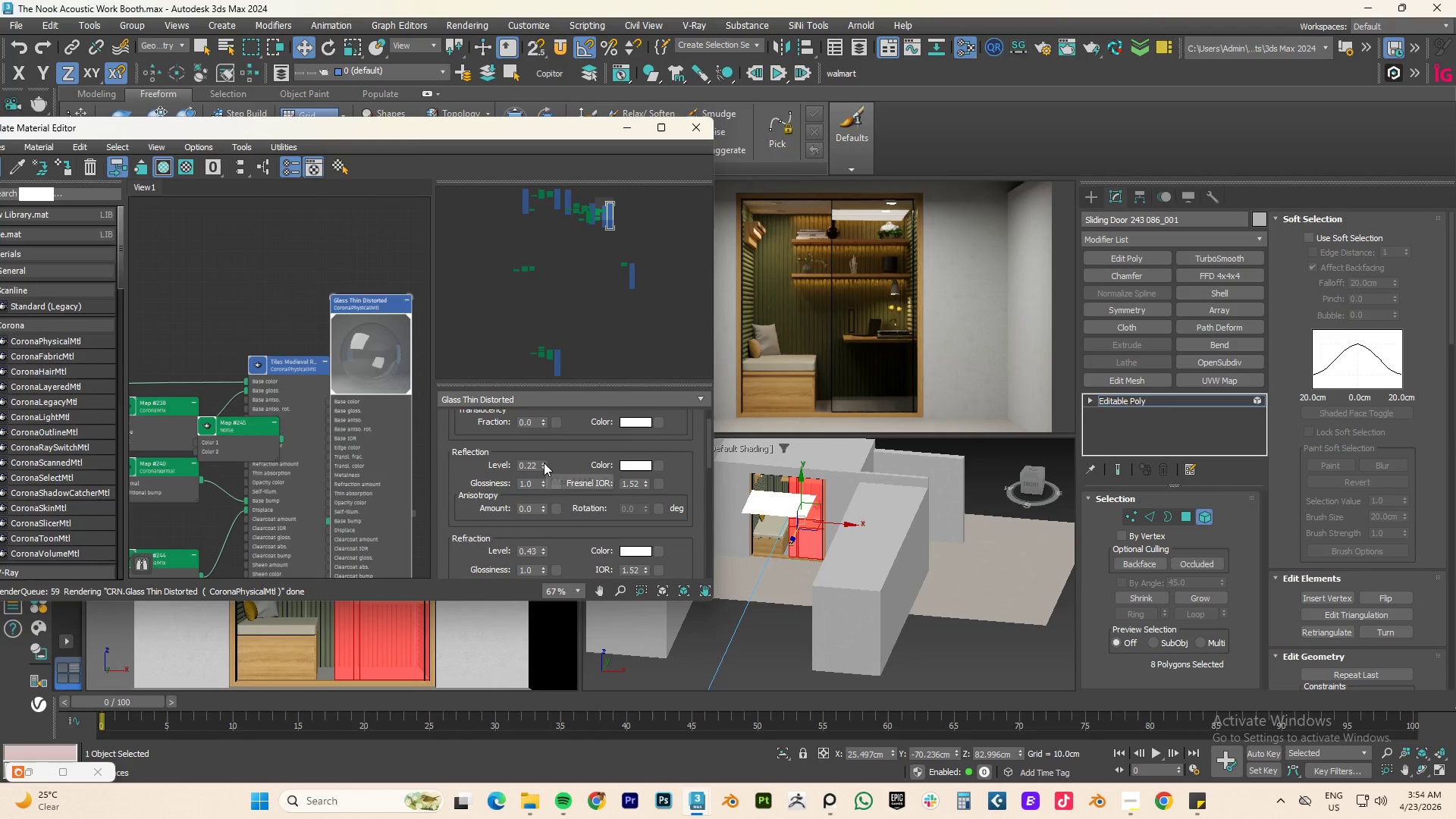 
left_click_drag(start_coordinate=[542, 465], to_coordinate=[617, 182])
 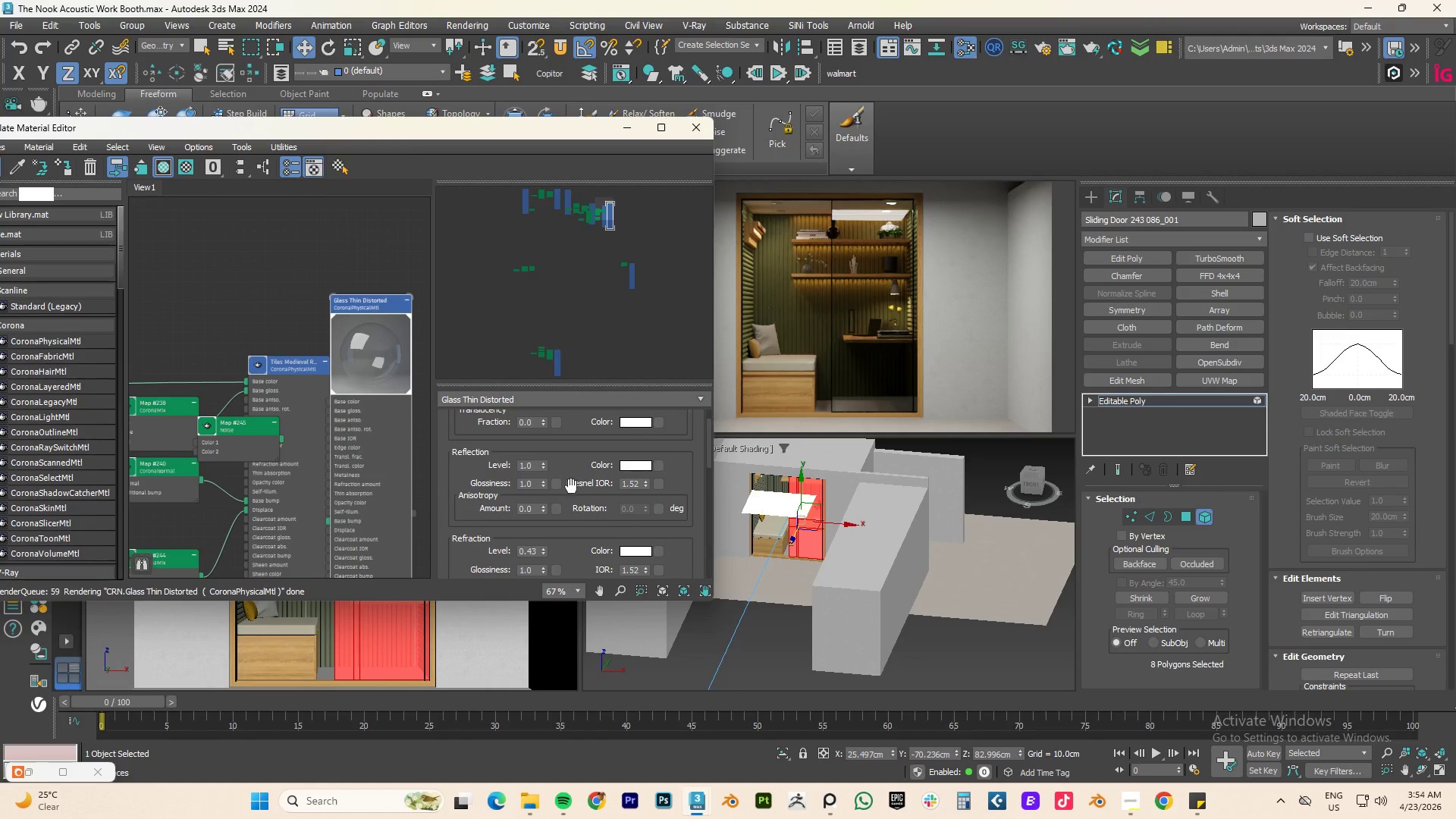 
scroll: coordinate [571, 486], scroll_direction: up, amount: 3.0
 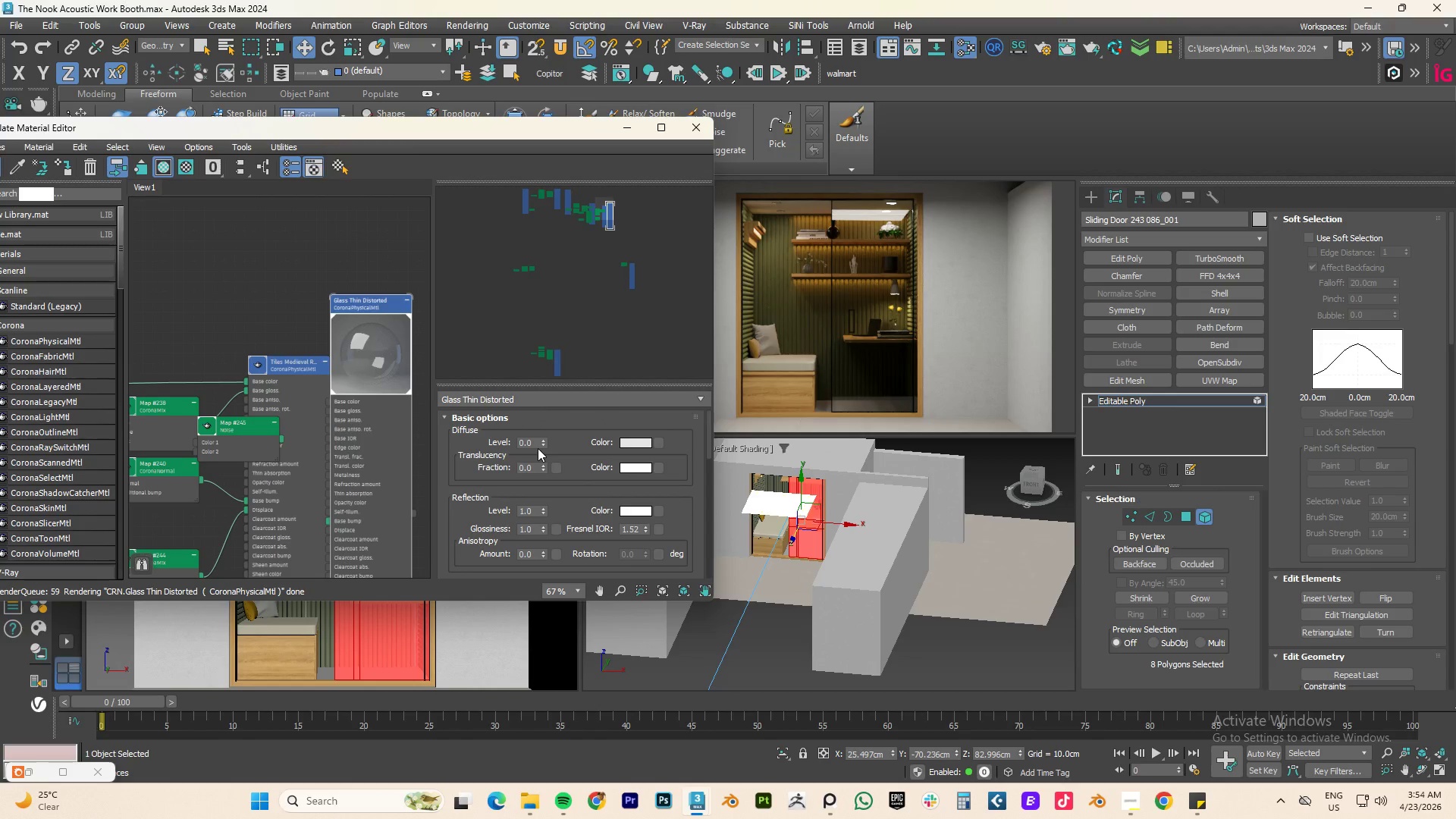 
left_click_drag(start_coordinate=[539, 441], to_coordinate=[555, 179])
 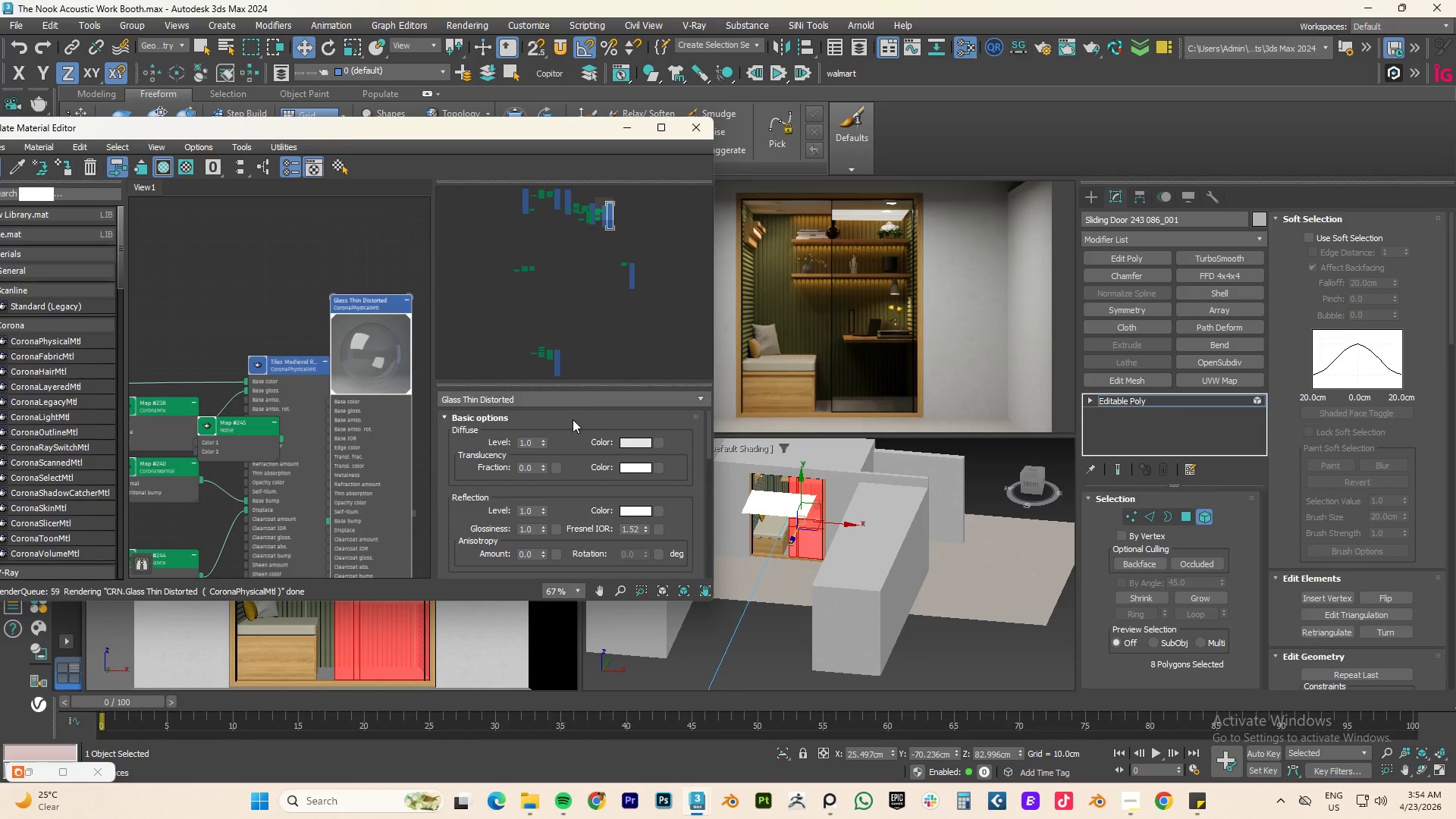 
key(Control+Z)
 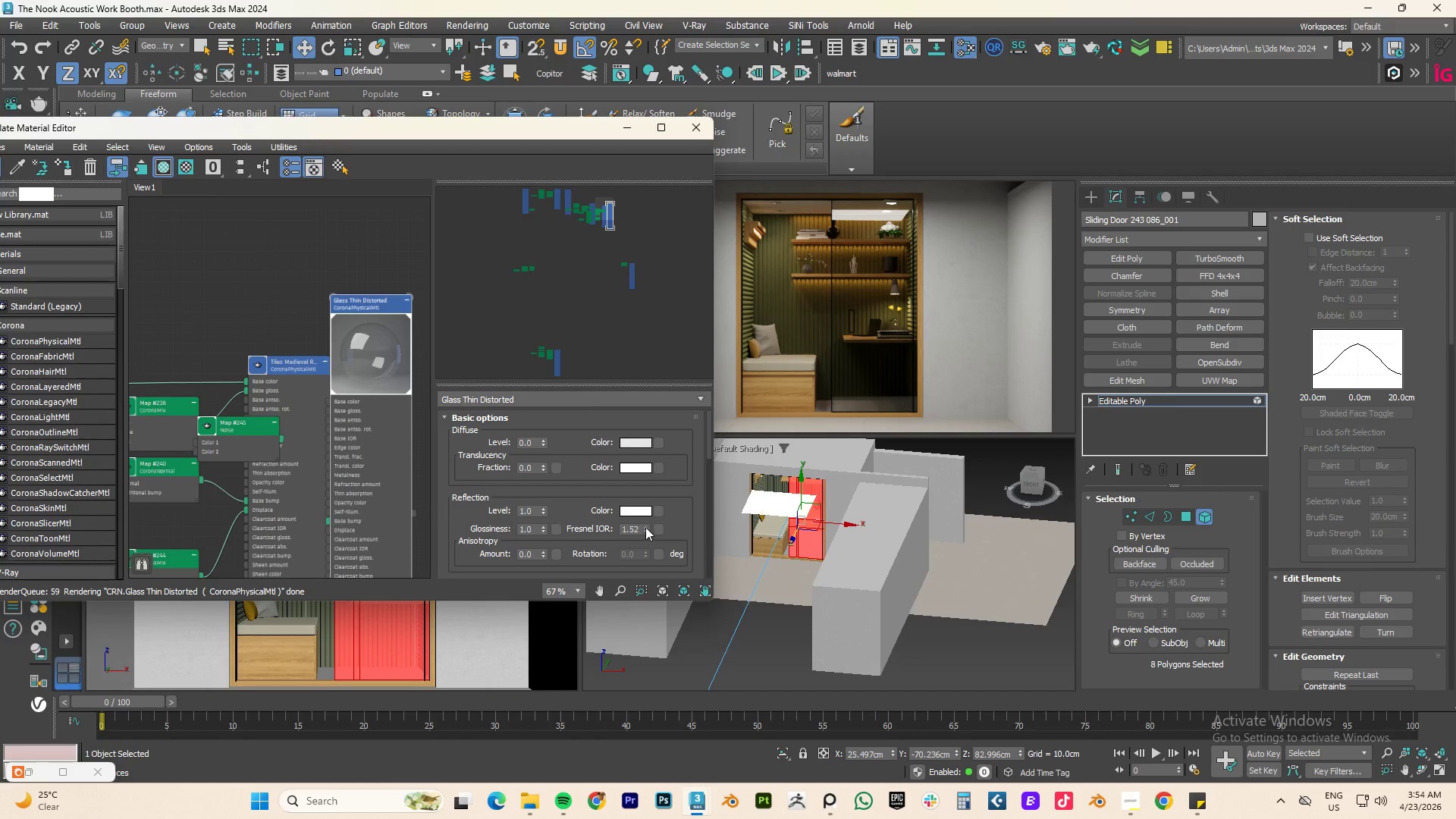 
left_click_drag(start_coordinate=[646, 527], to_coordinate=[650, 644])
 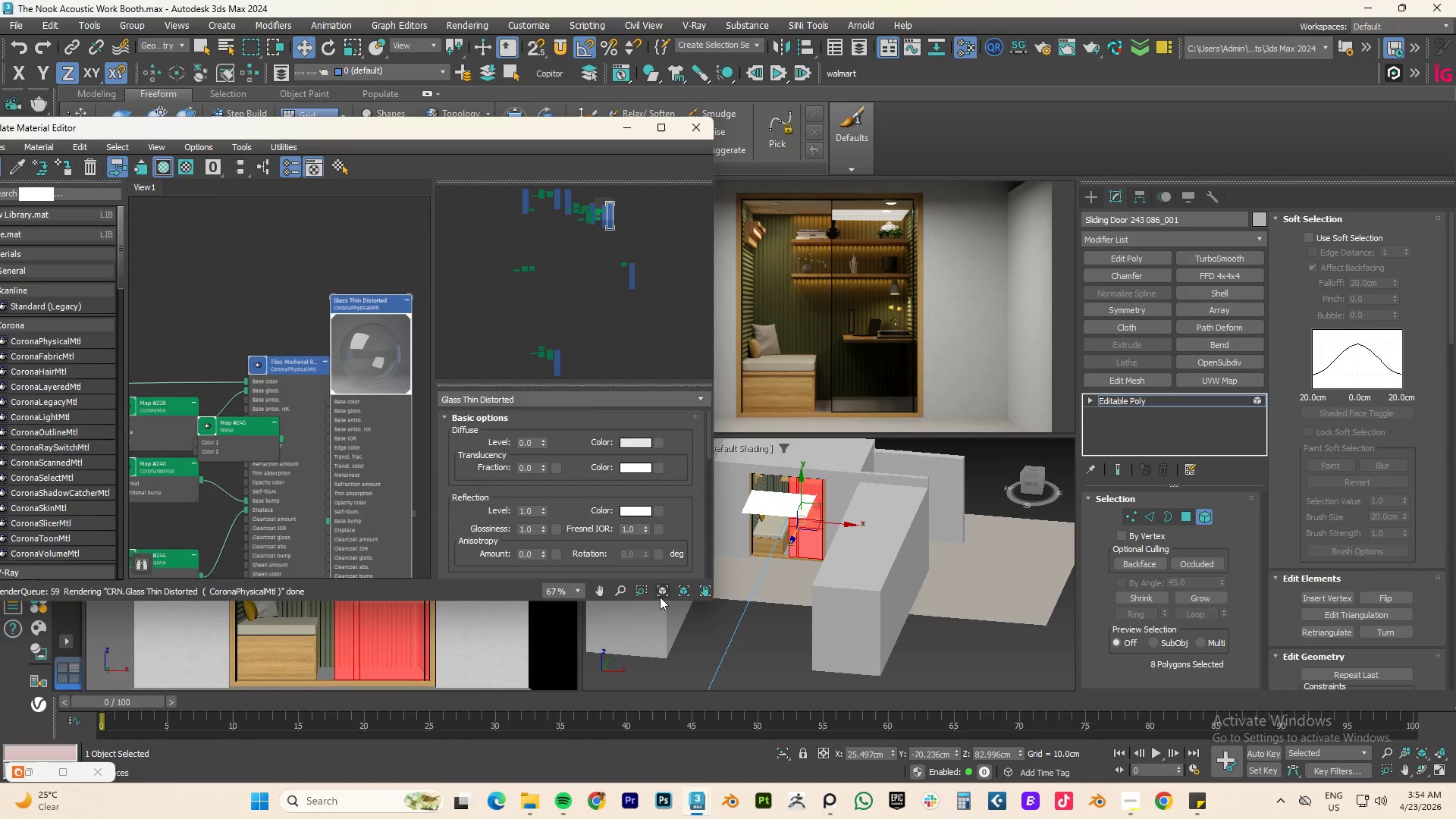 
key(Control+Z)
 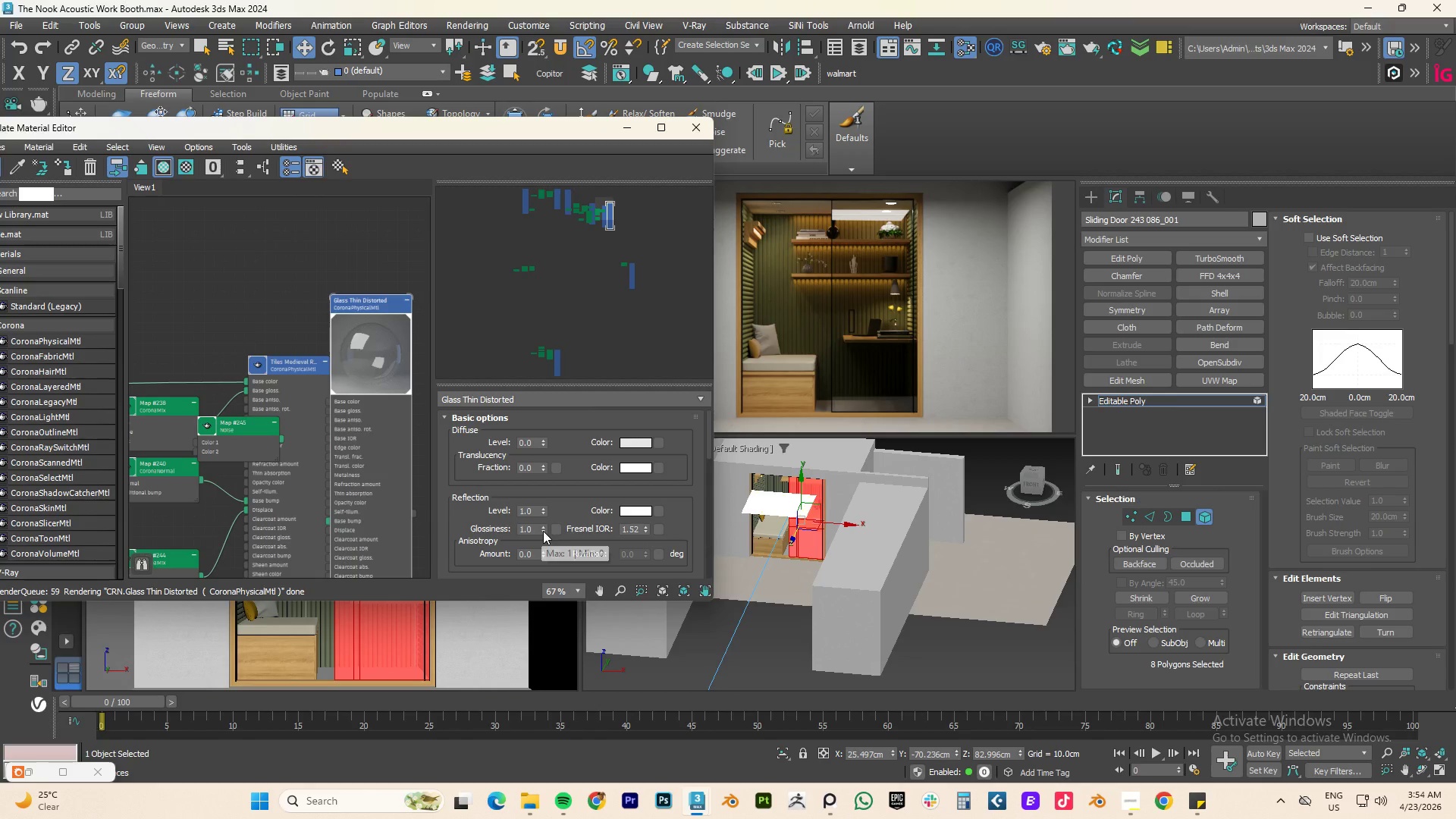 
left_click_drag(start_coordinate=[543, 530], to_coordinate=[559, 573])
 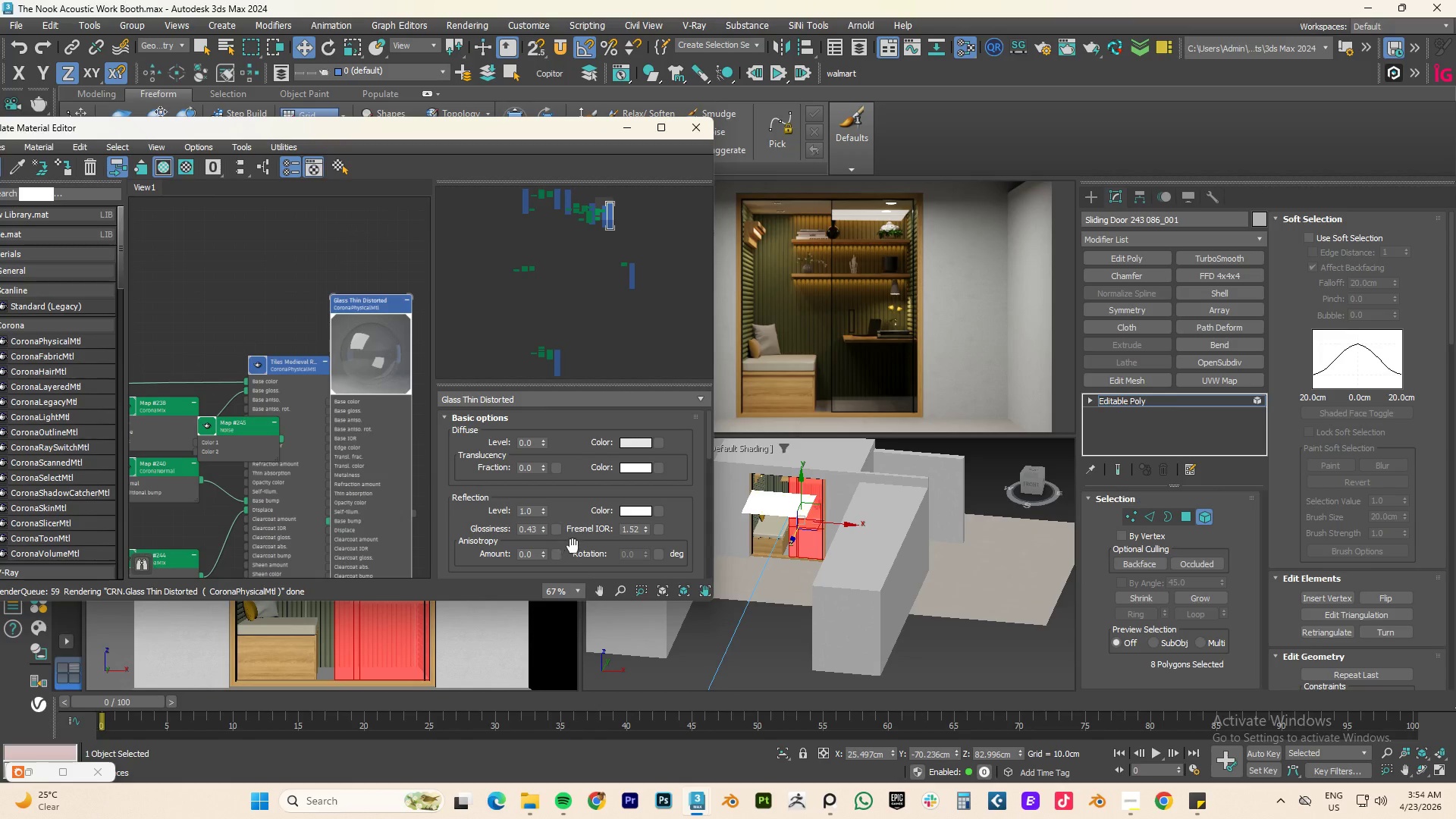 
key(Control+Z)
 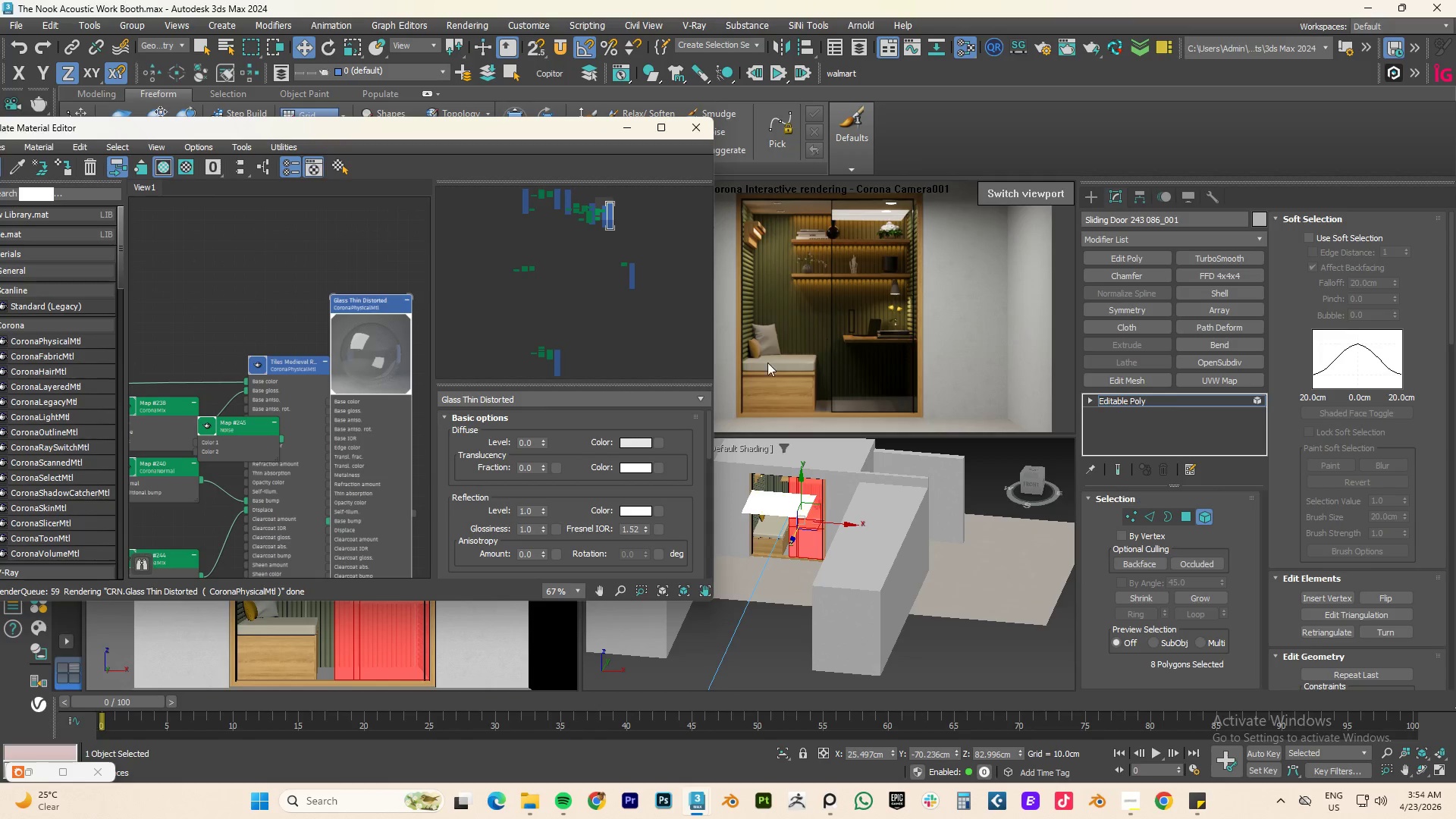 
scroll: coordinate [558, 532], scroll_direction: down, amount: 2.0
 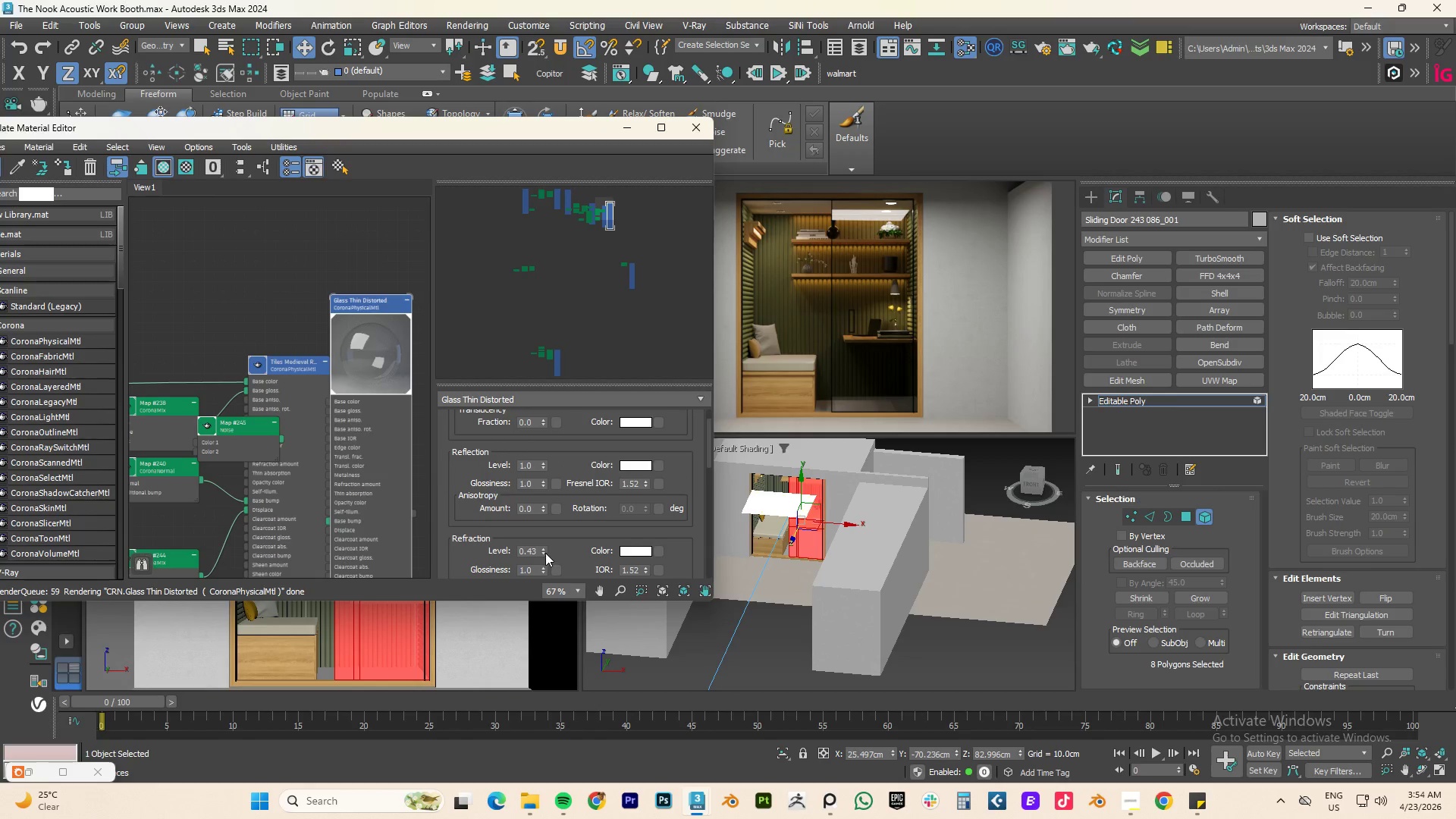 
left_click_drag(start_coordinate=[545, 550], to_coordinate=[553, 410])
 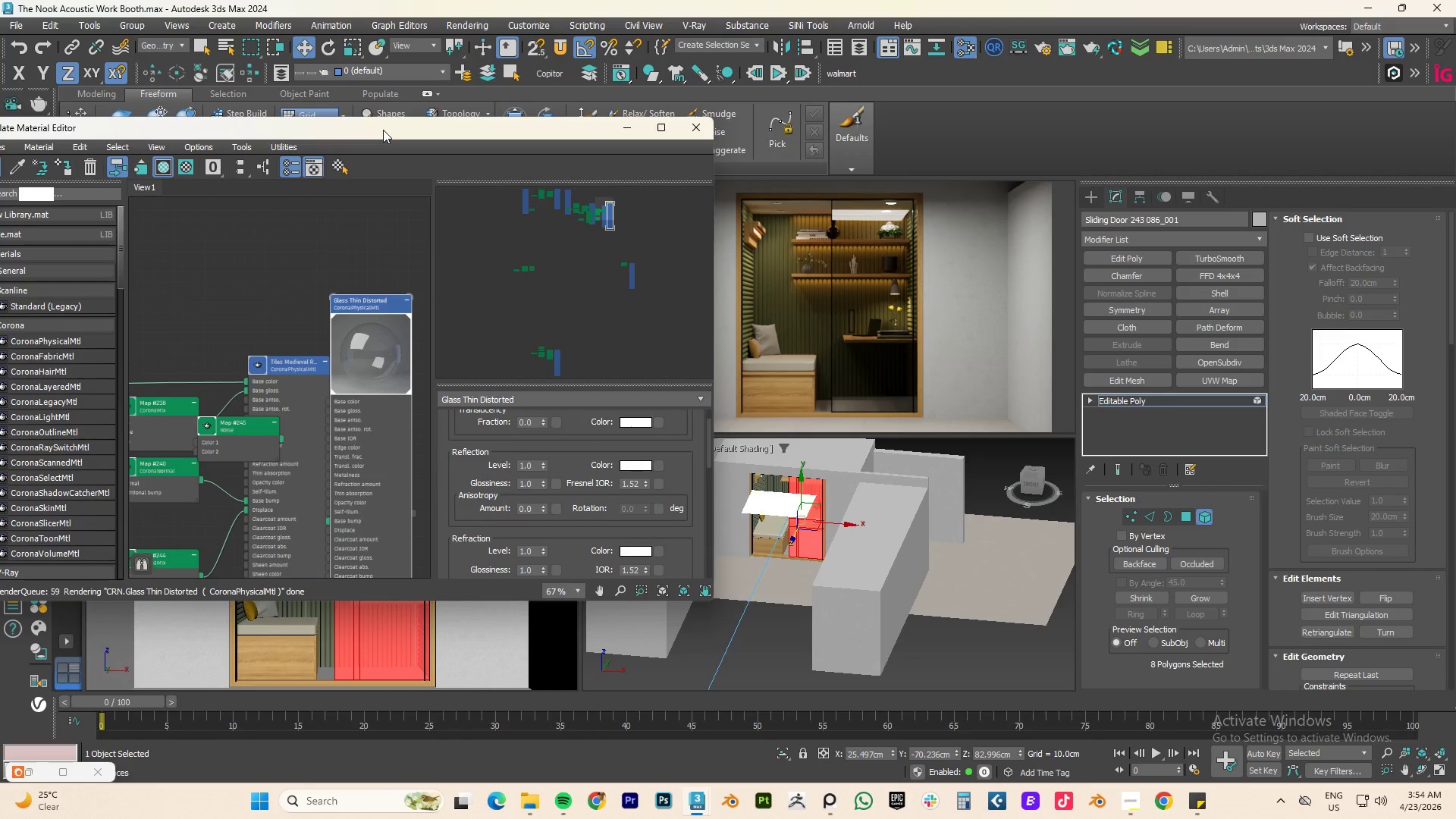 
left_click_drag(start_coordinate=[383, 132], to_coordinate=[886, 186])
 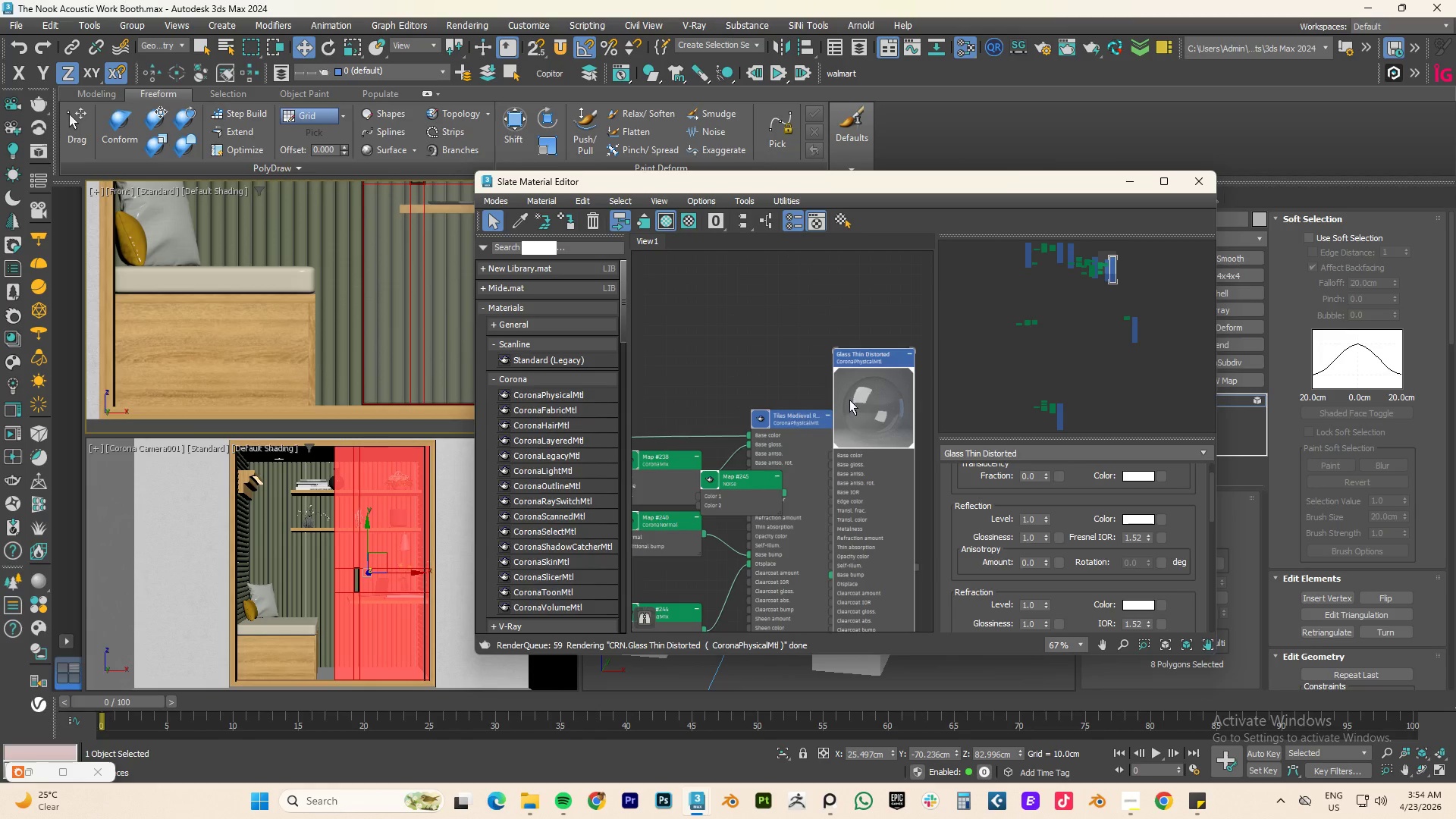 
right_click([874, 392])
 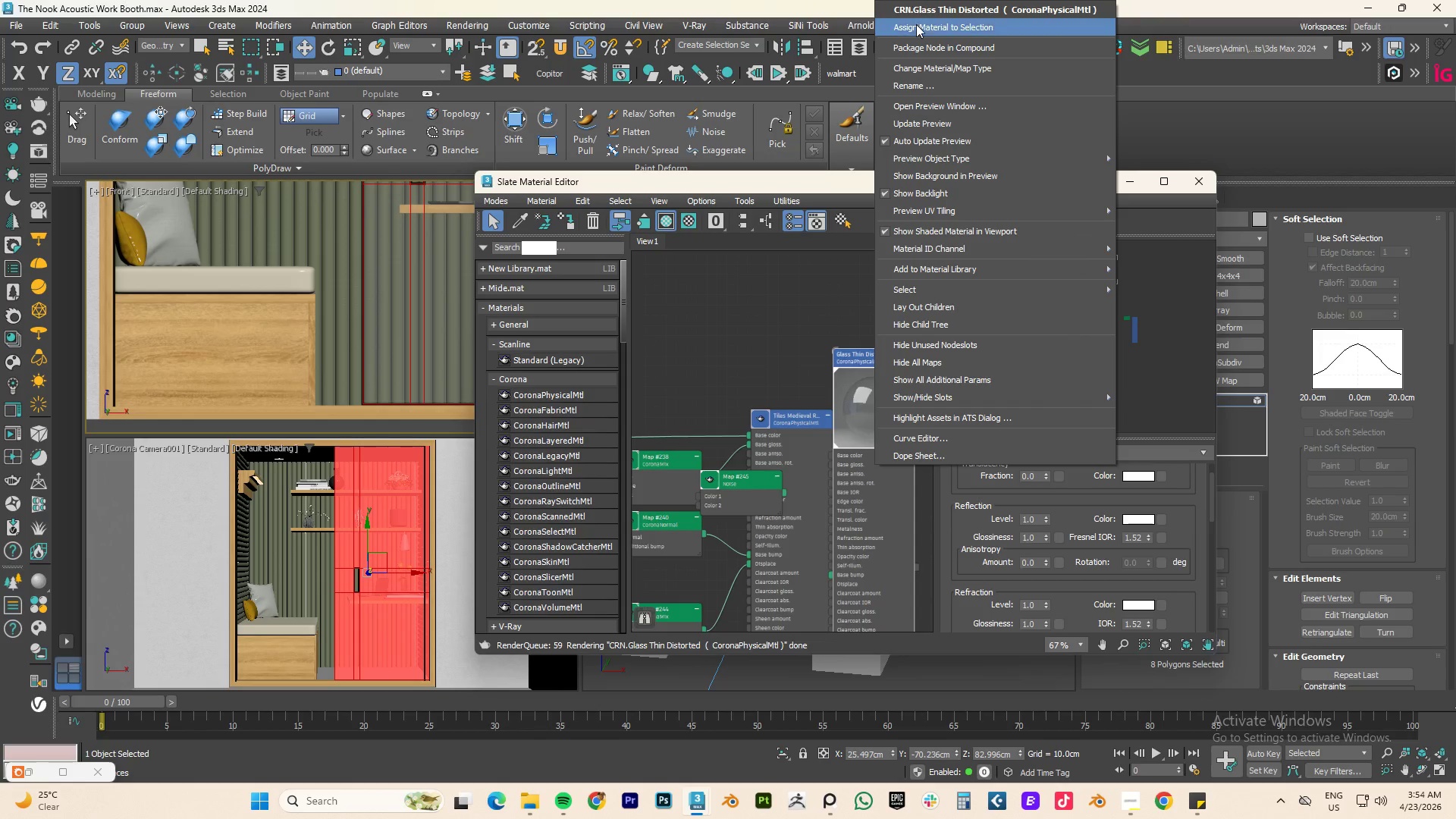 
left_click([916, 25])
 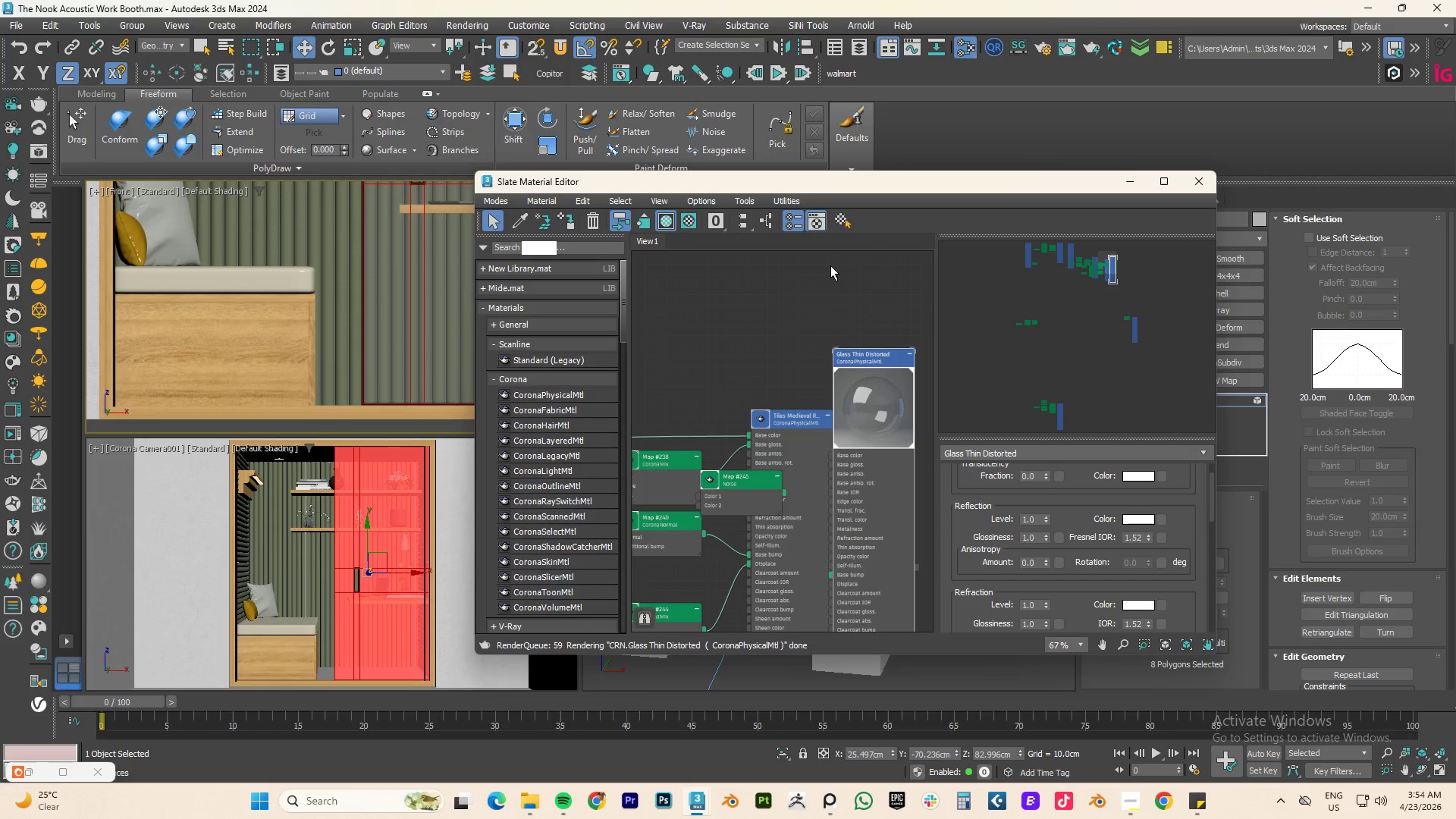 
left_click([797, 340])
 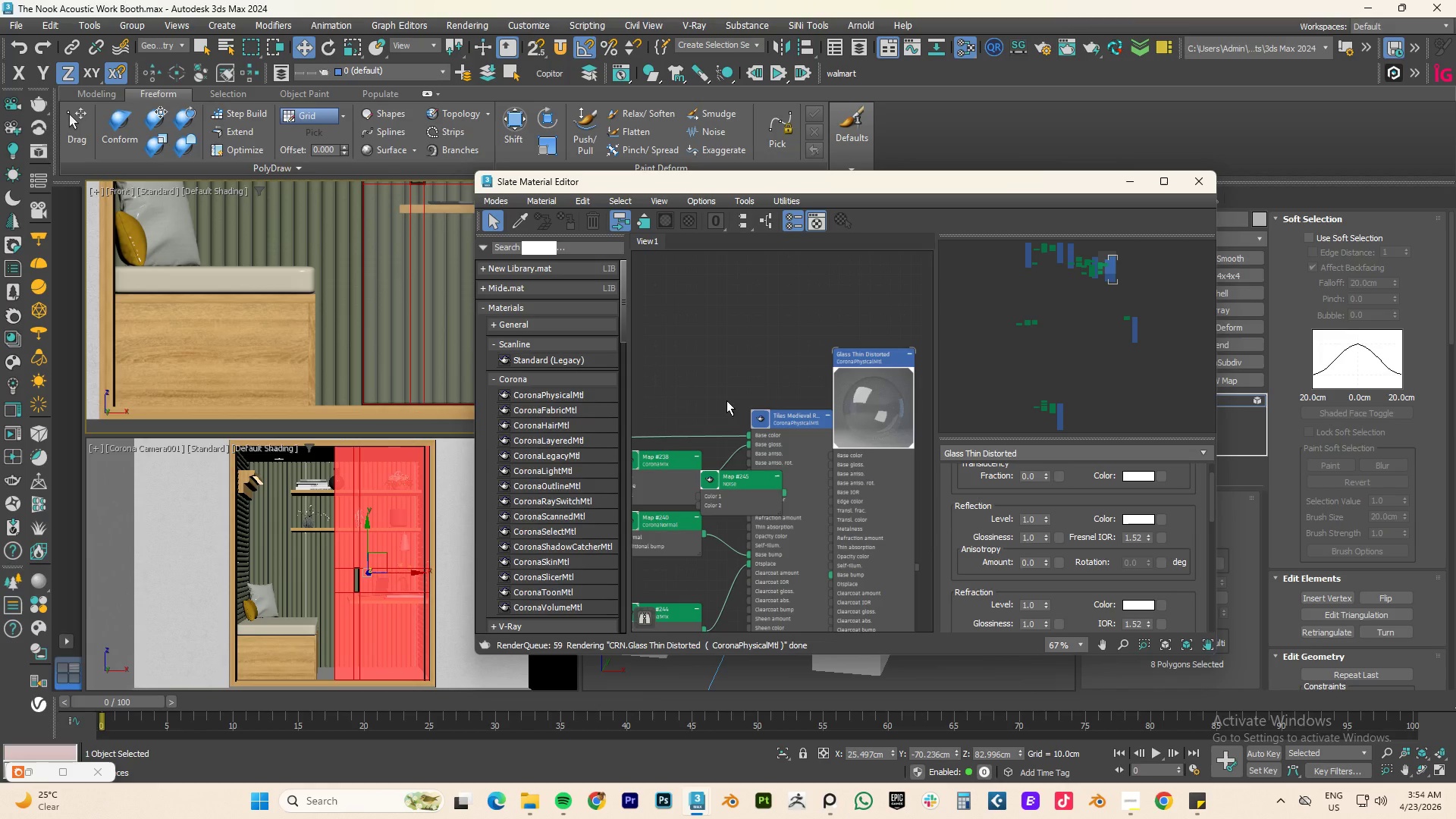 
left_click_drag(start_coordinate=[852, 391], to_coordinate=[884, 268])
 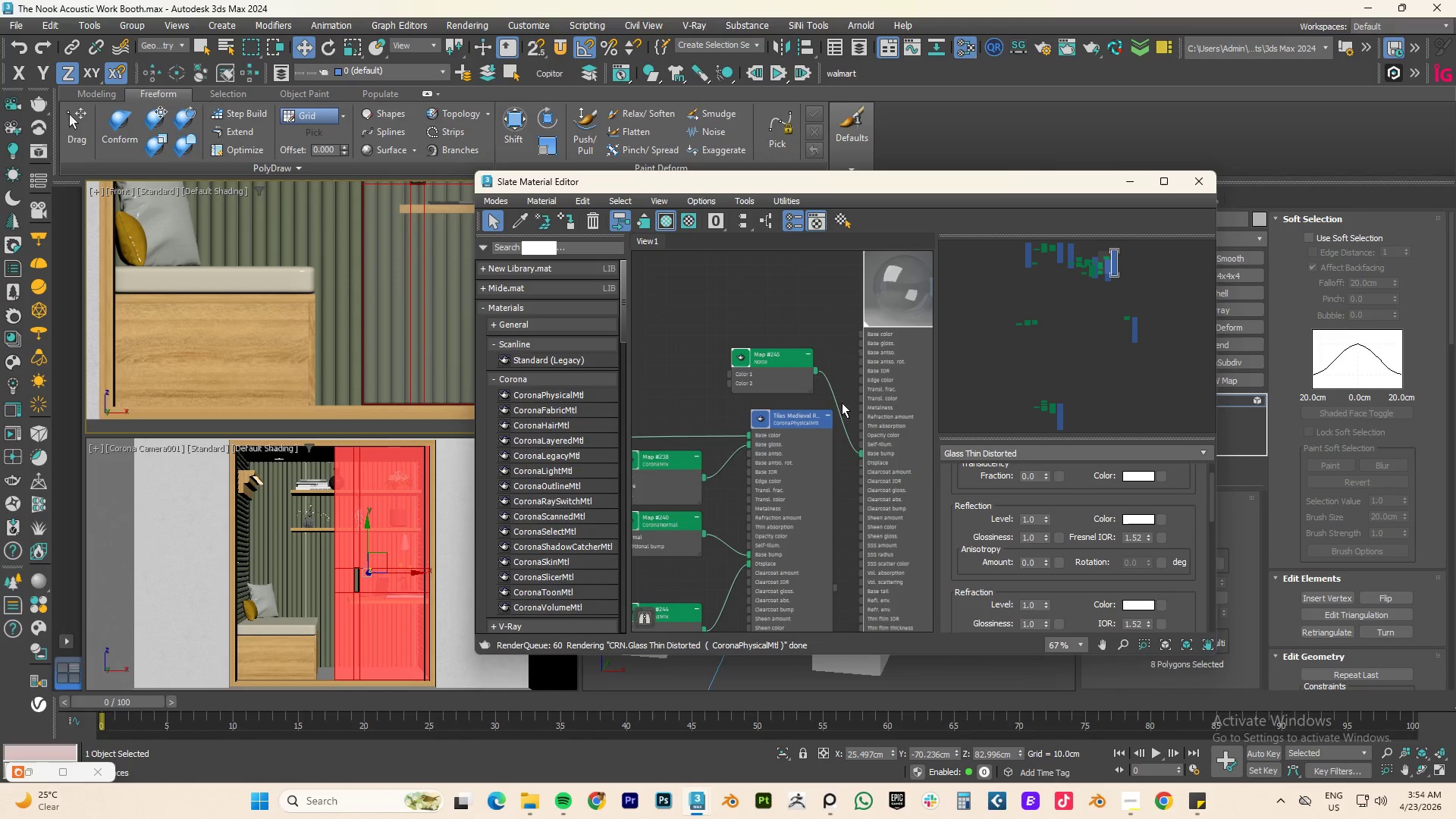 
left_click_drag(start_coordinate=[815, 372], to_coordinate=[862, 332])
 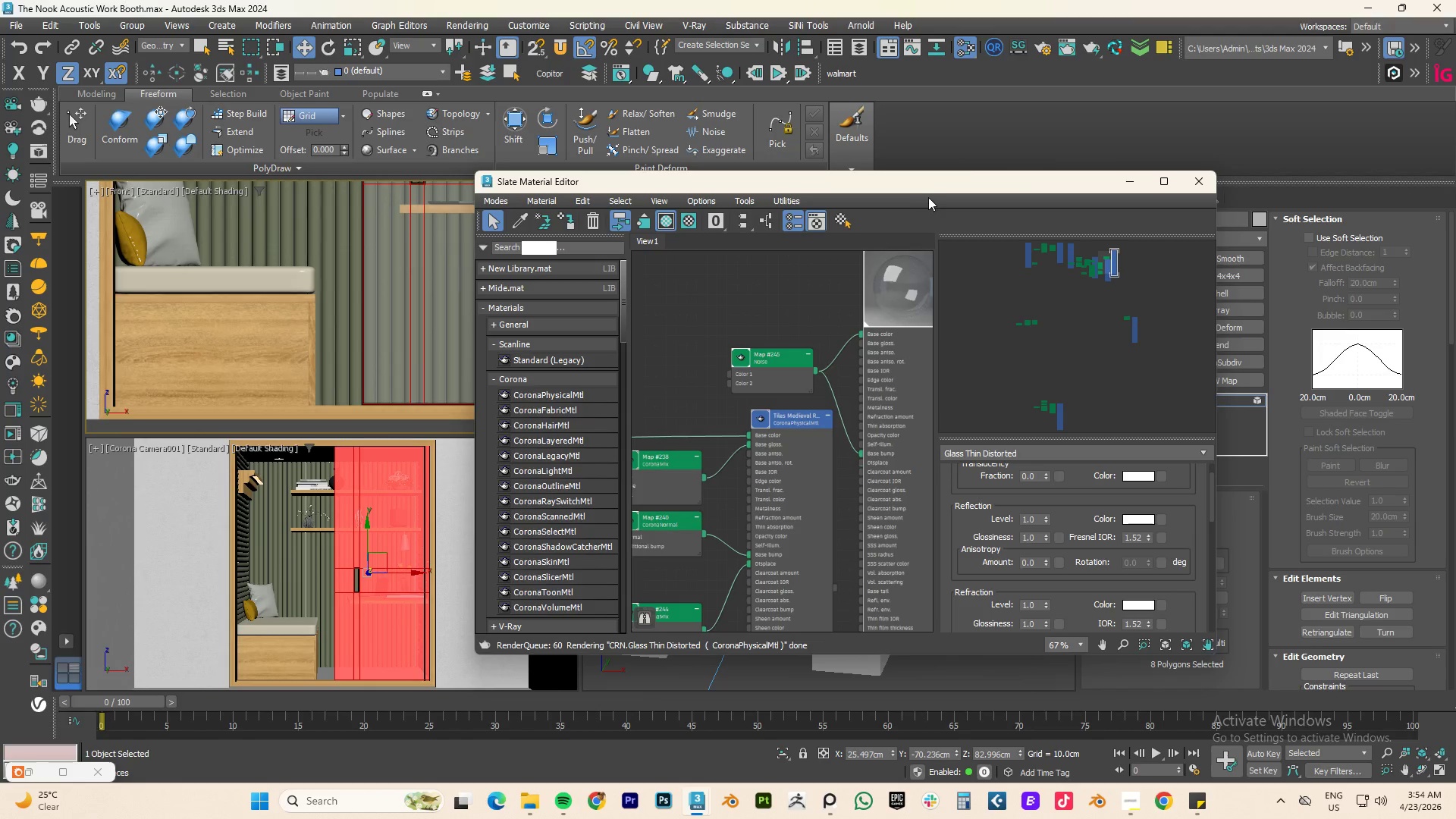 
left_click_drag(start_coordinate=[931, 189], to_coordinate=[452, 209])
 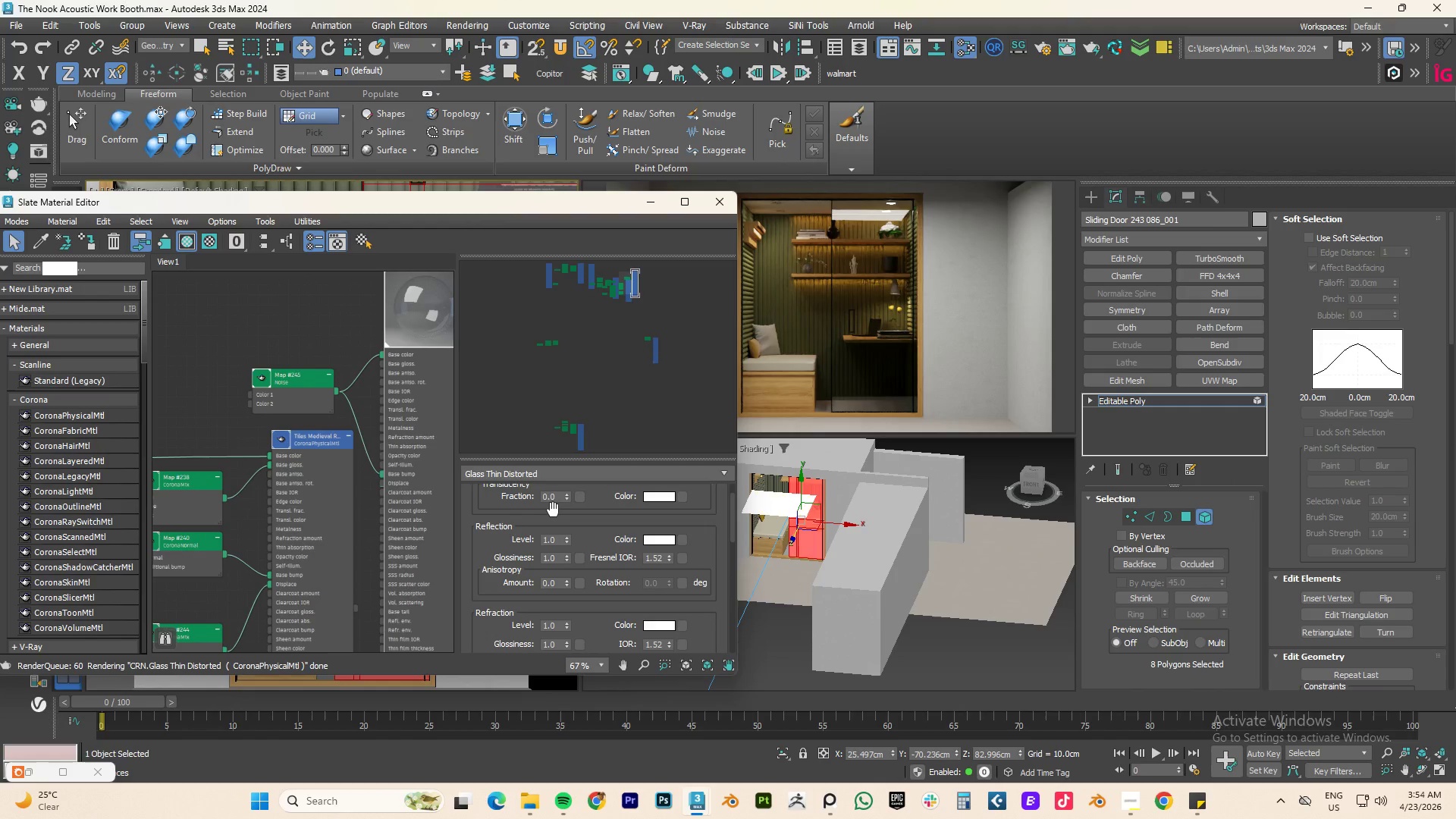 
scroll: coordinate [593, 532], scroll_direction: up, amount: 3.0
 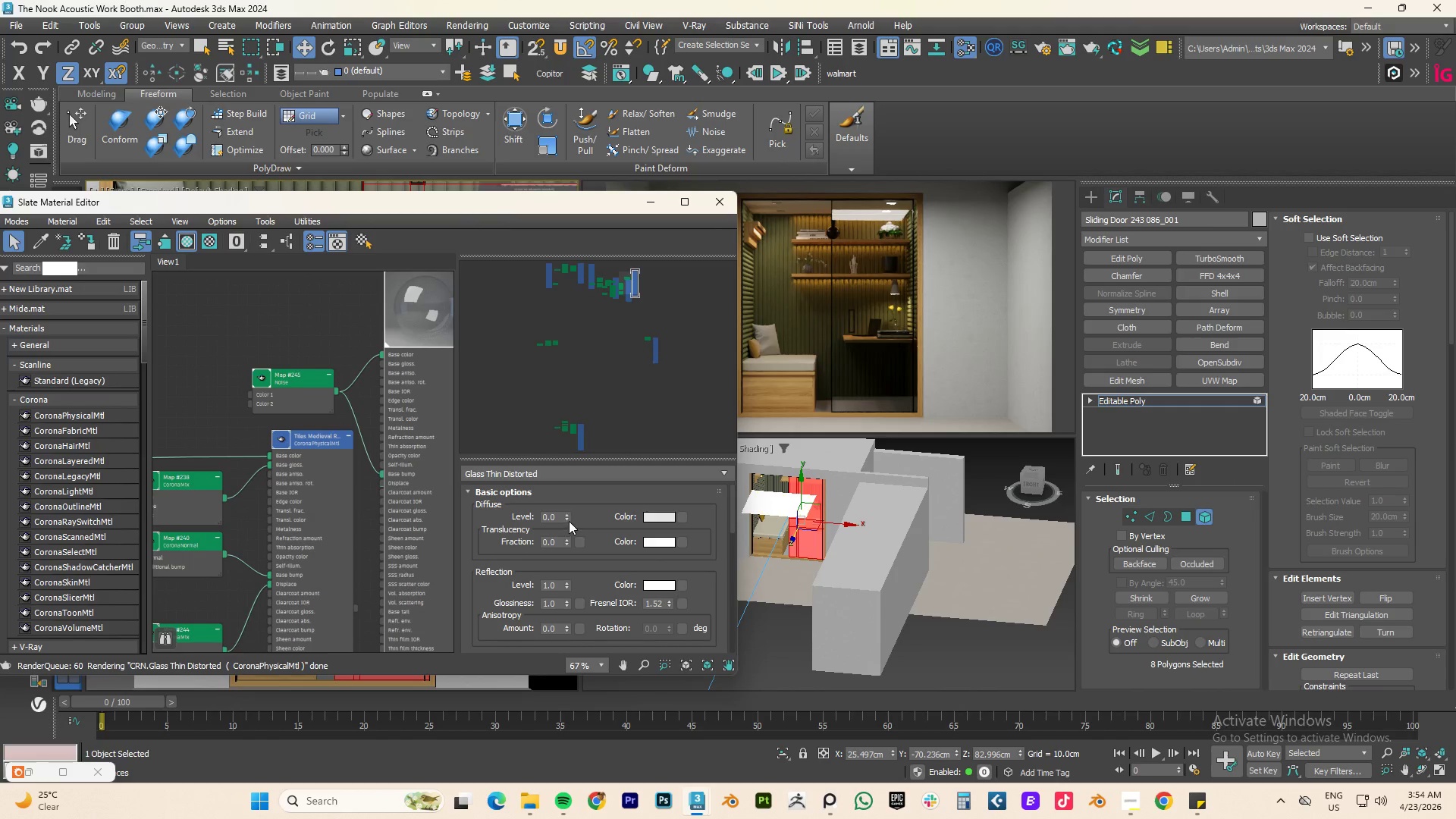 
left_click_drag(start_coordinate=[569, 520], to_coordinate=[592, 327])
 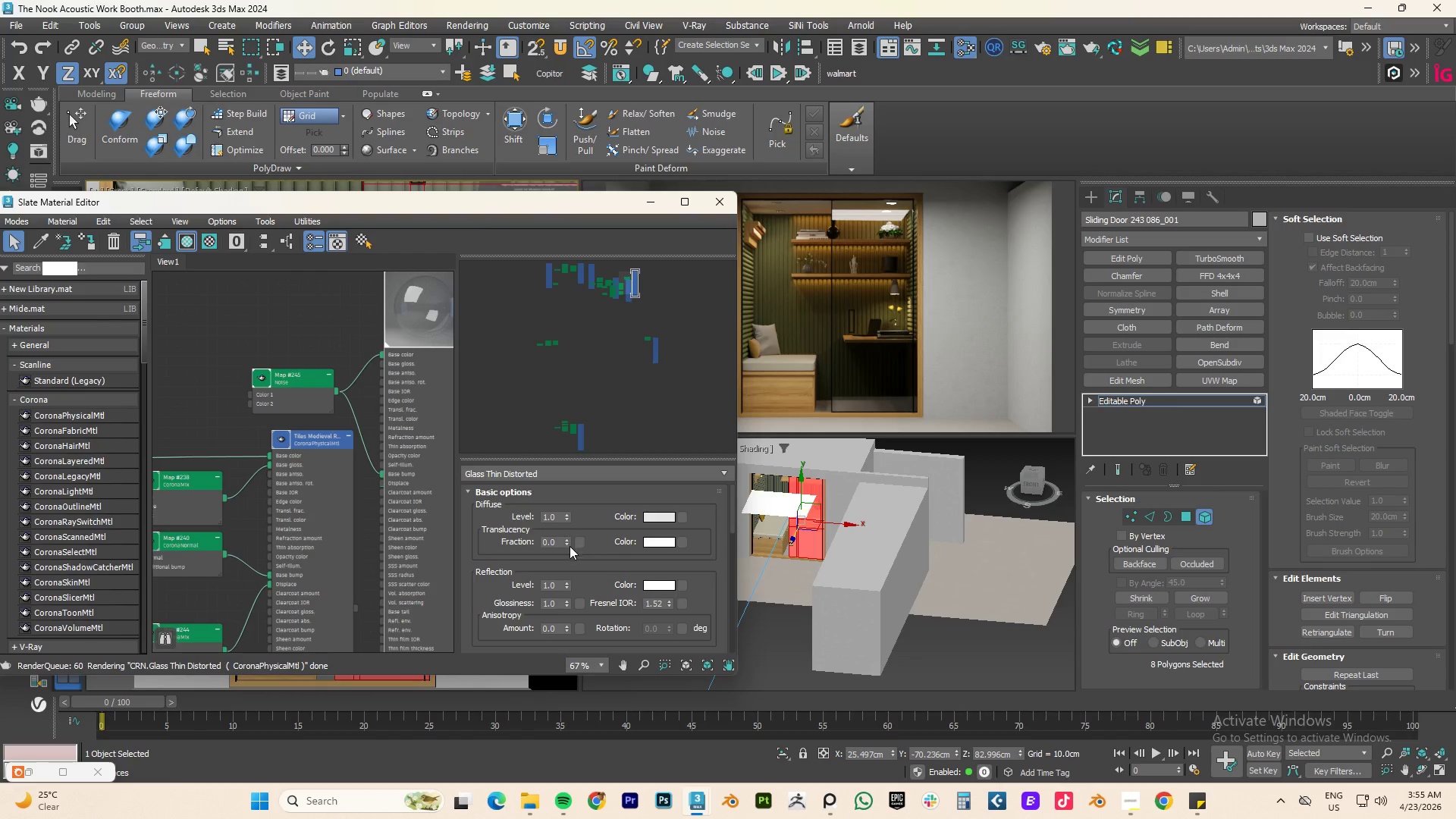 
left_click_drag(start_coordinate=[563, 584], to_coordinate=[579, 425])
 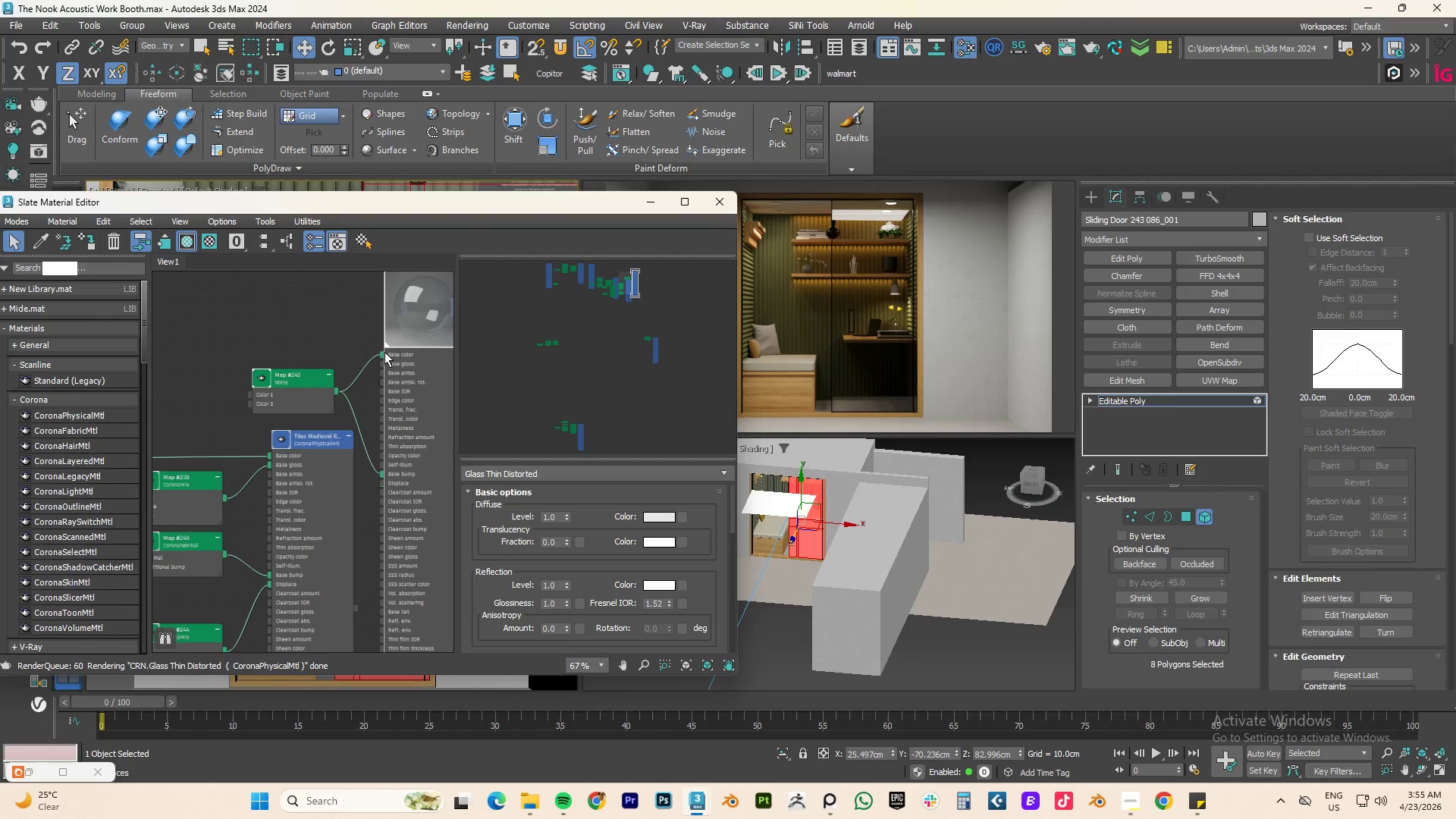 
left_click_drag(start_coordinate=[382, 353], to_coordinate=[365, 367])
 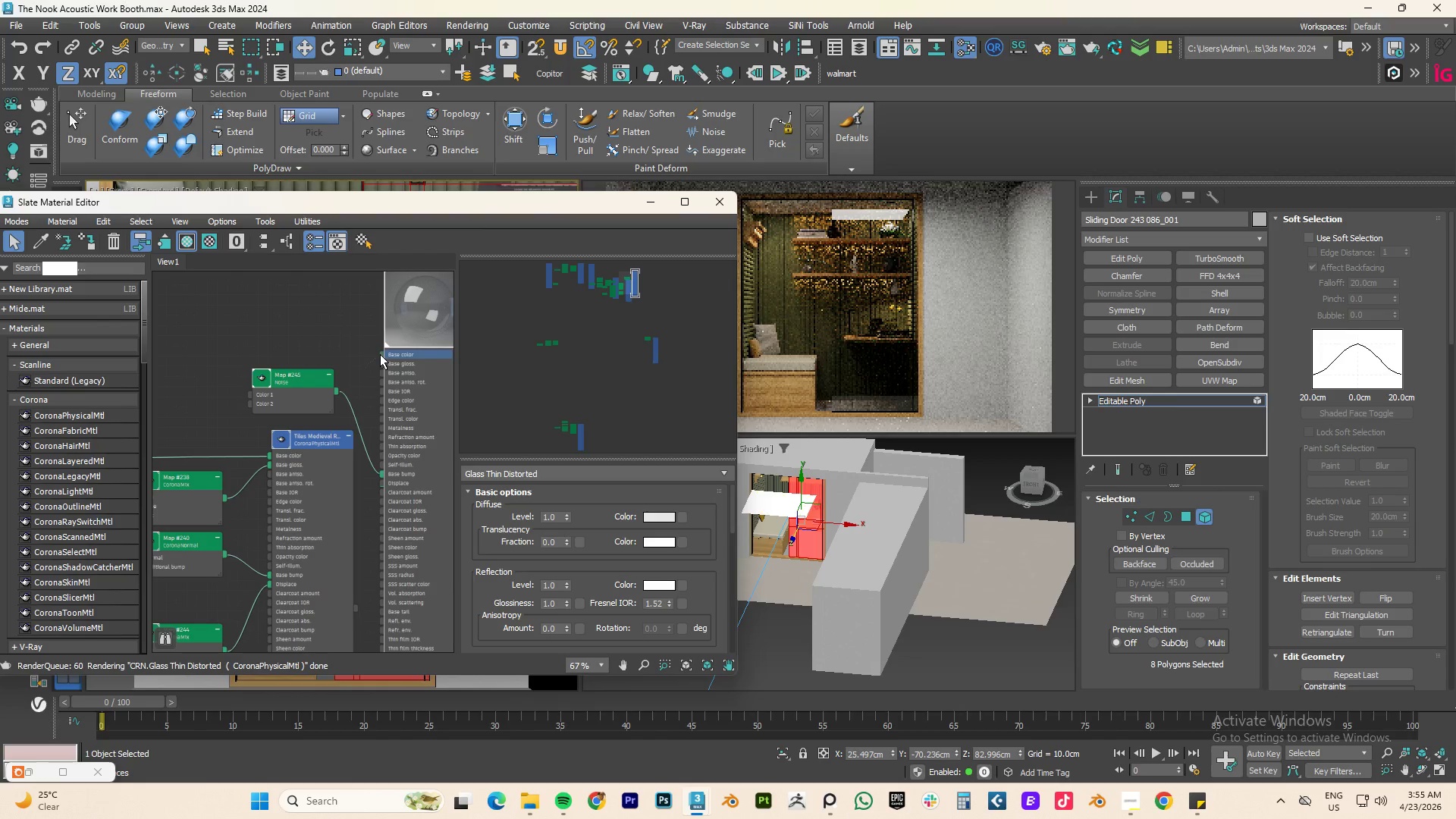 
left_click_drag(start_coordinate=[380, 353], to_coordinate=[298, 328])
 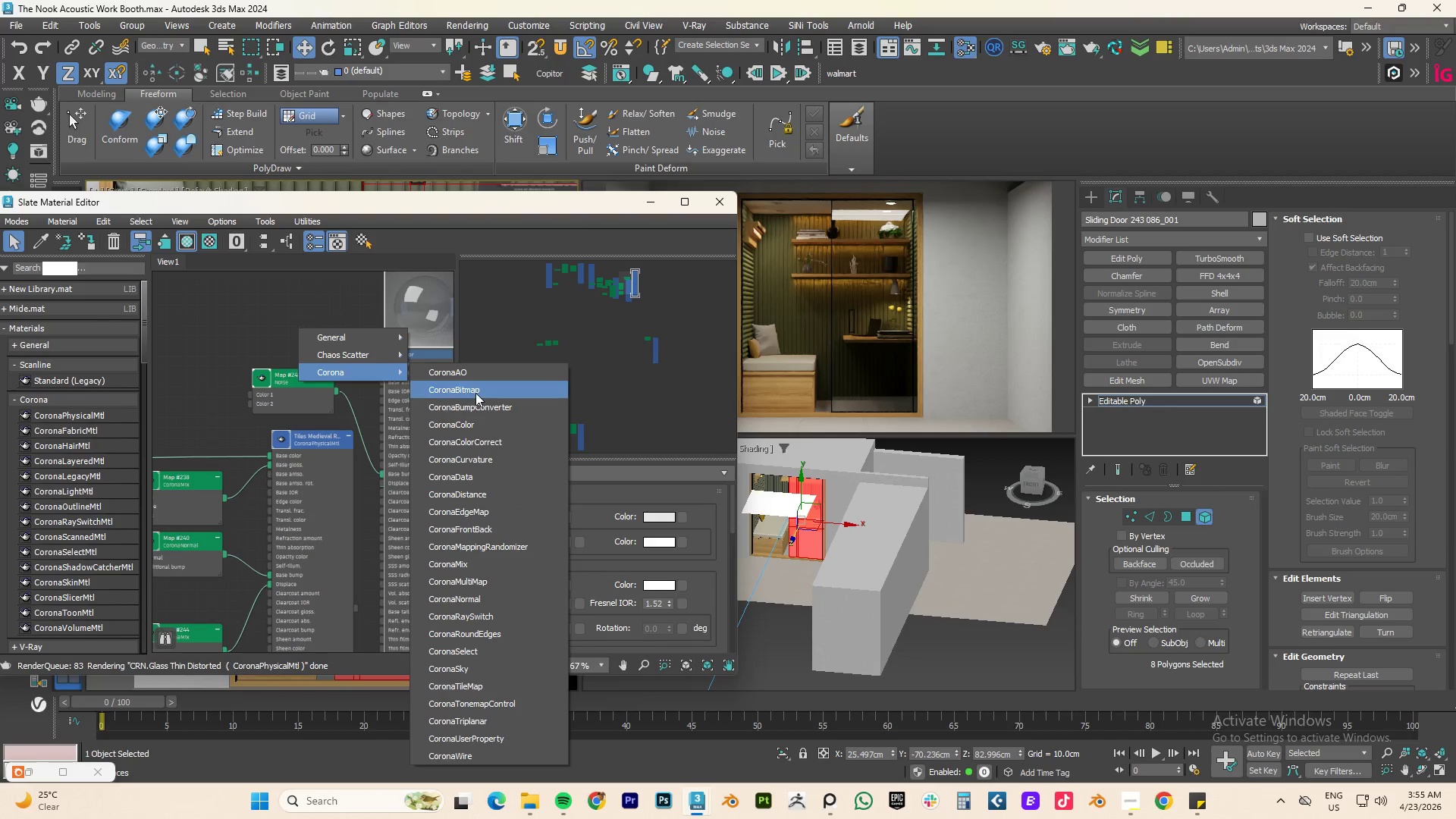 
left_click([472, 428])
 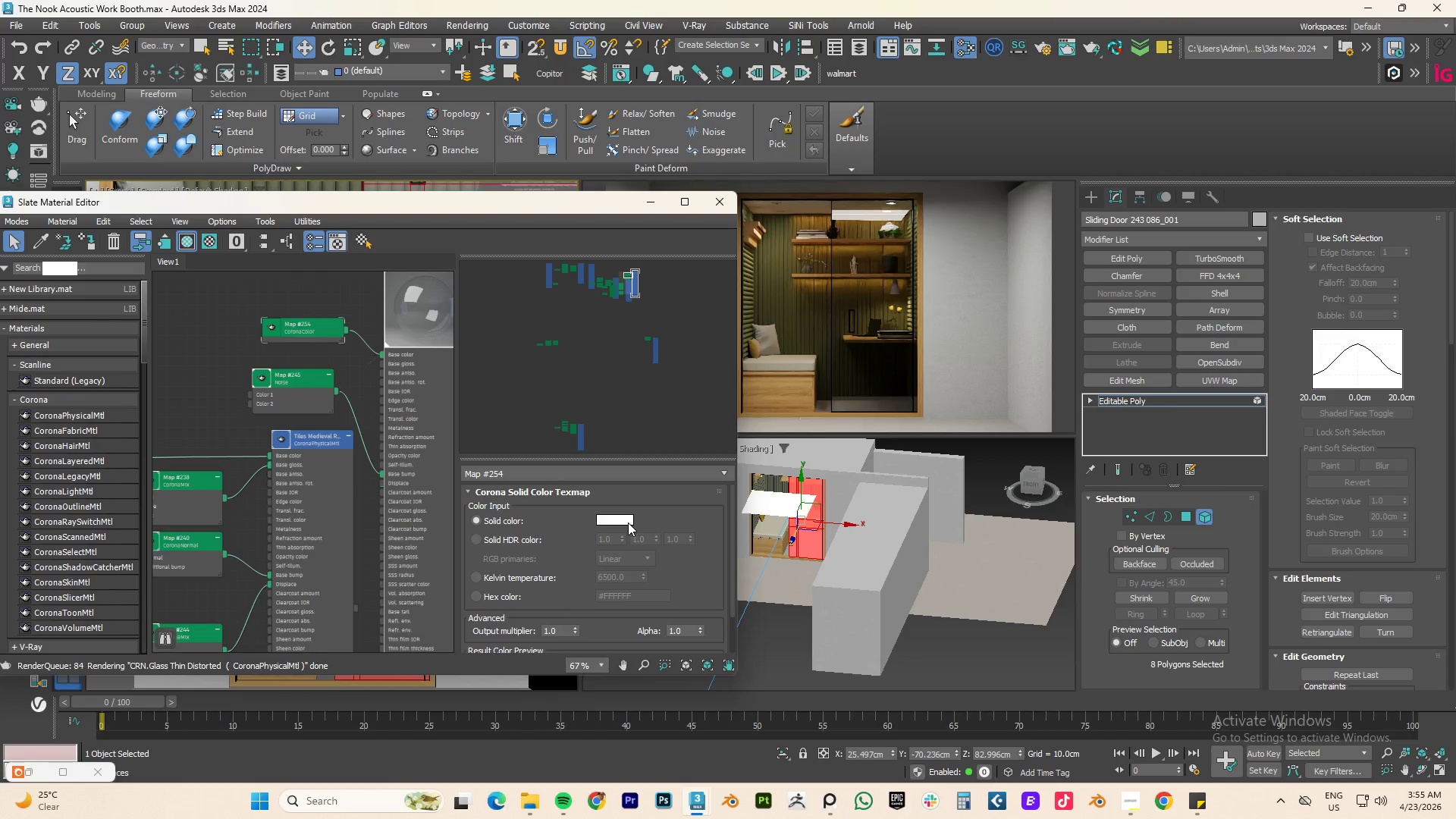 
left_click([617, 521])
 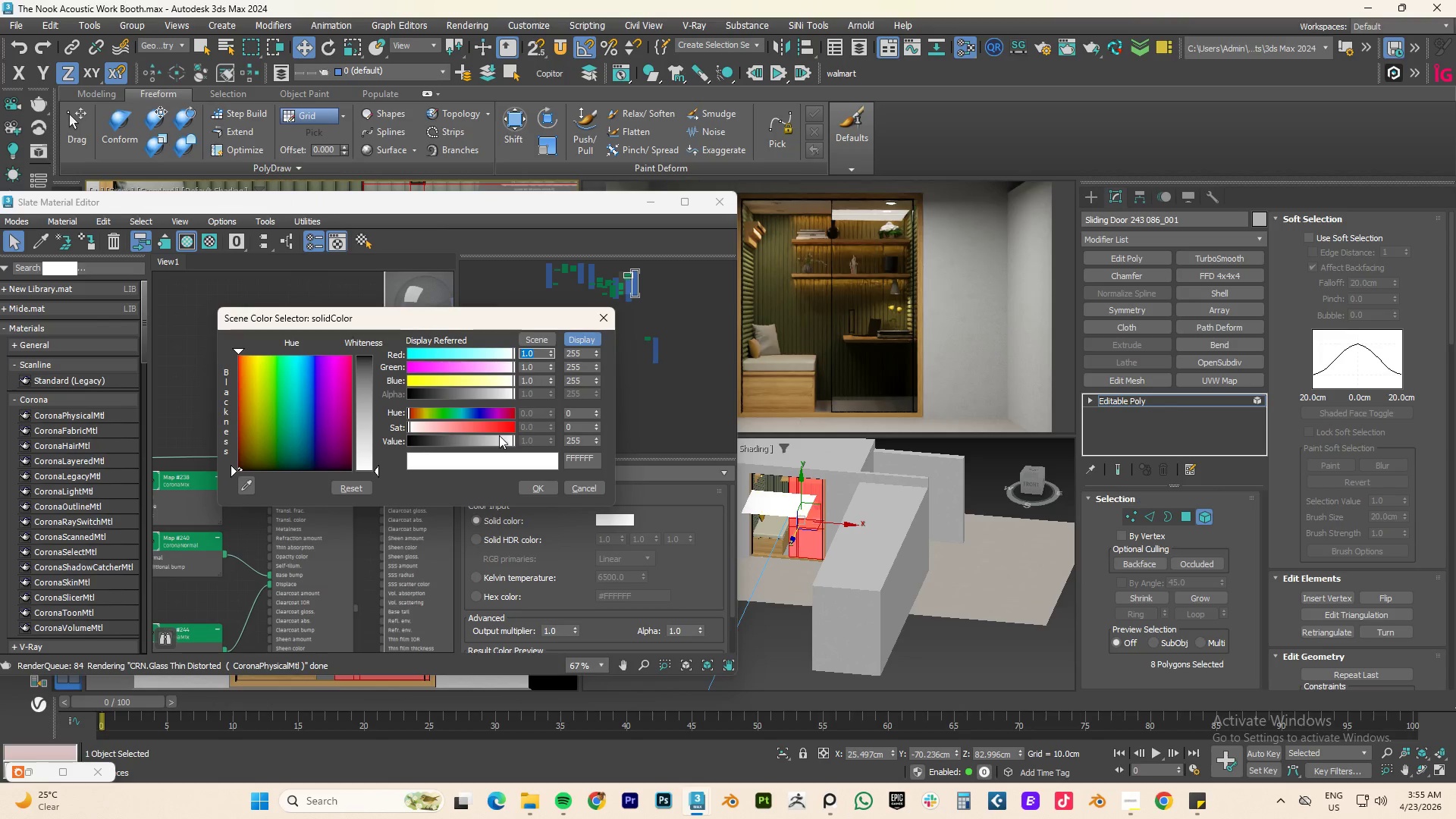 
left_click([489, 425])
 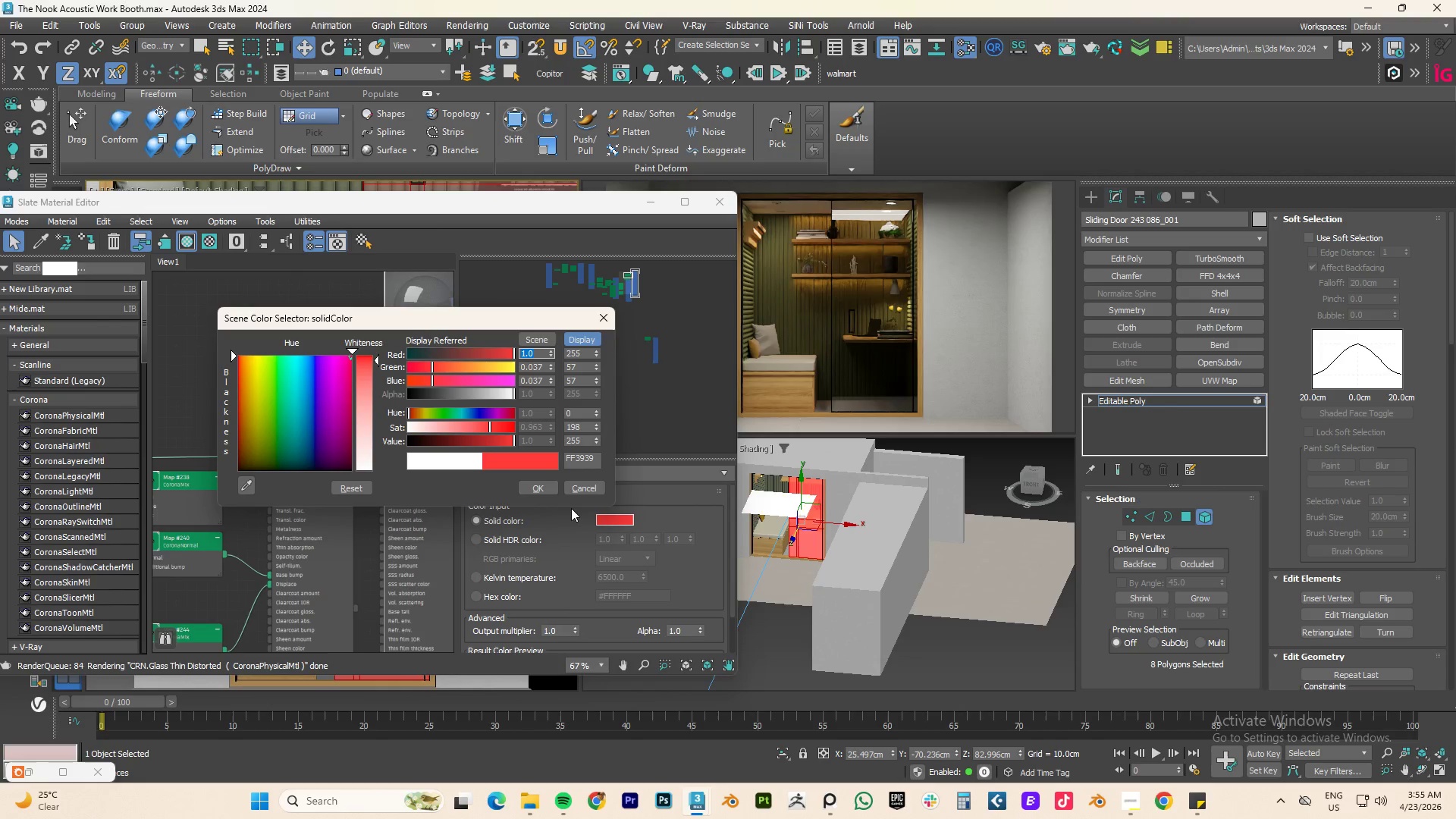 
left_click([548, 486])
 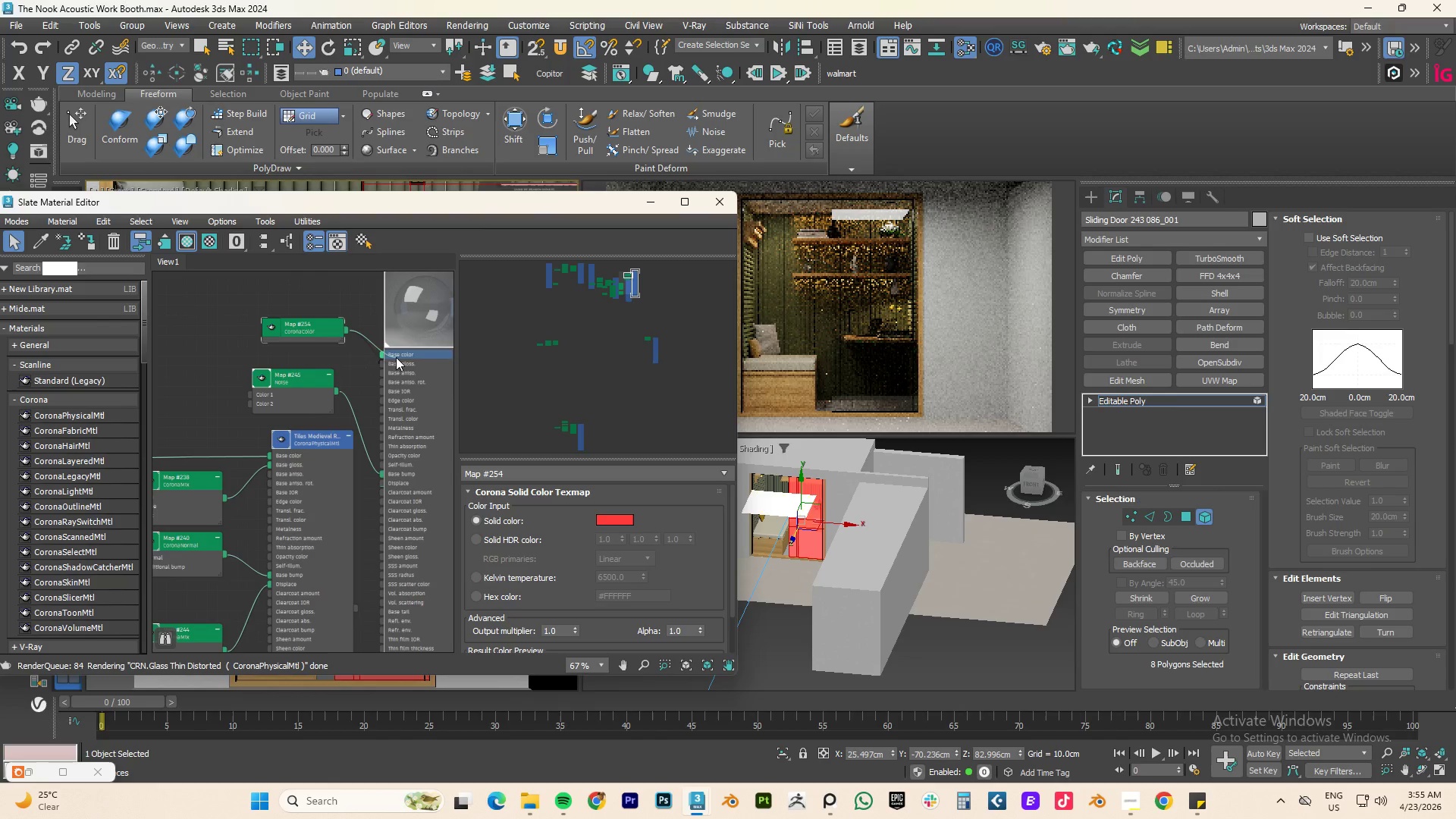 
wait(5.06)
 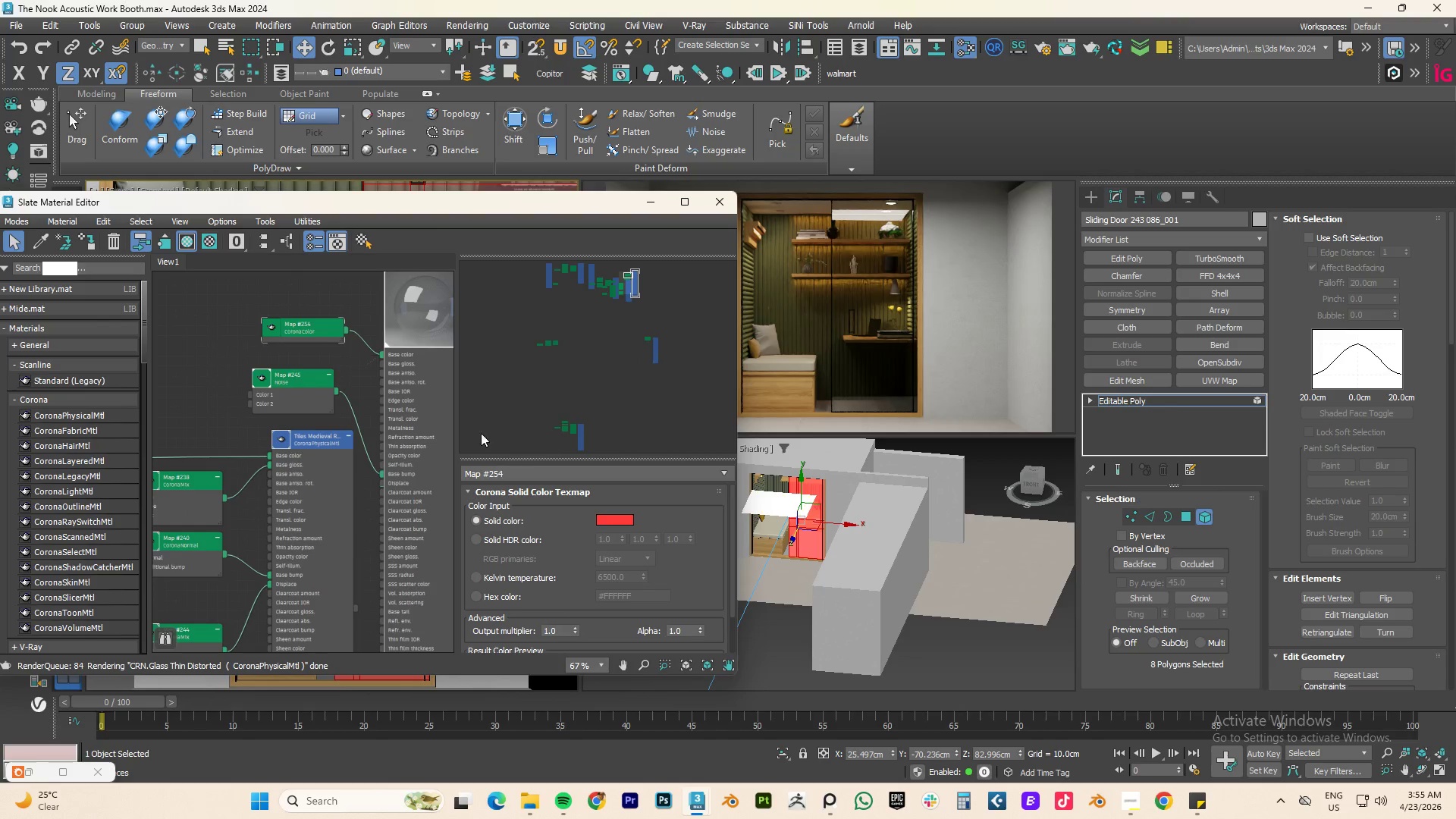 
left_click_drag(start_coordinate=[345, 330], to_coordinate=[380, 470])
 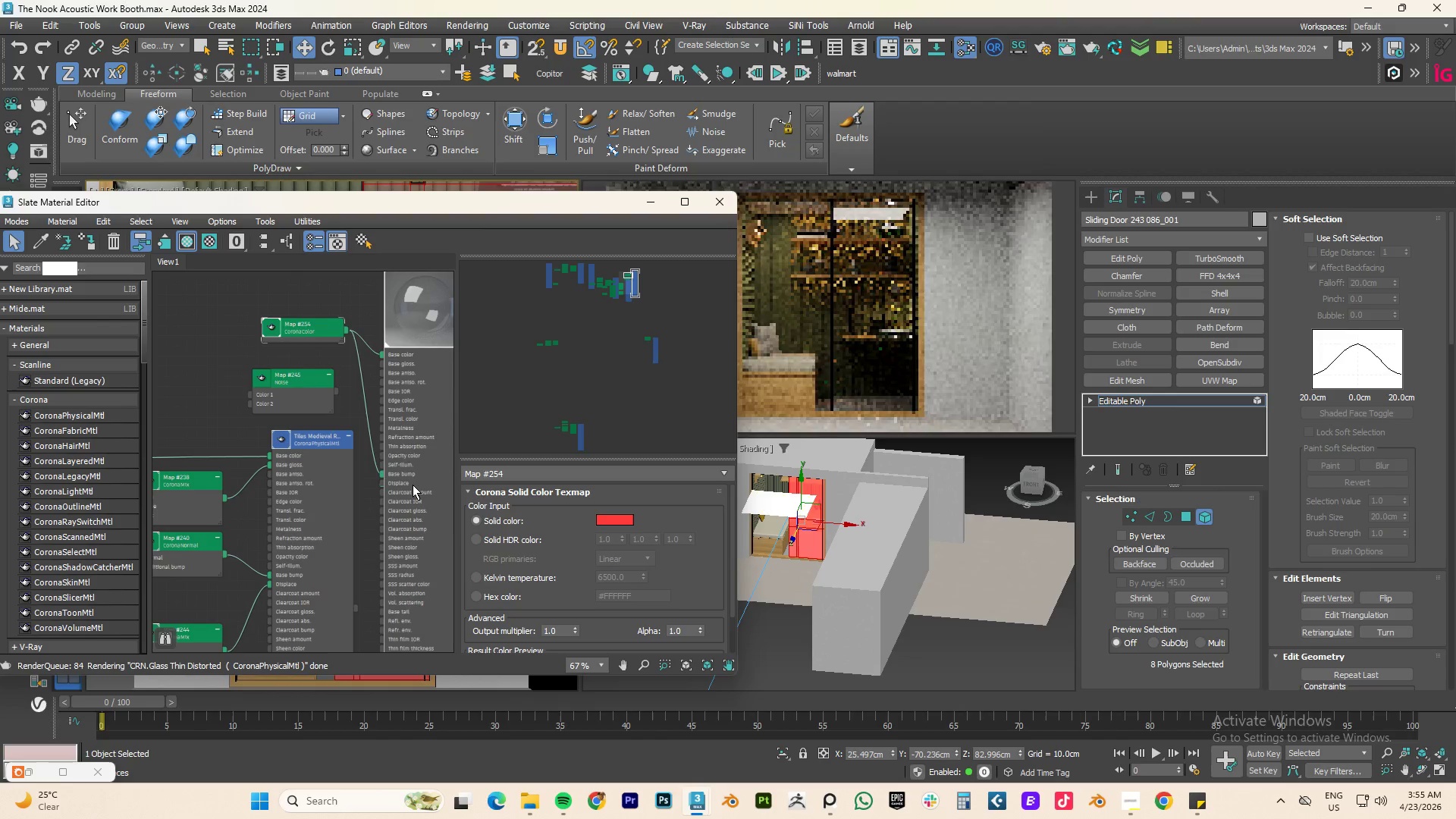 
key(Control+Z)
 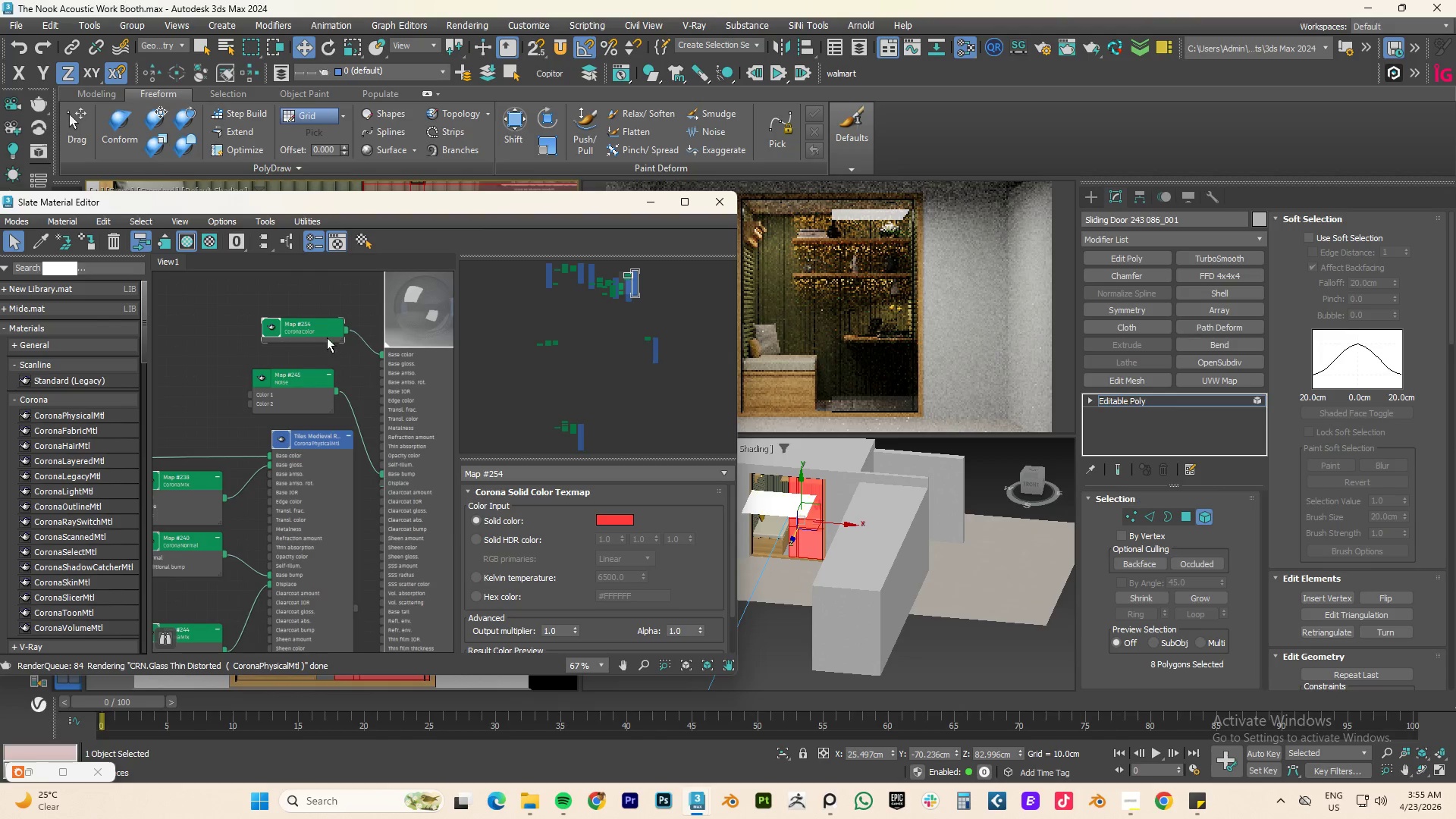 
left_click([325, 330])
 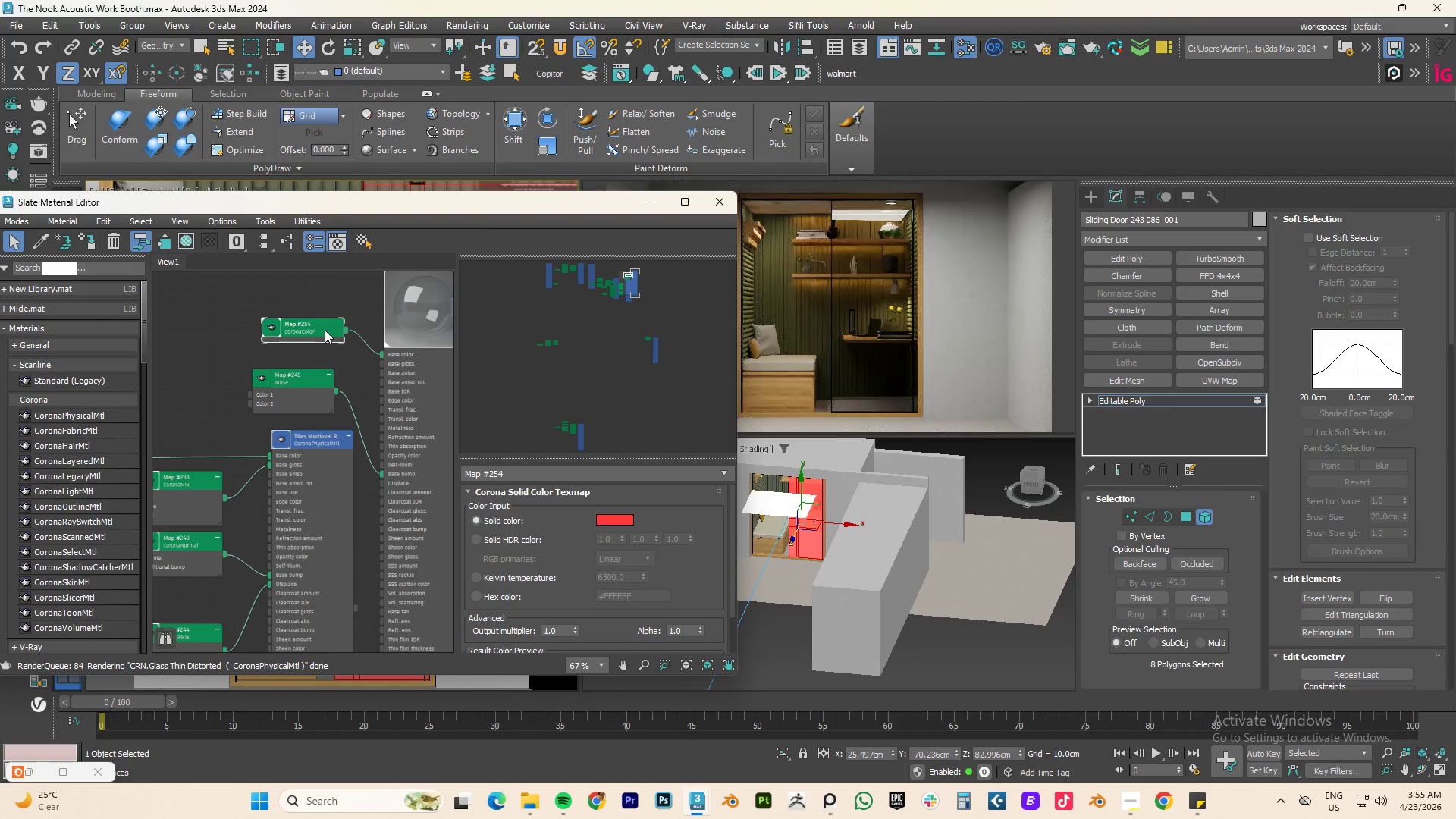 
key(Delete)
 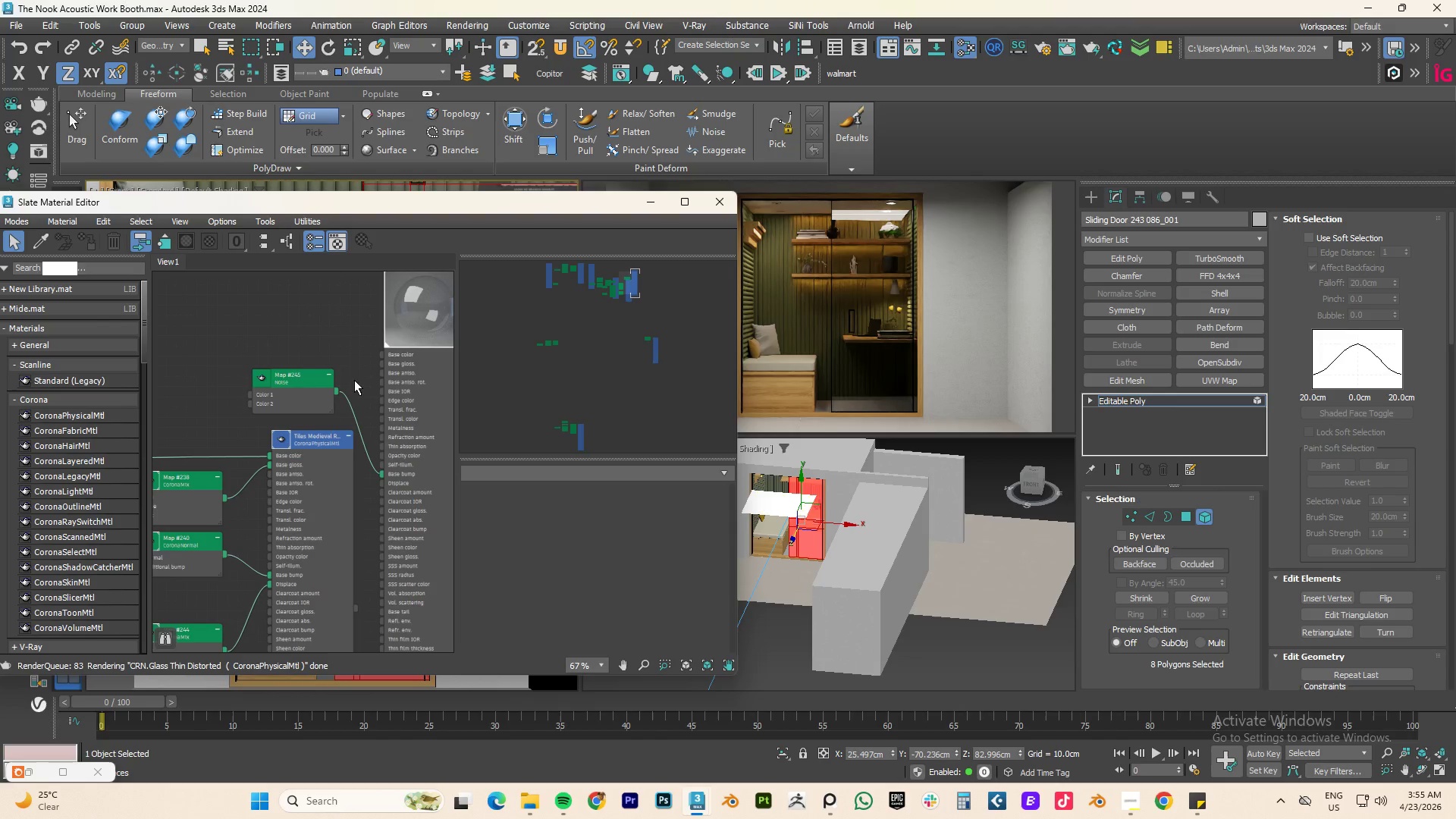 
left_click([400, 322])
 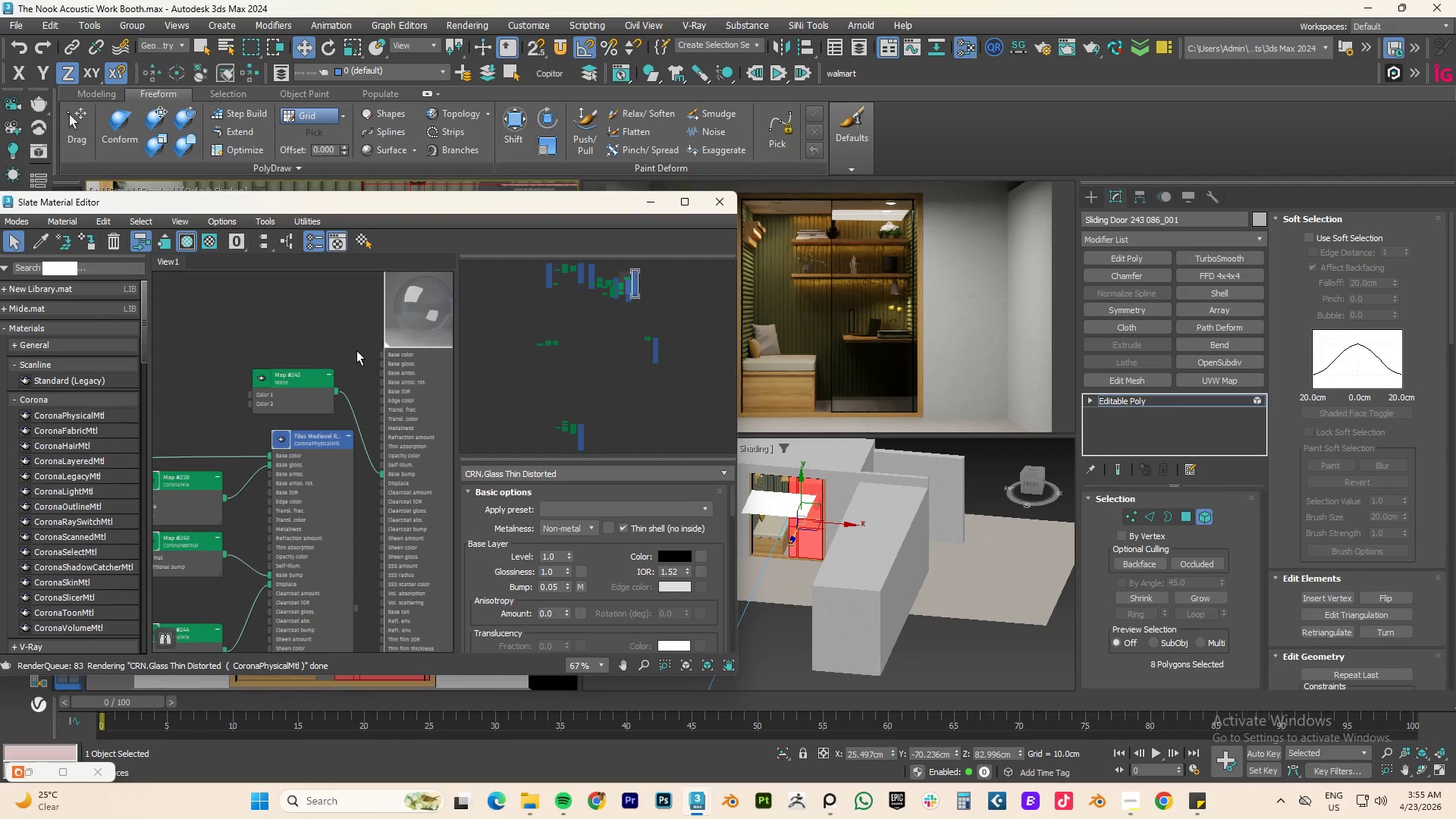 
hold_key(key=ControlLeft, duration=0.61)
left_click([302, 394])
 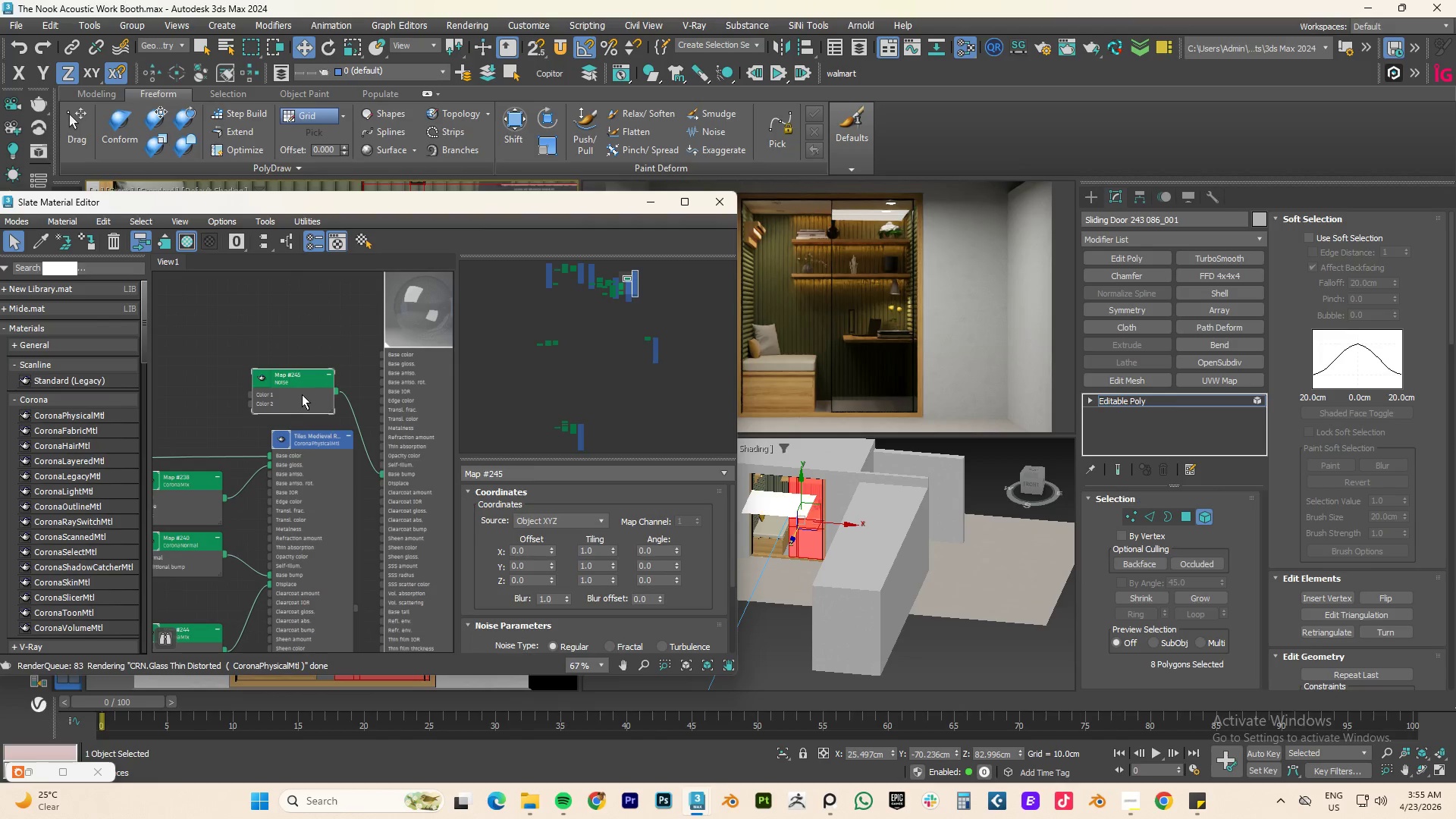 
key(Delete)
 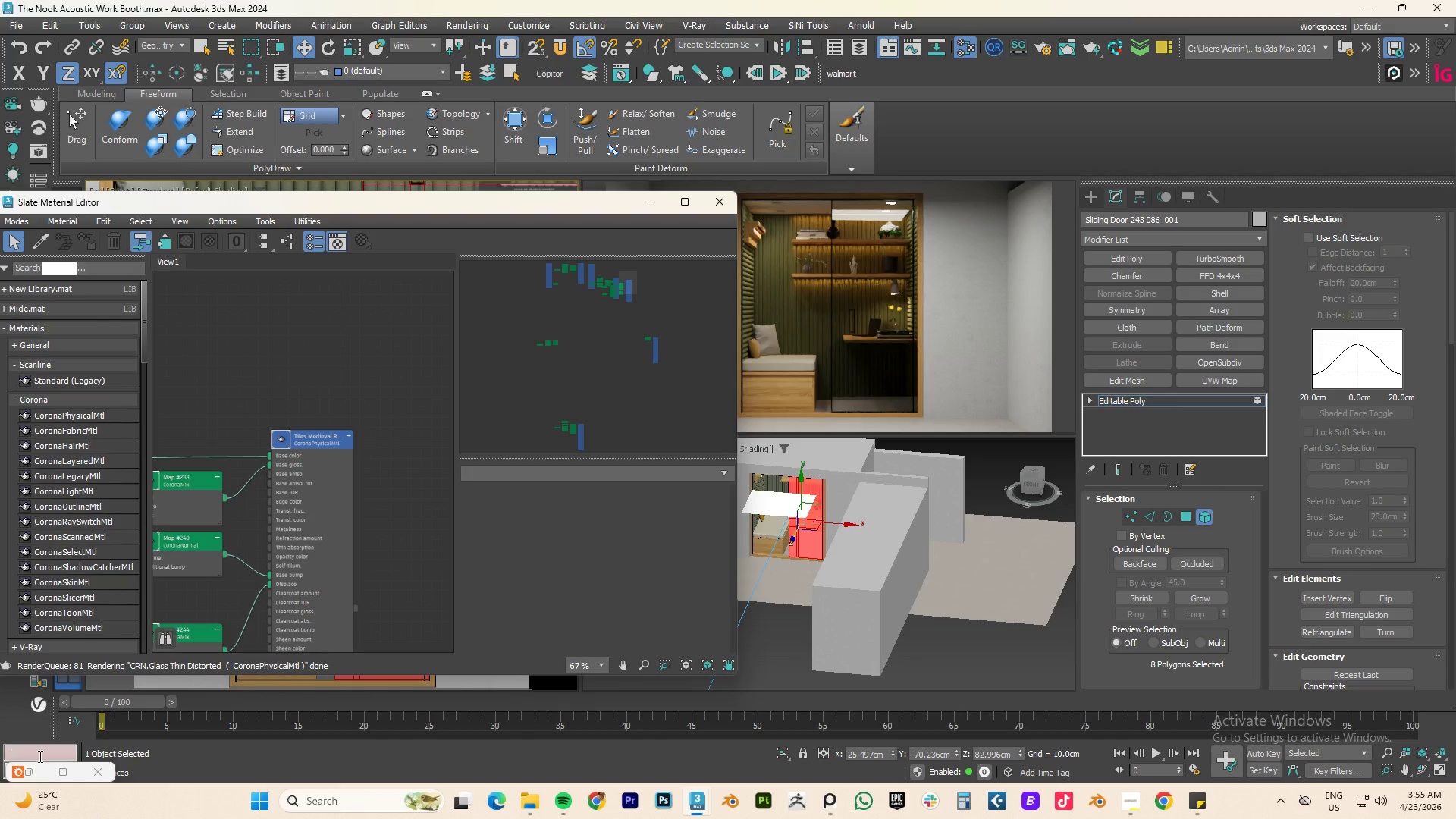 
left_click([33, 773])
 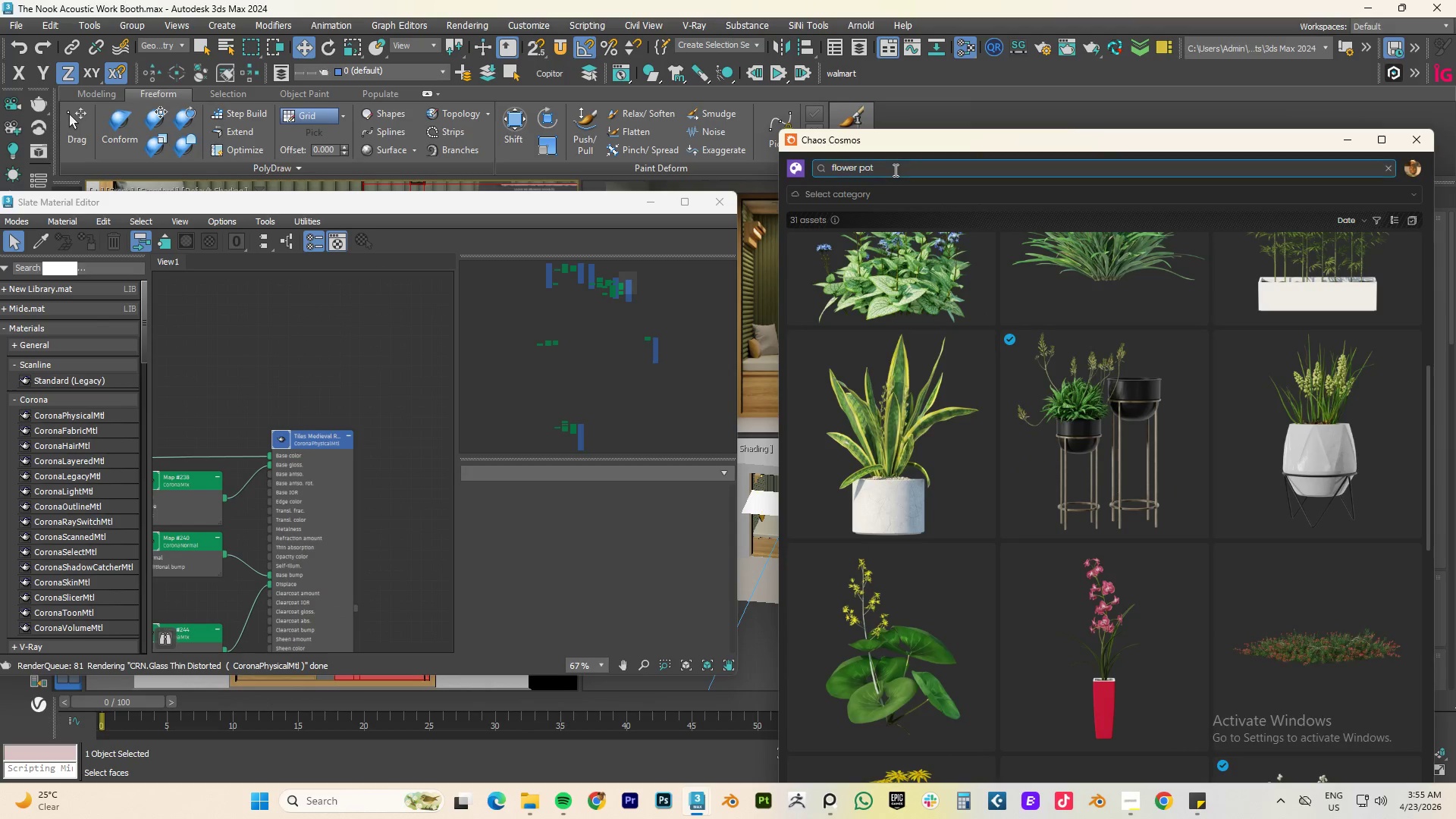 
double_click([894, 170])
 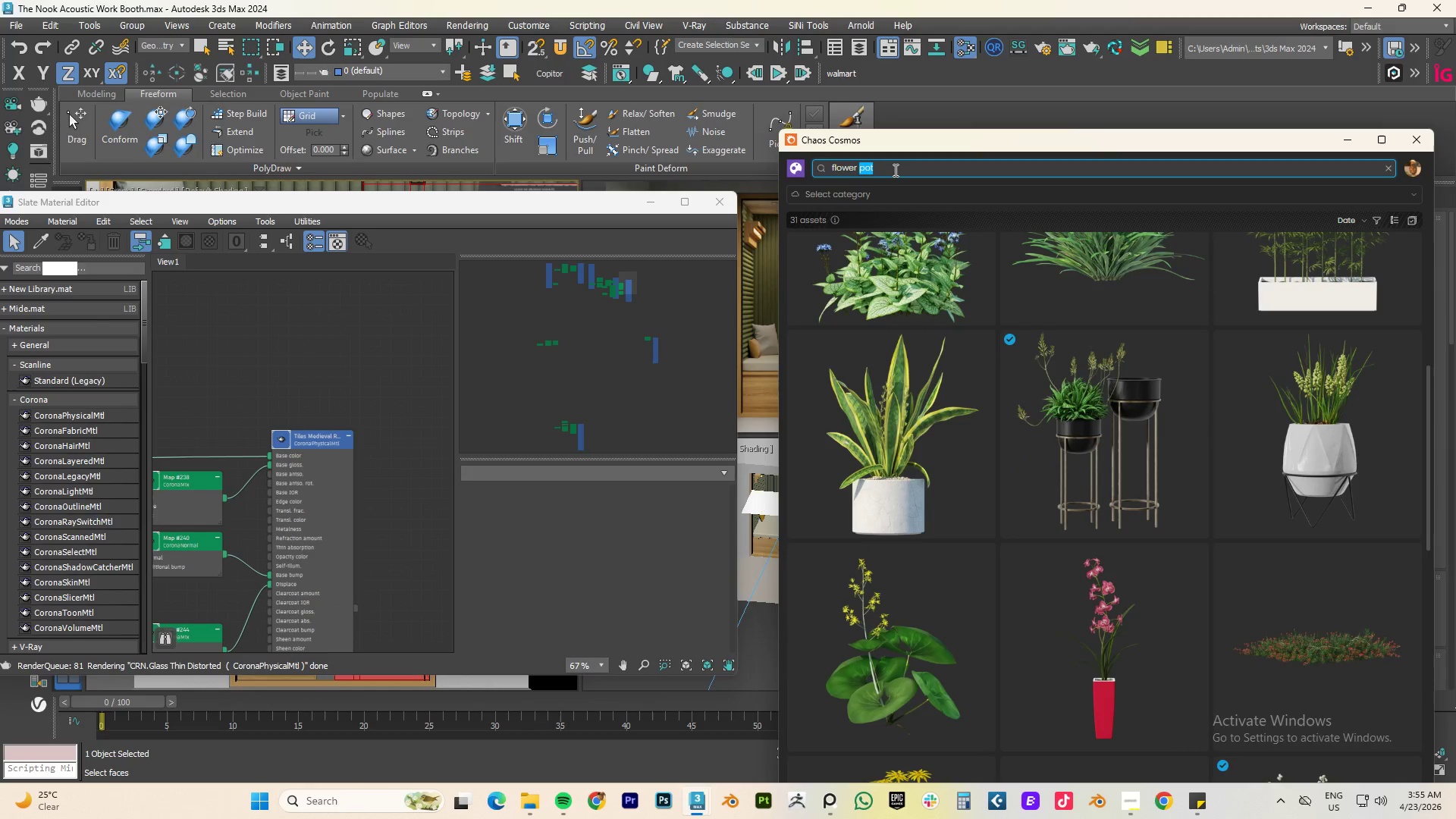 
key(Control+A)
 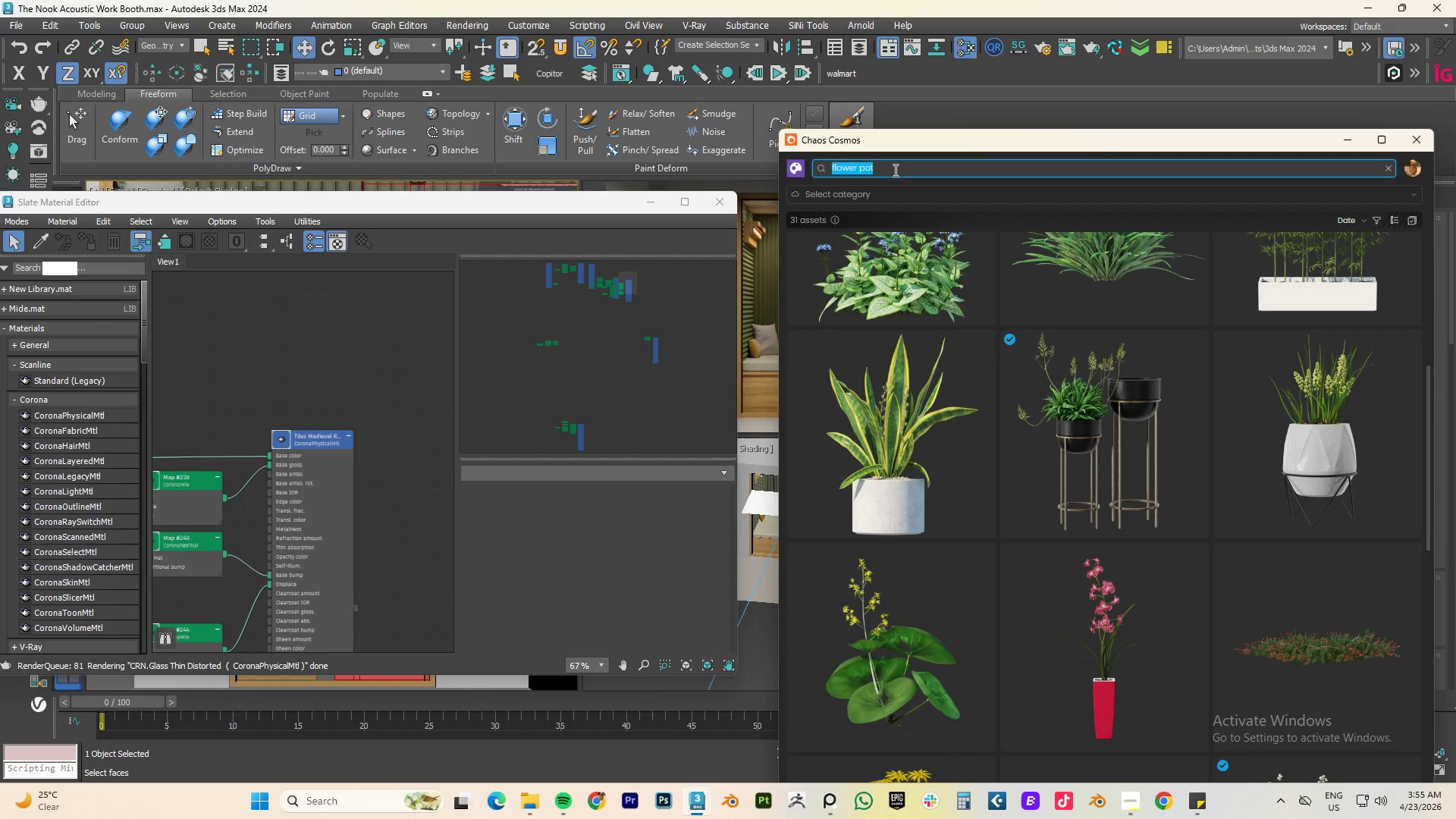 
type(mirror)
 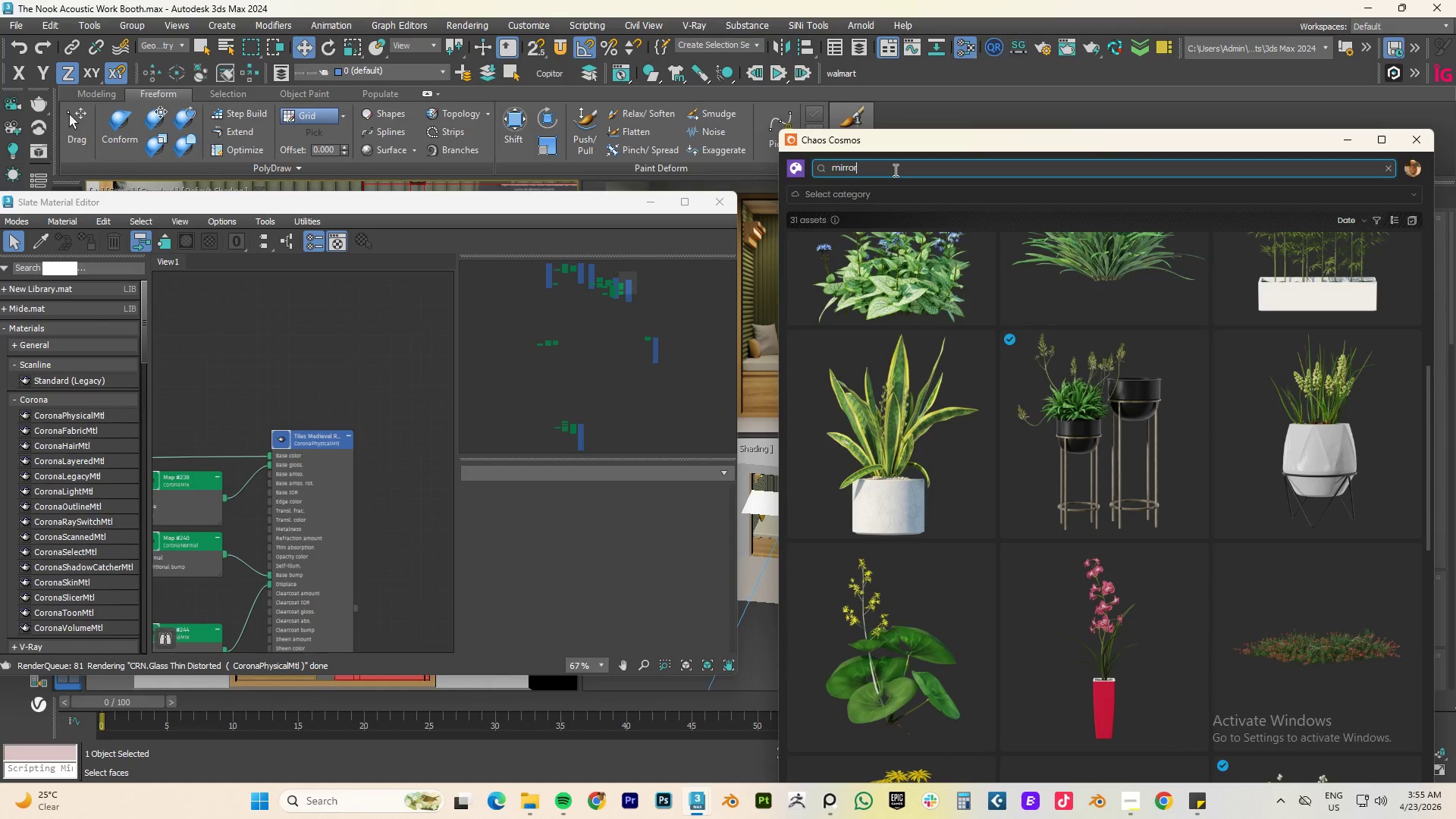 
key(Enter)
 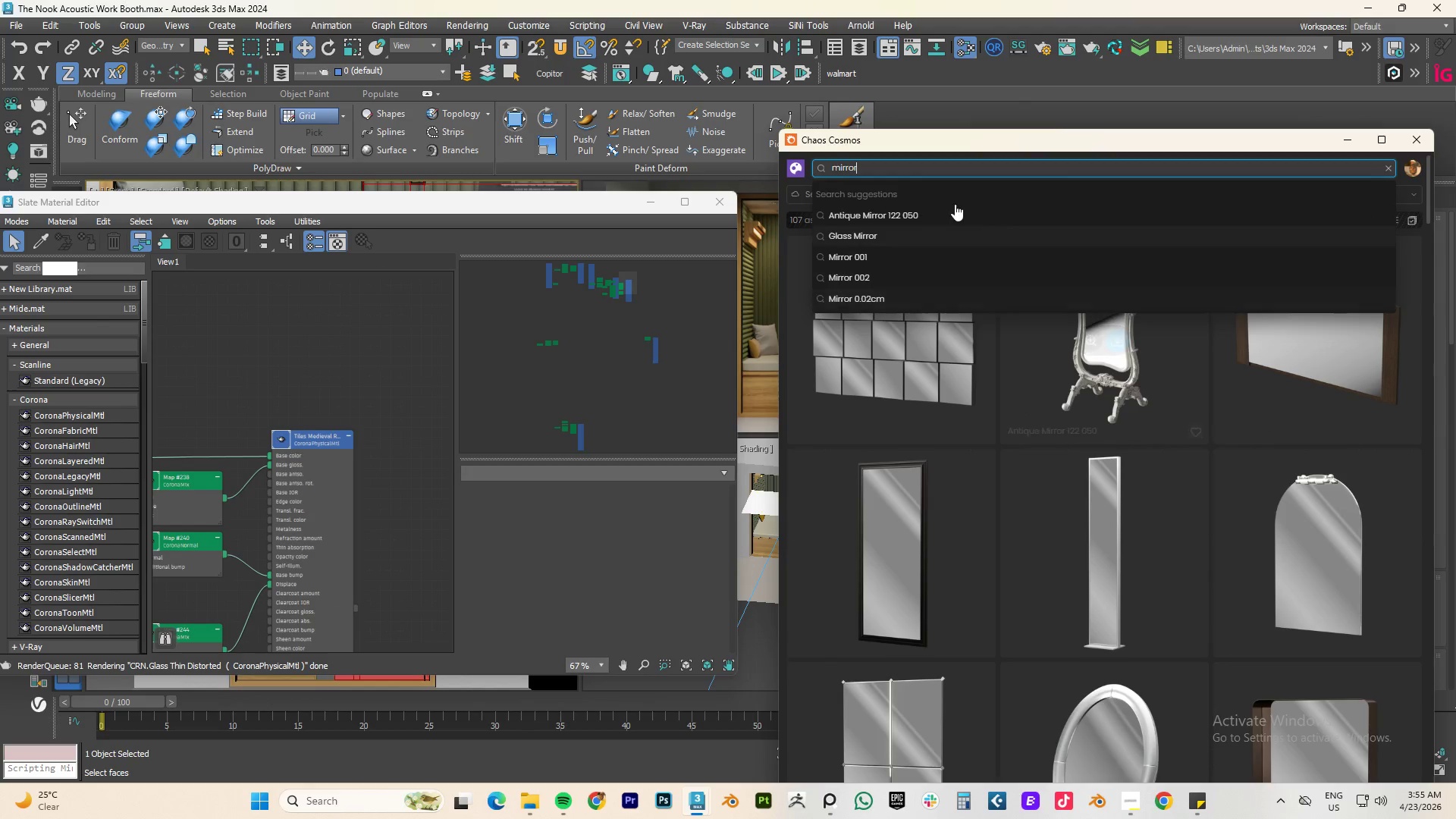 
double_click([842, 168])
 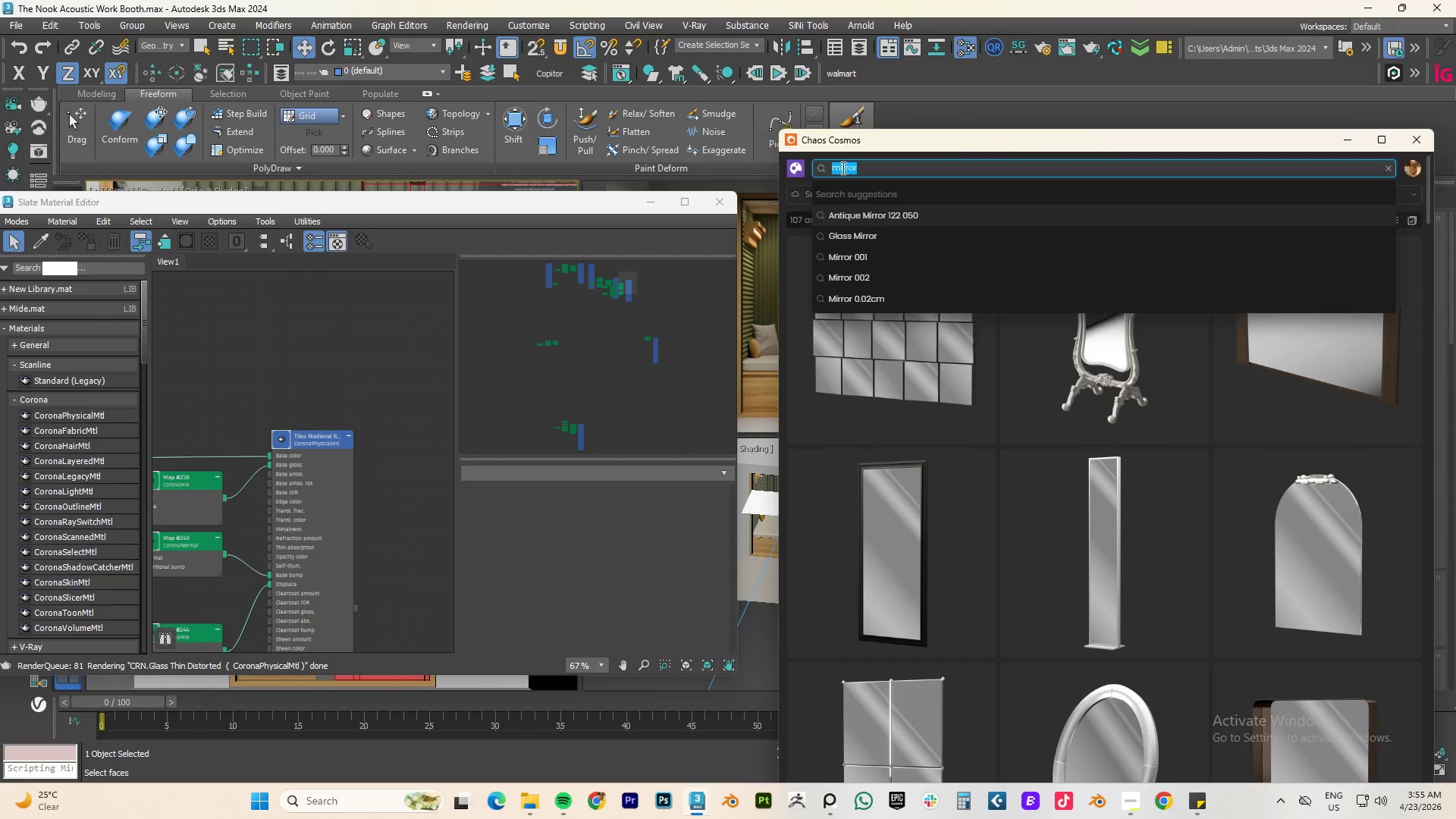 
type(glas)
 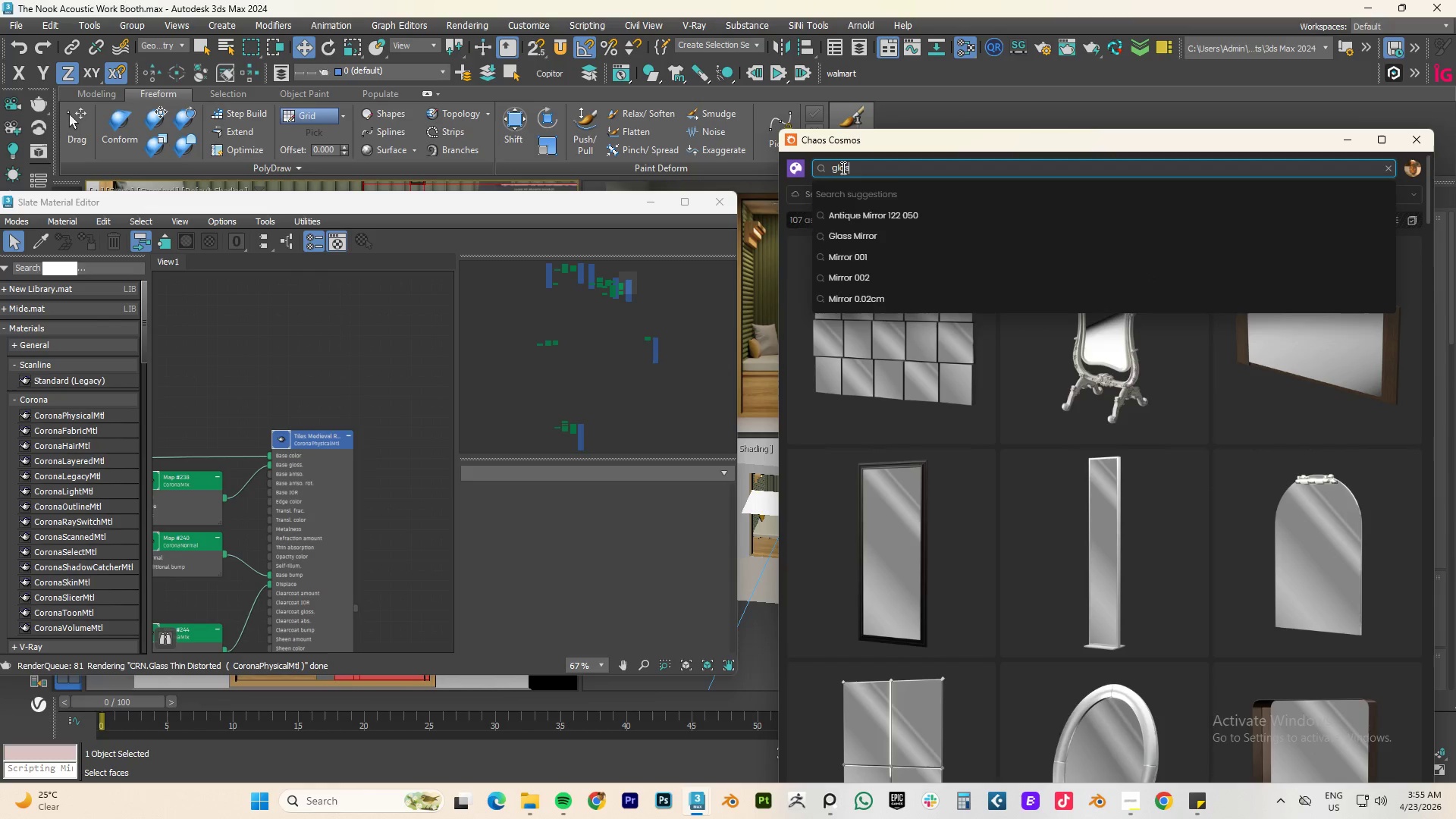 
key(Enter)
 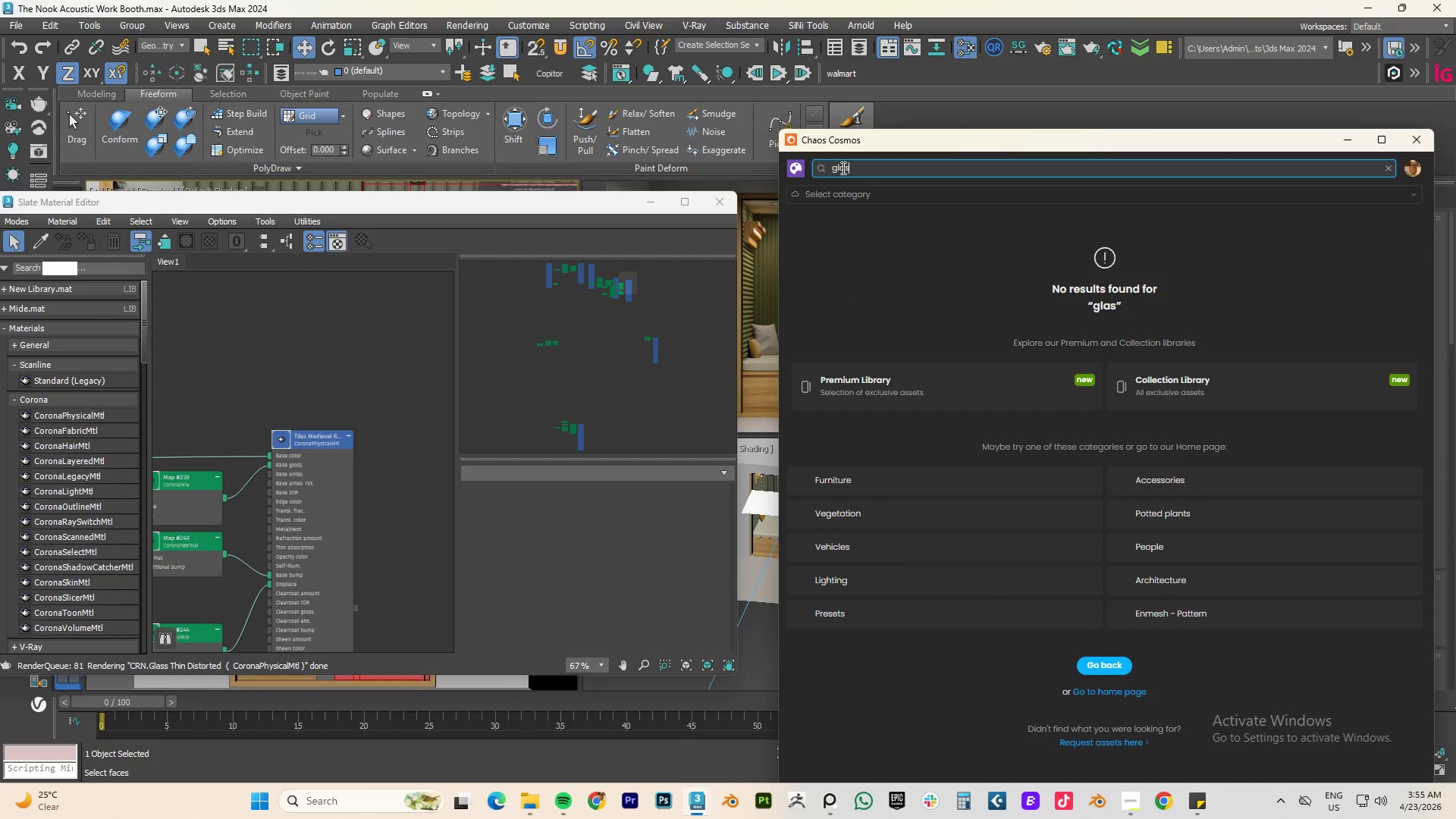 
key(S)
 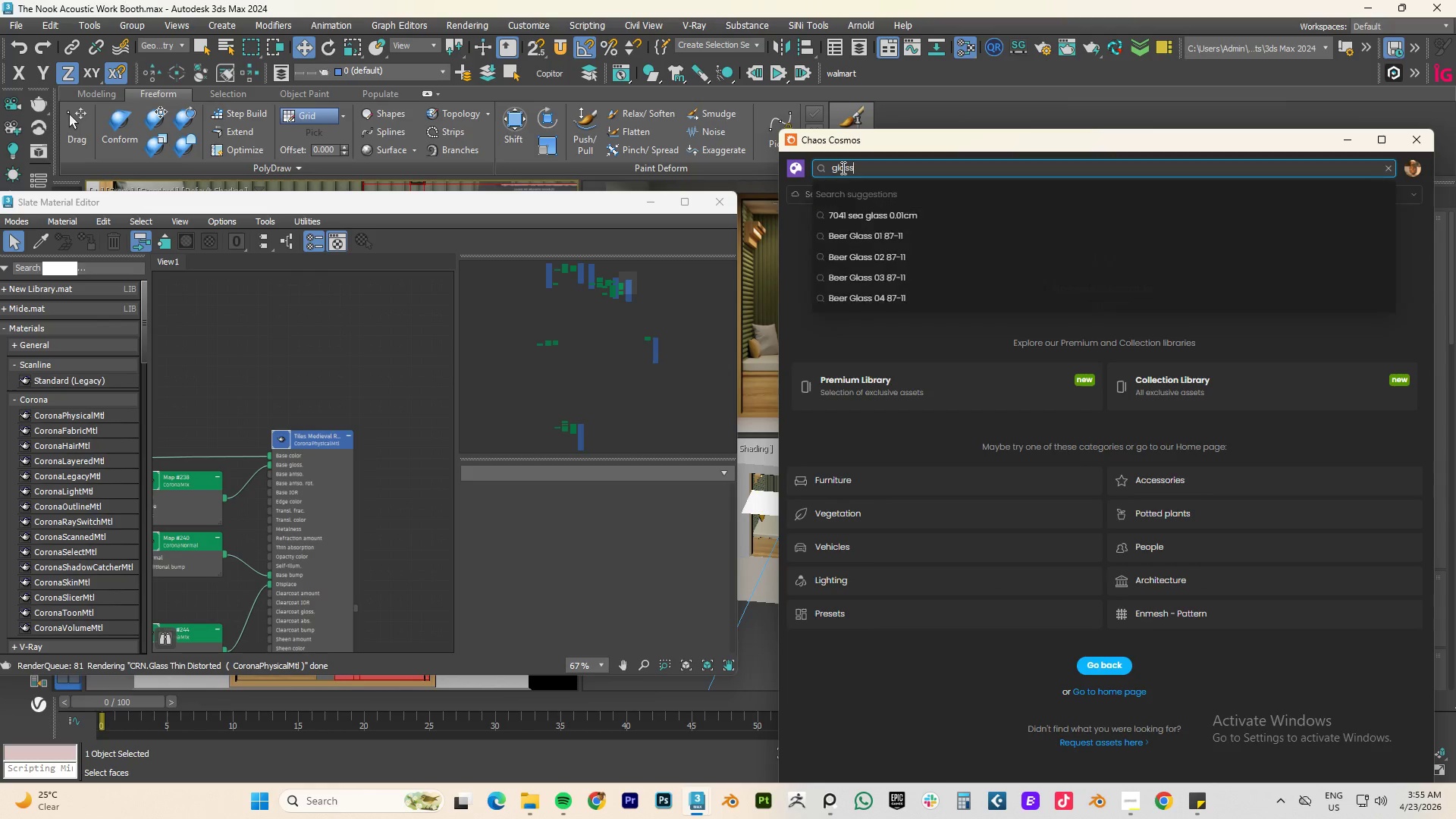 
key(Enter)
 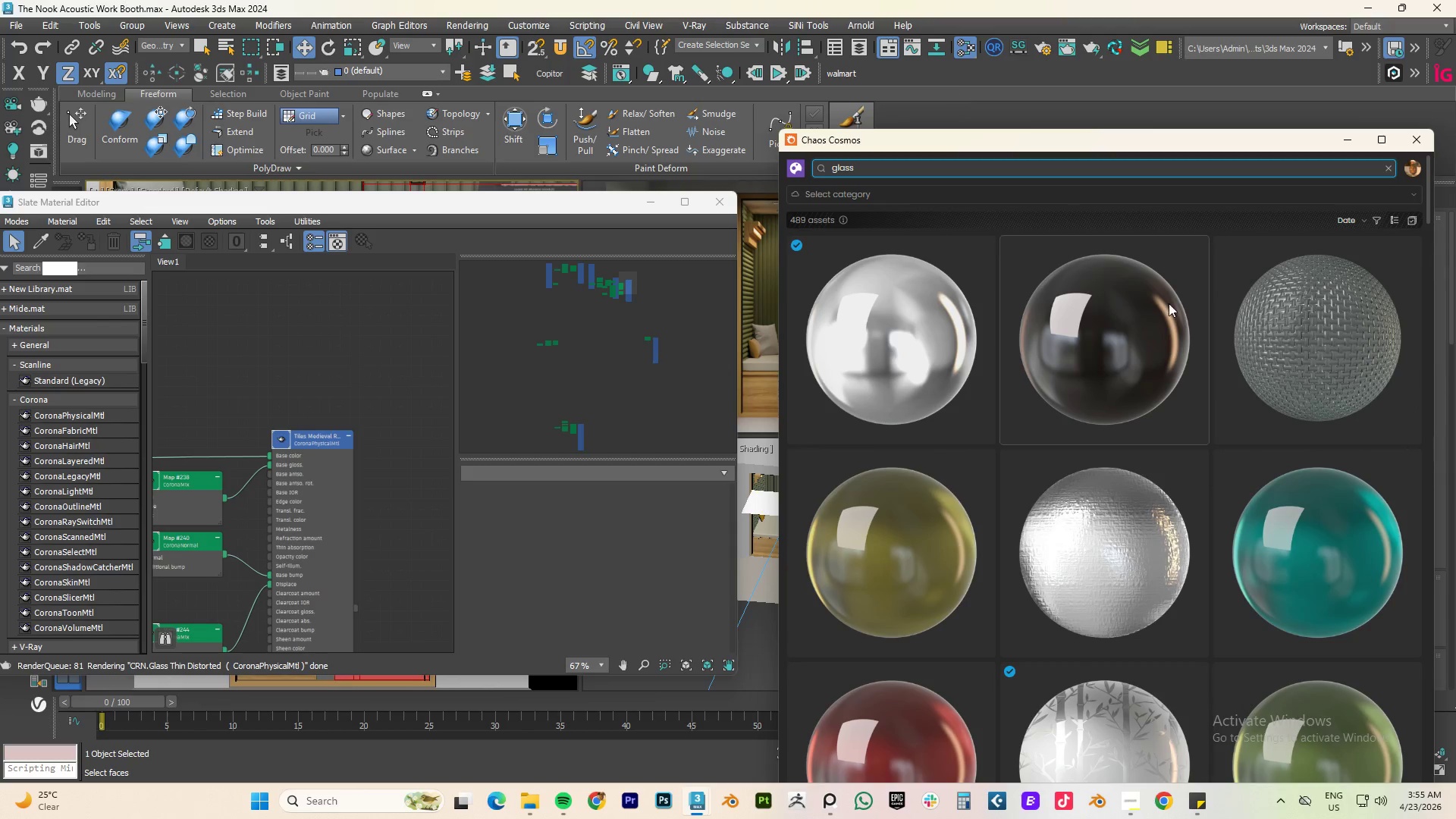 
scroll: coordinate [1099, 424], scroll_direction: down, amount: 3.0
 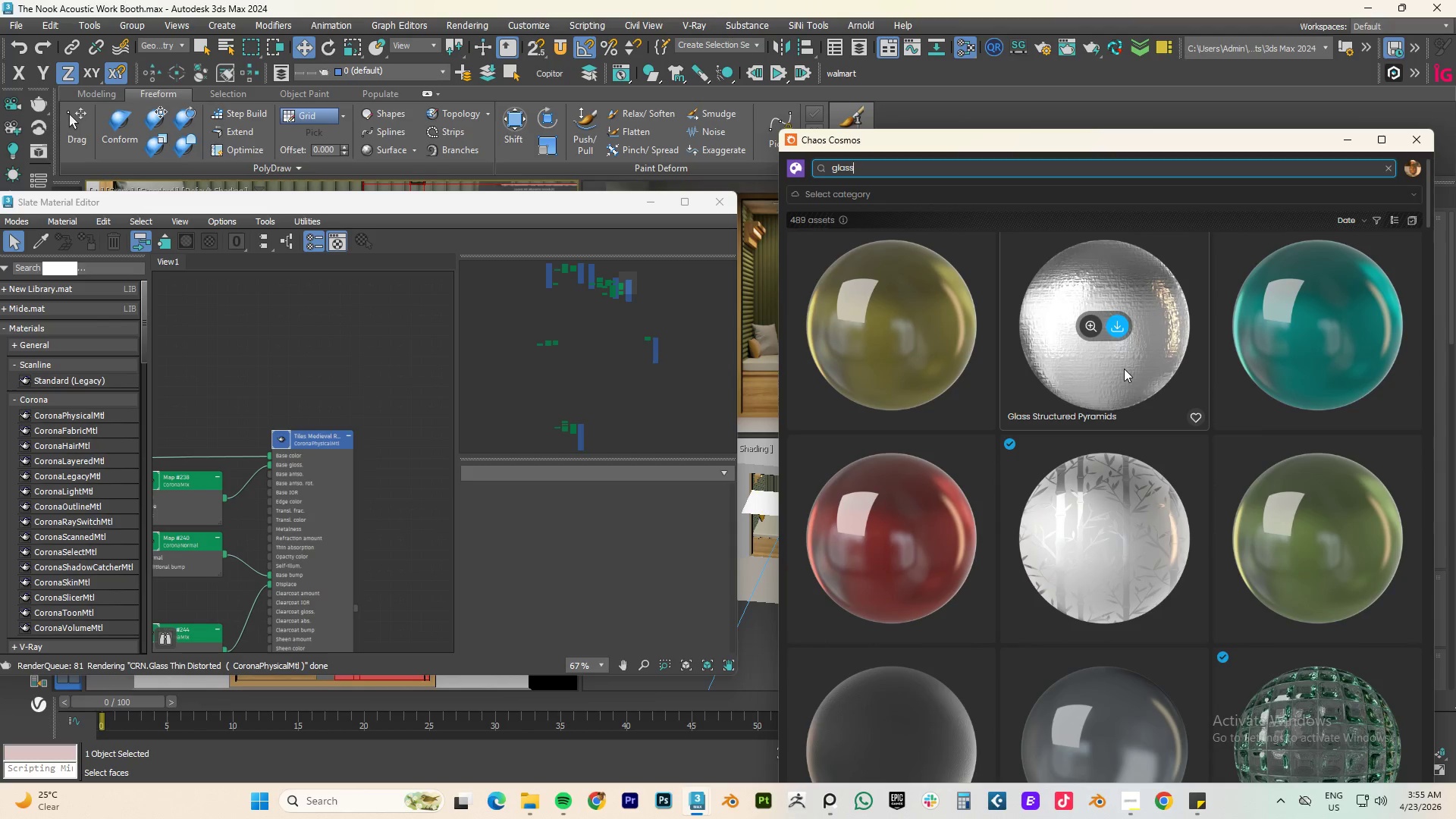 
scroll: coordinate [1124, 369], scroll_direction: up, amount: 4.0
 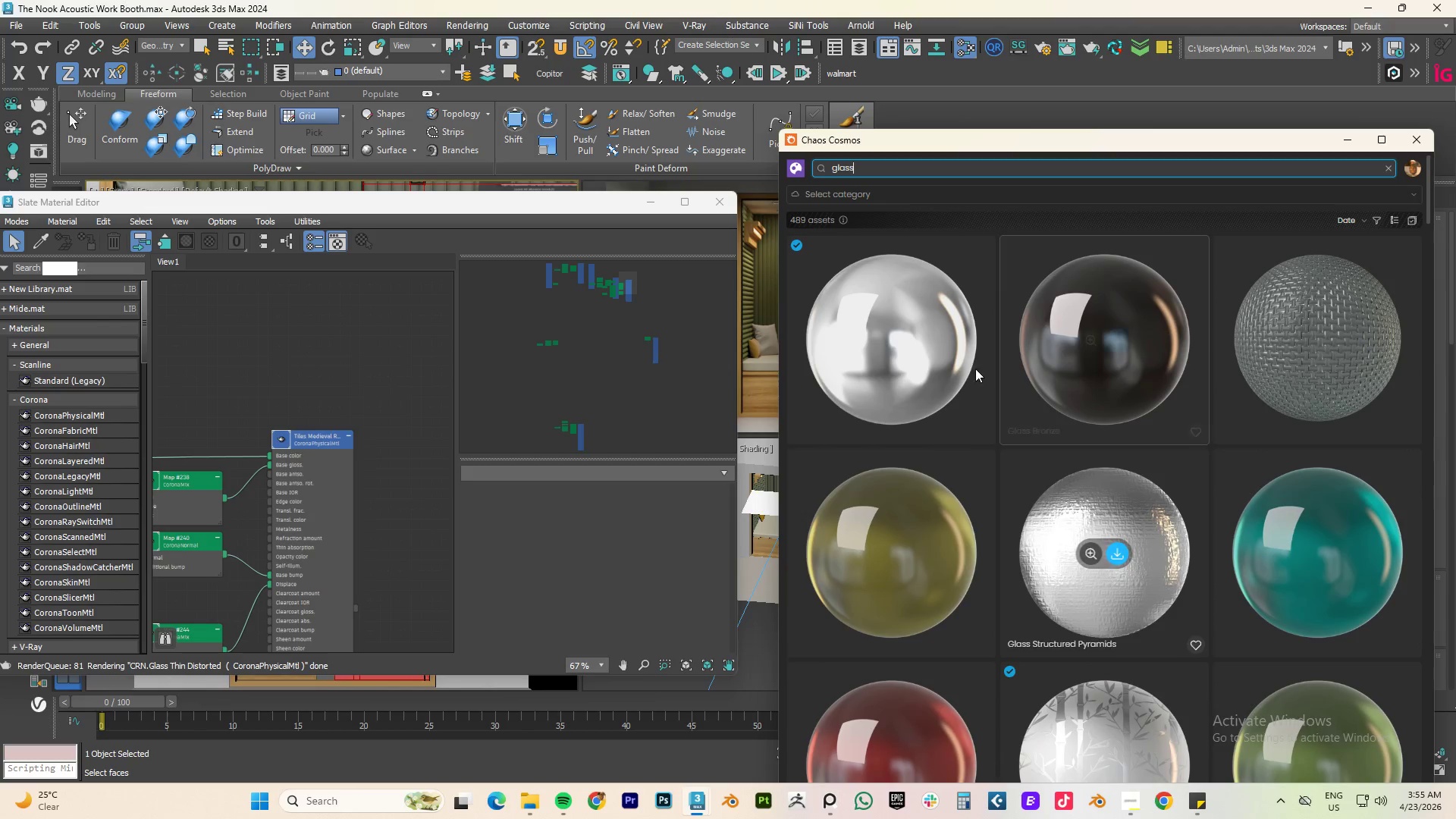 
mouse_move([918, 353])
 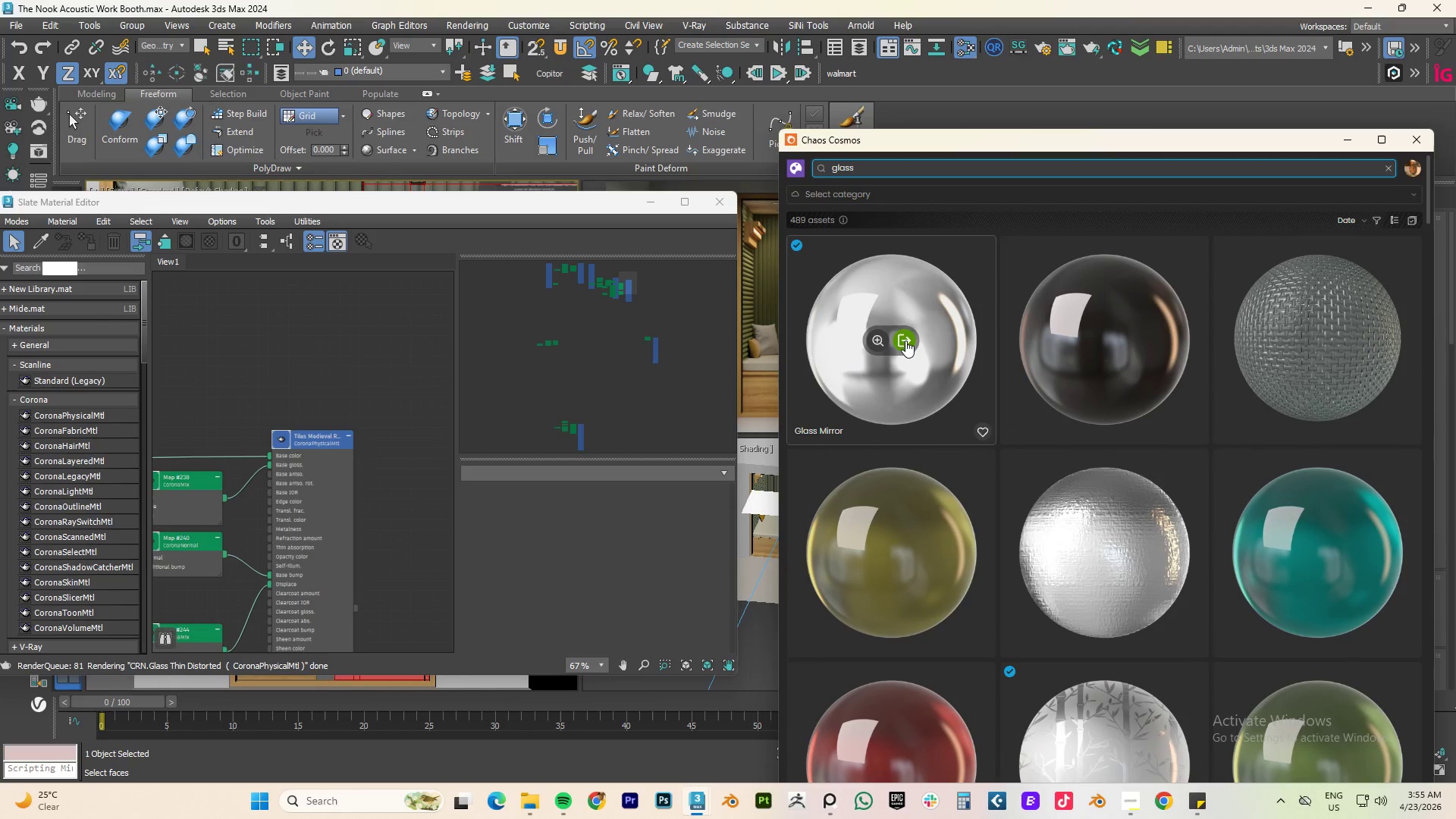 
left_click_drag(start_coordinate=[905, 340], to_coordinate=[379, 353])
 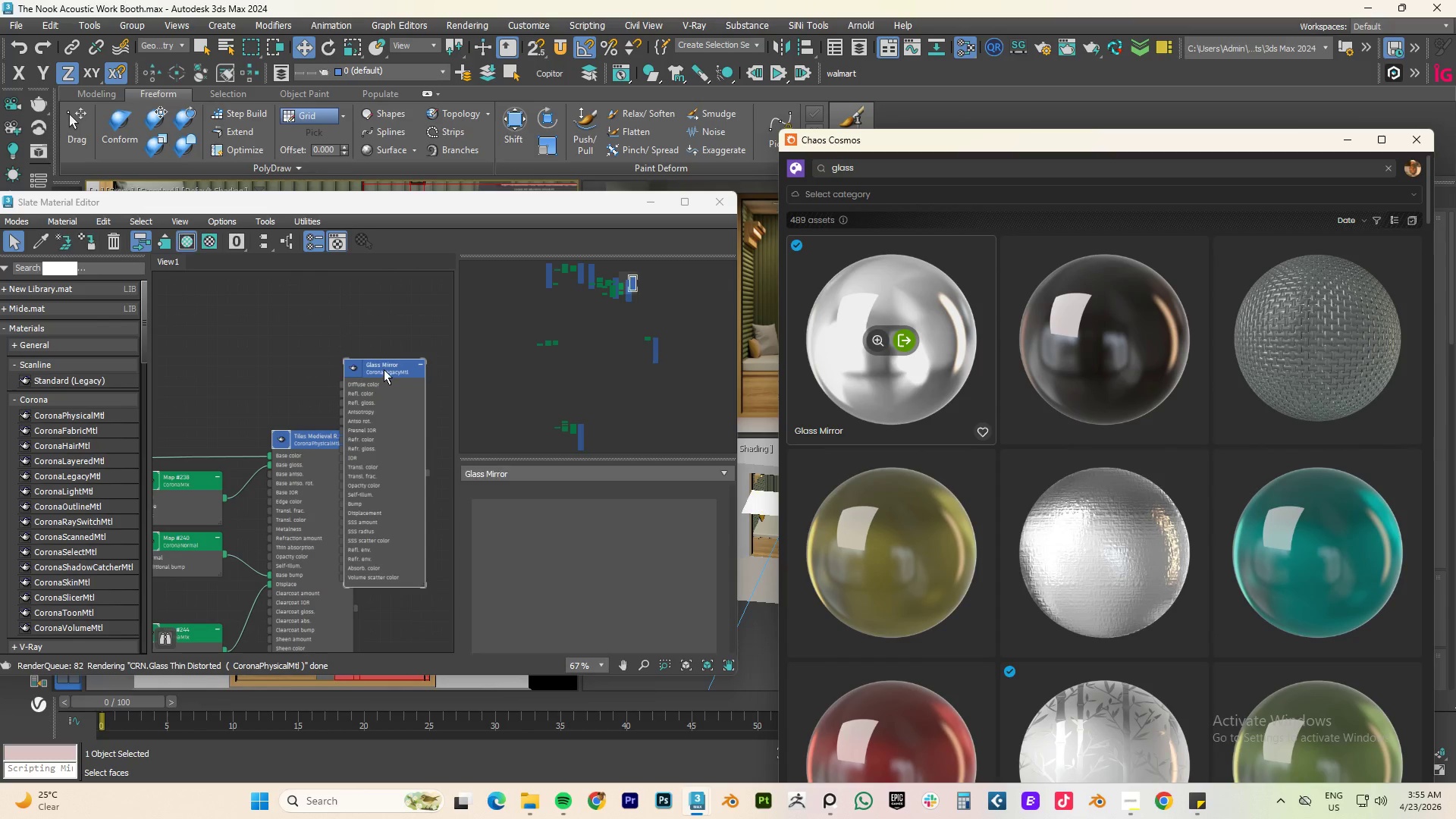 
right_click([384, 369])
 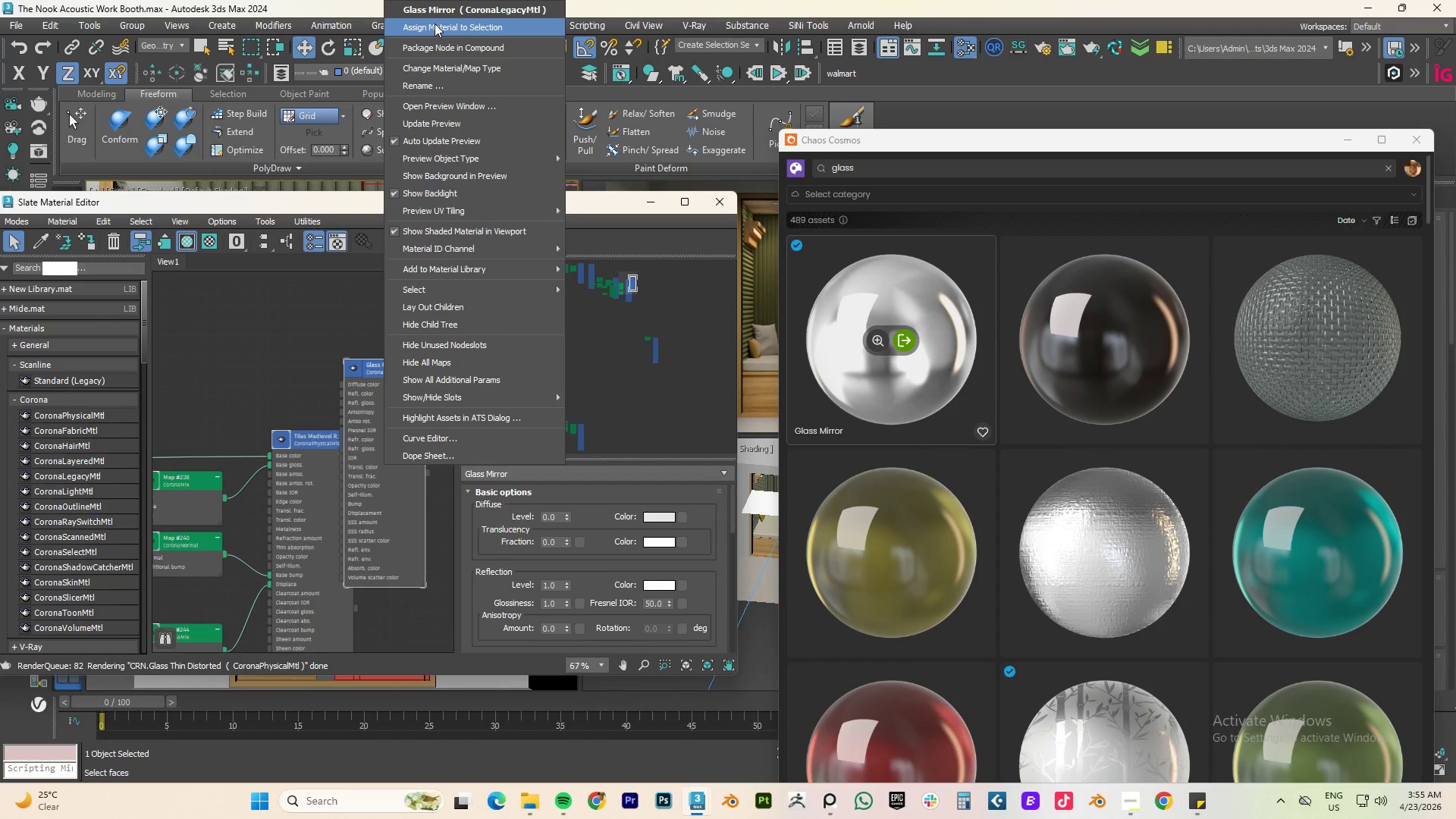 
left_click([435, 24])
 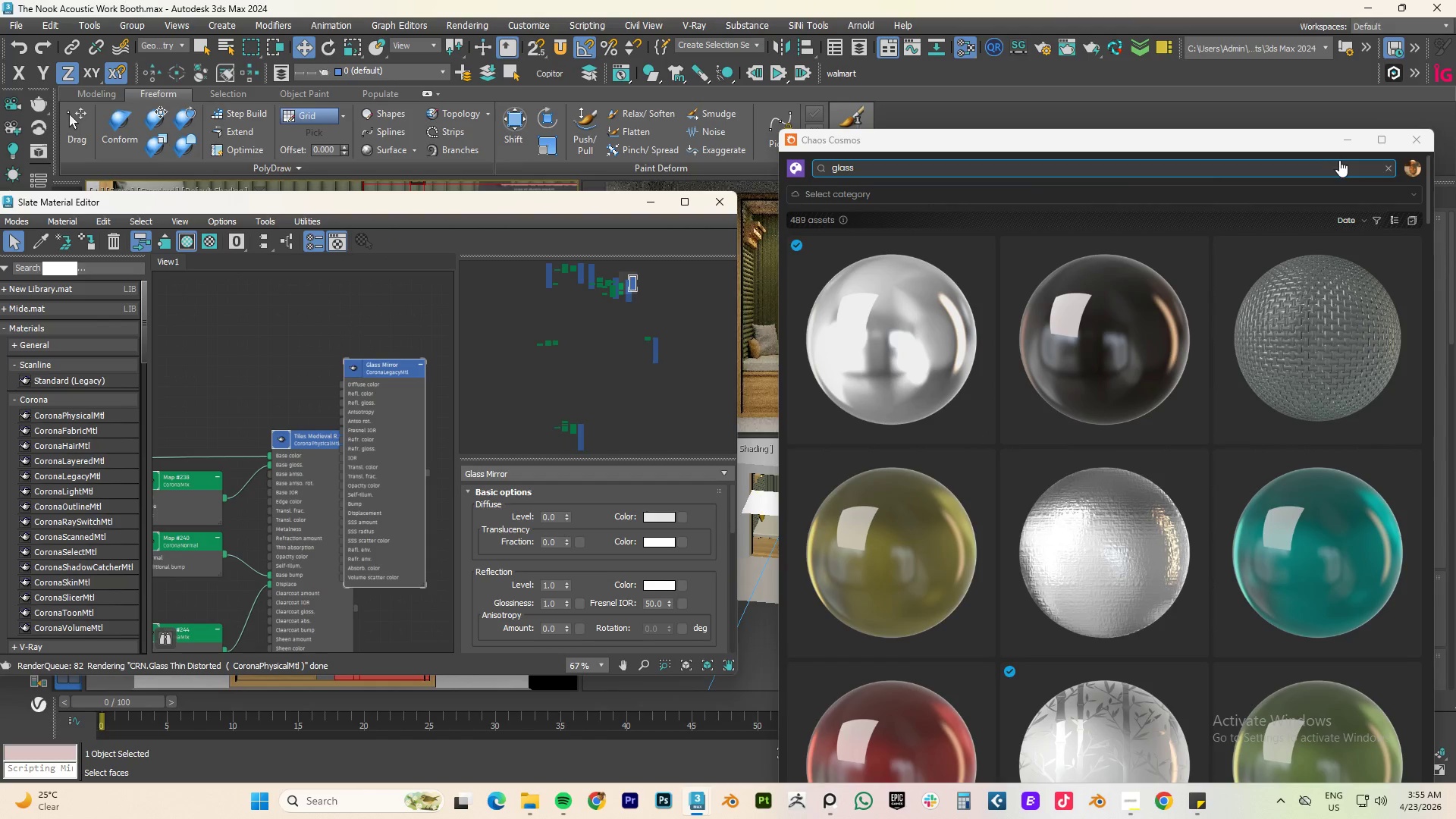 
left_click([1343, 140])
 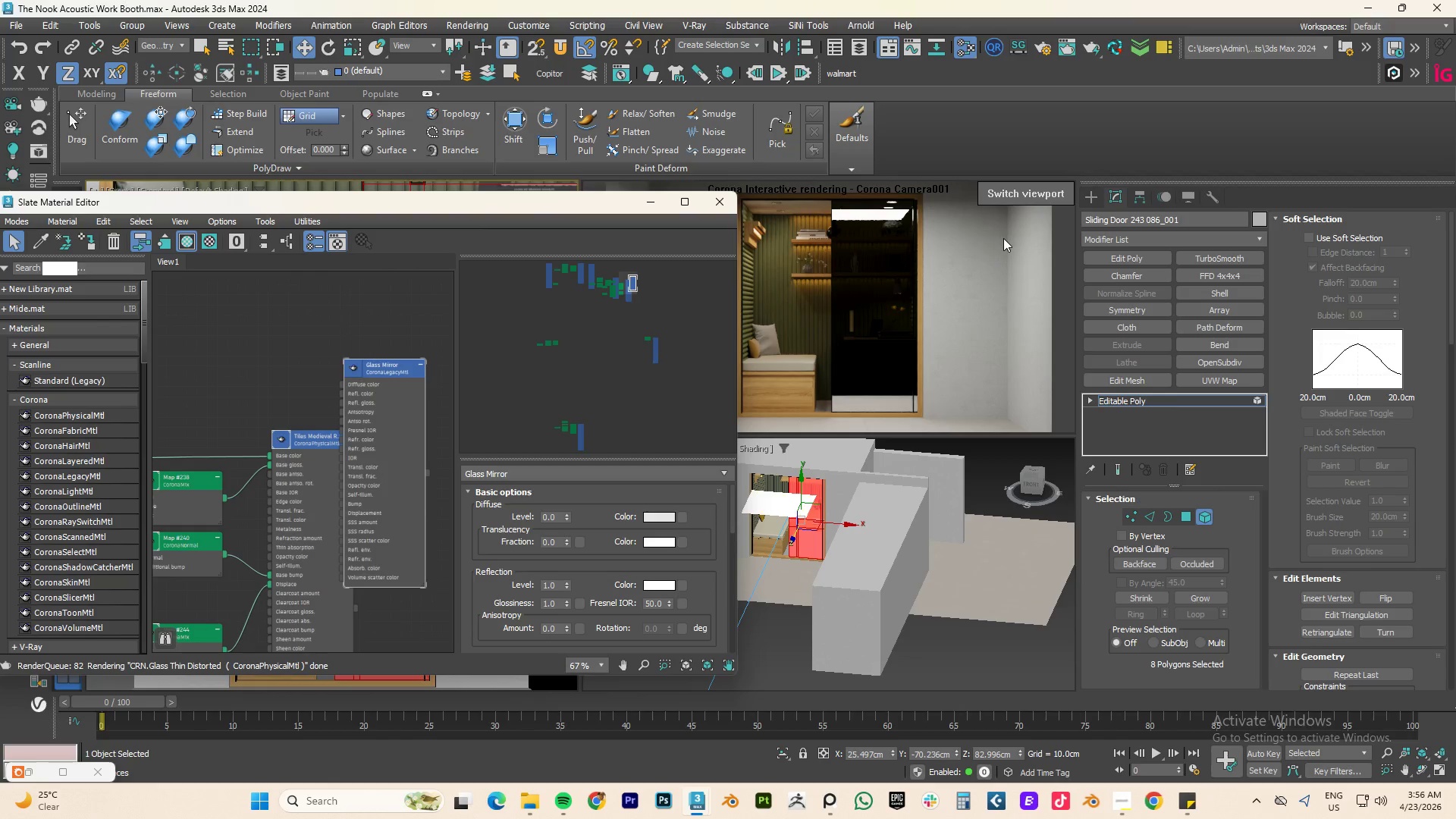 
wait(10.72)
 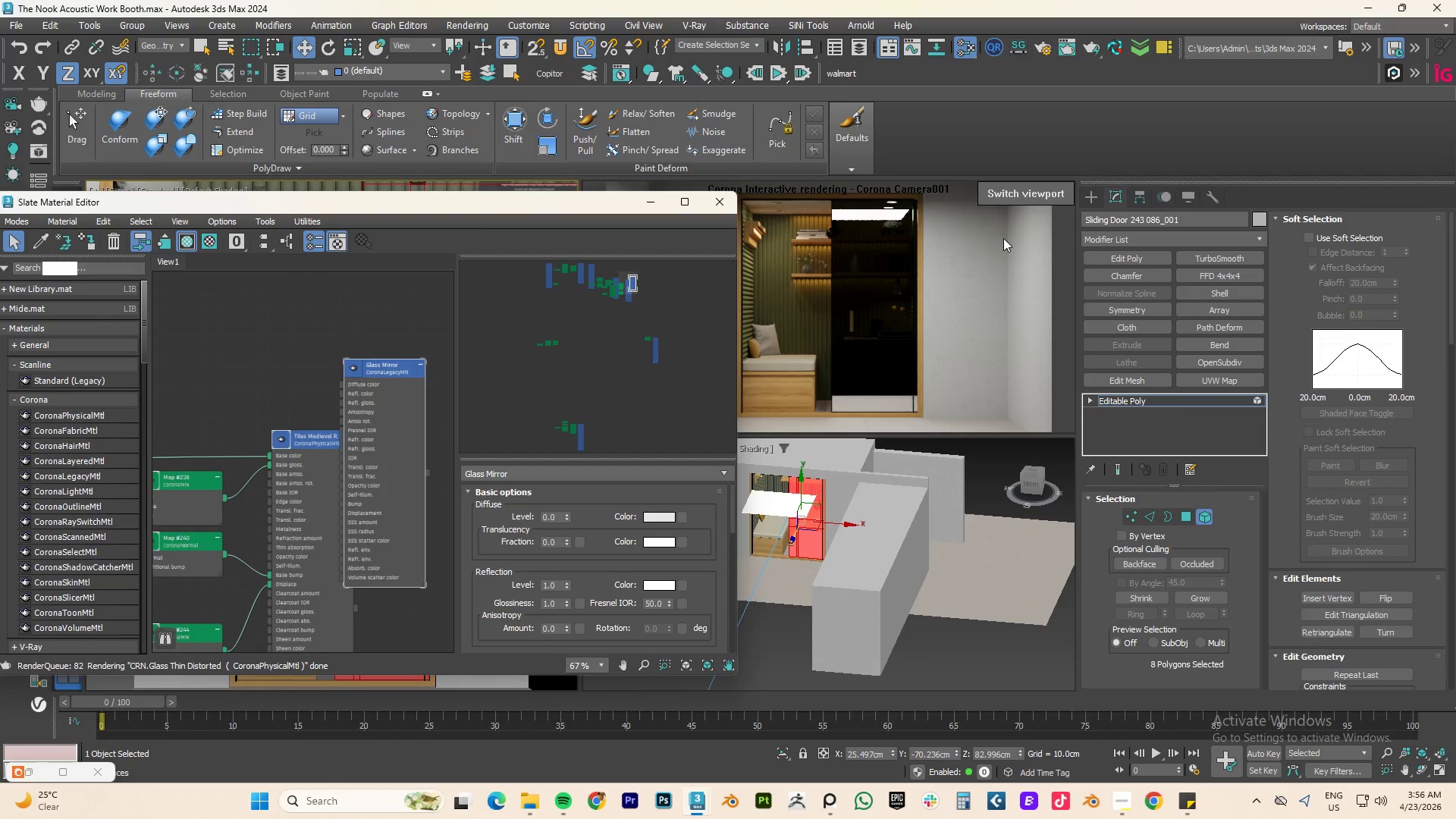 
double_click([357, 366])
 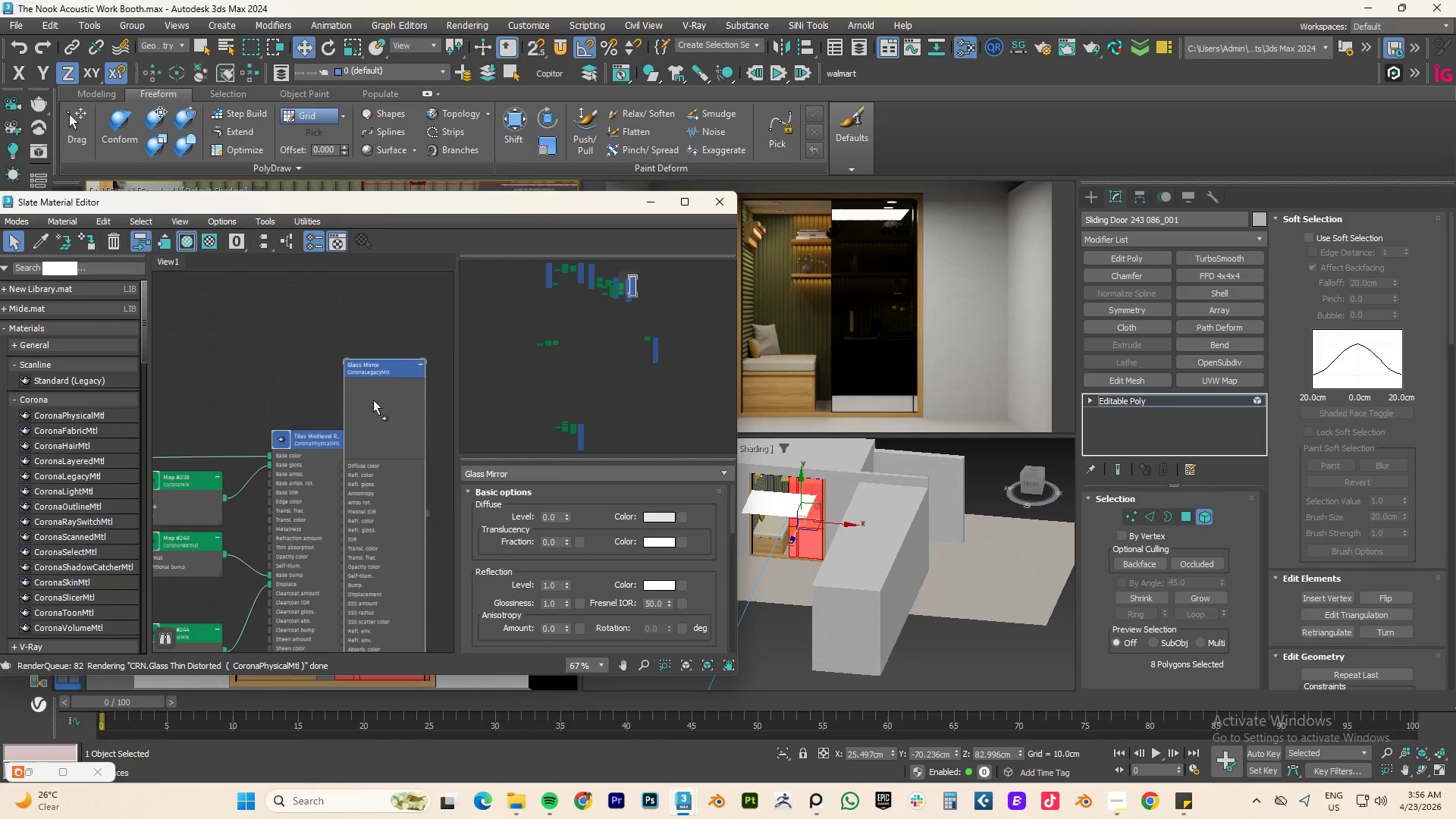 
right_click([373, 400])
 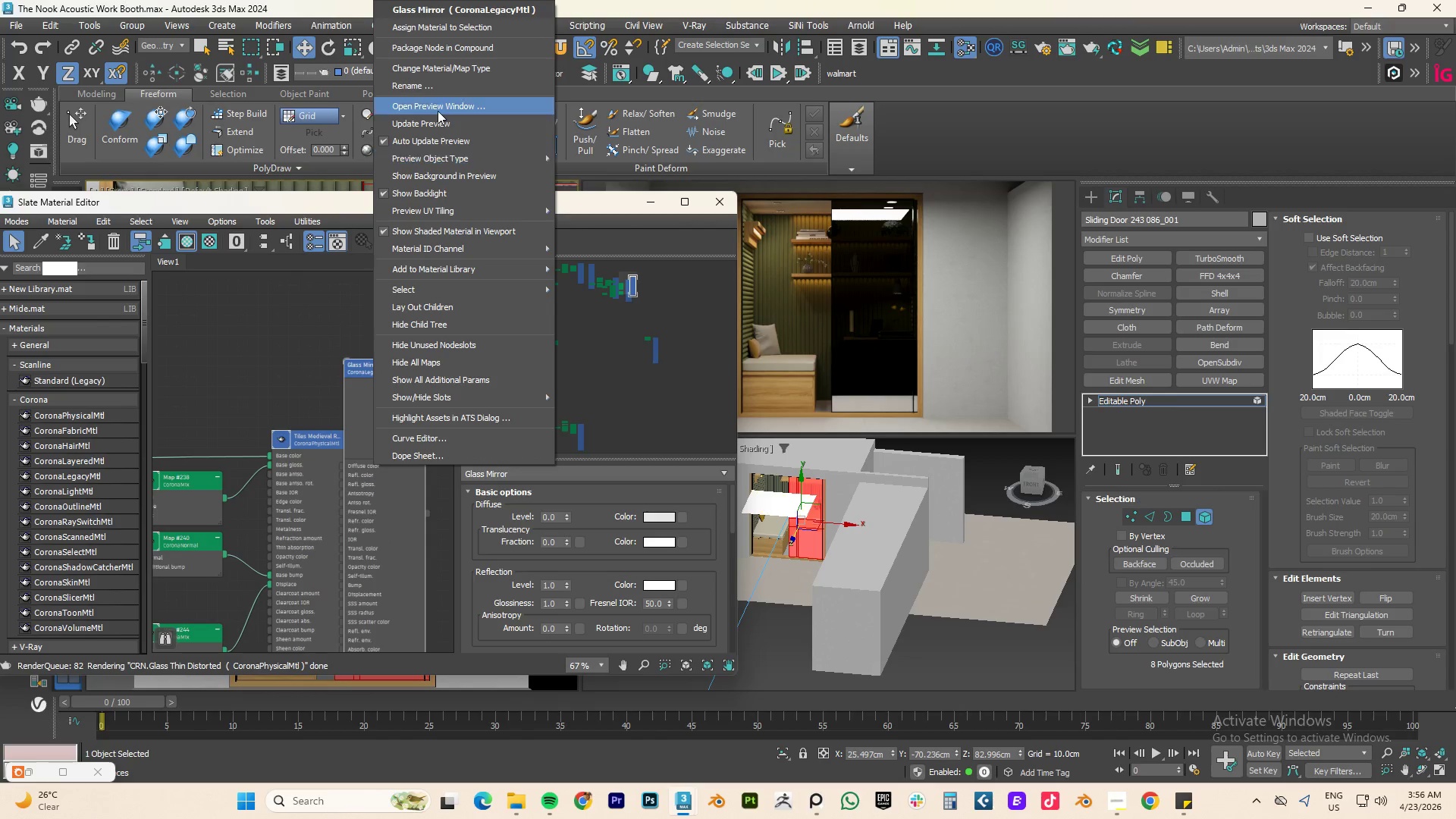 
left_click([434, 124])
 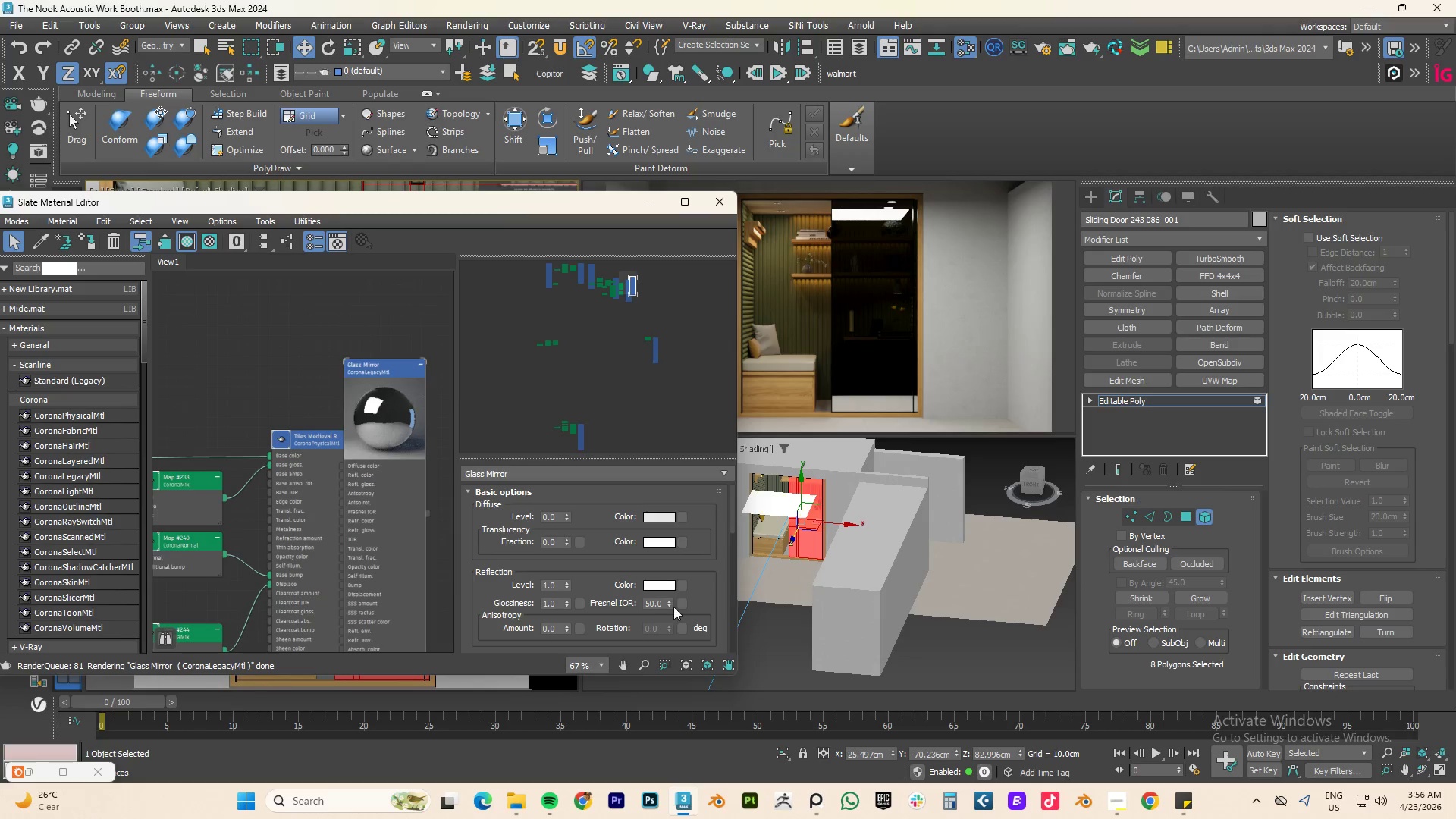 
left_click_drag(start_coordinate=[667, 602], to_coordinate=[669, 623])
 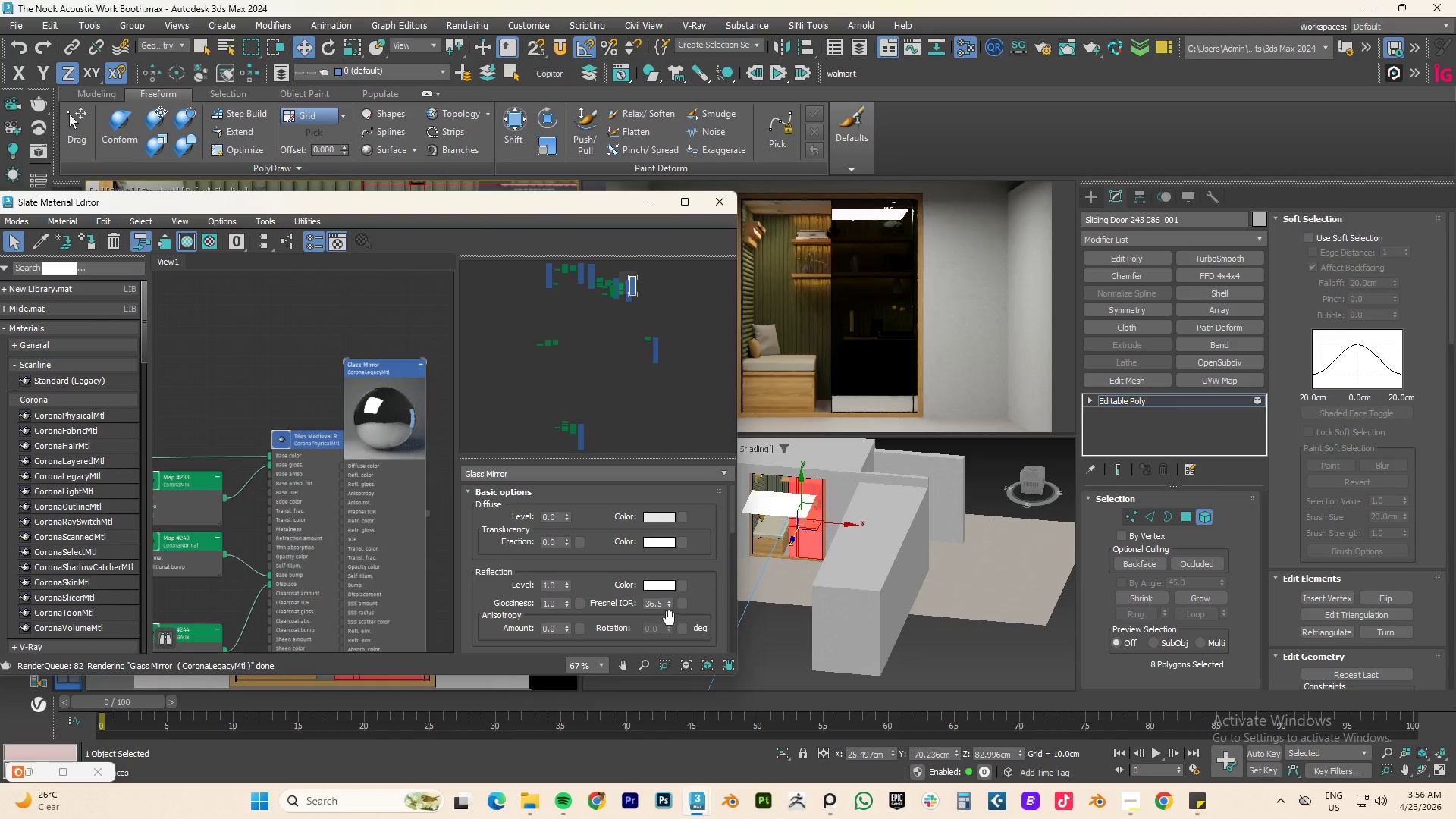 
left_click_drag(start_coordinate=[672, 607], to_coordinate=[666, 489])
 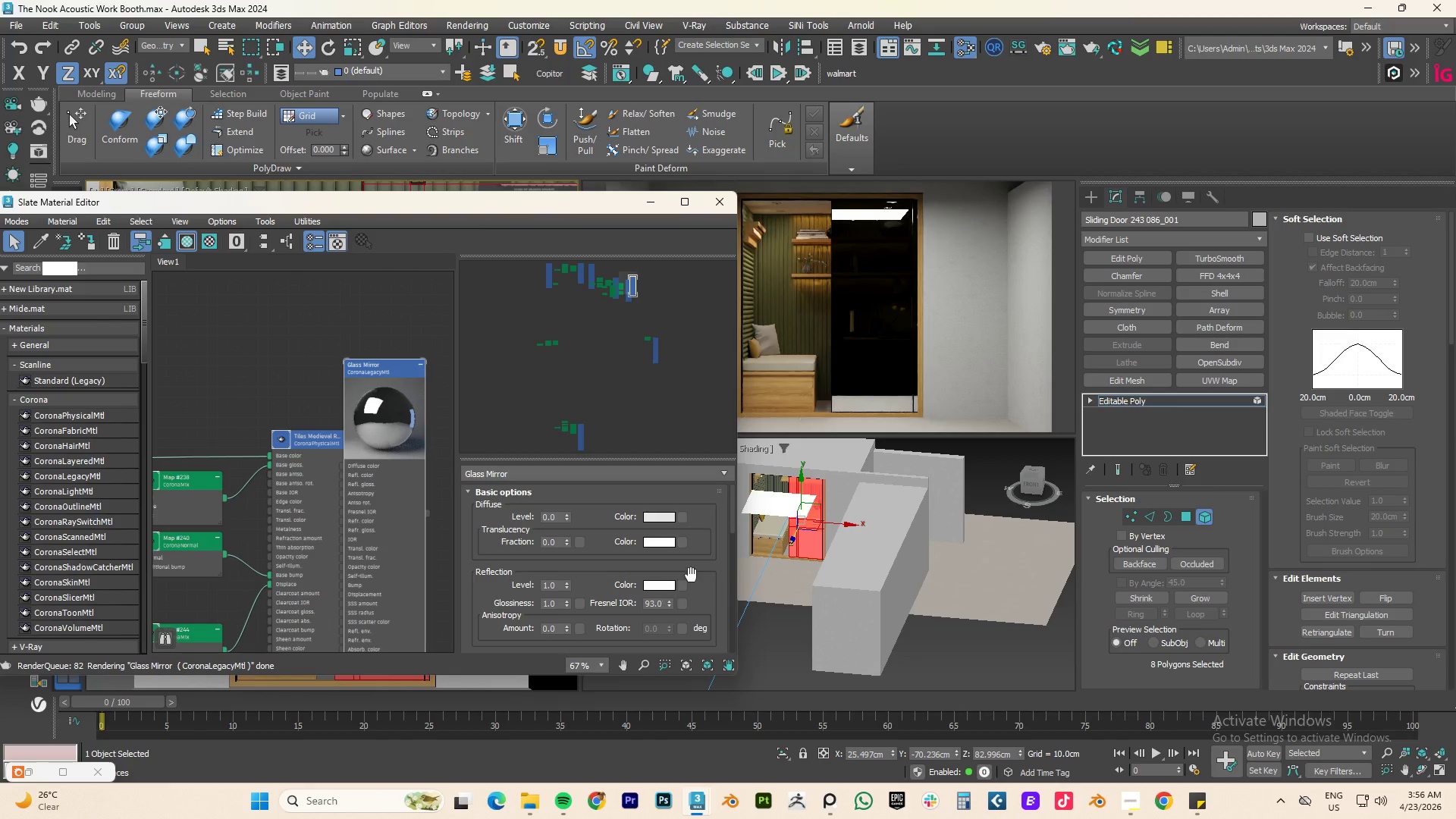 
right_click([667, 603])
 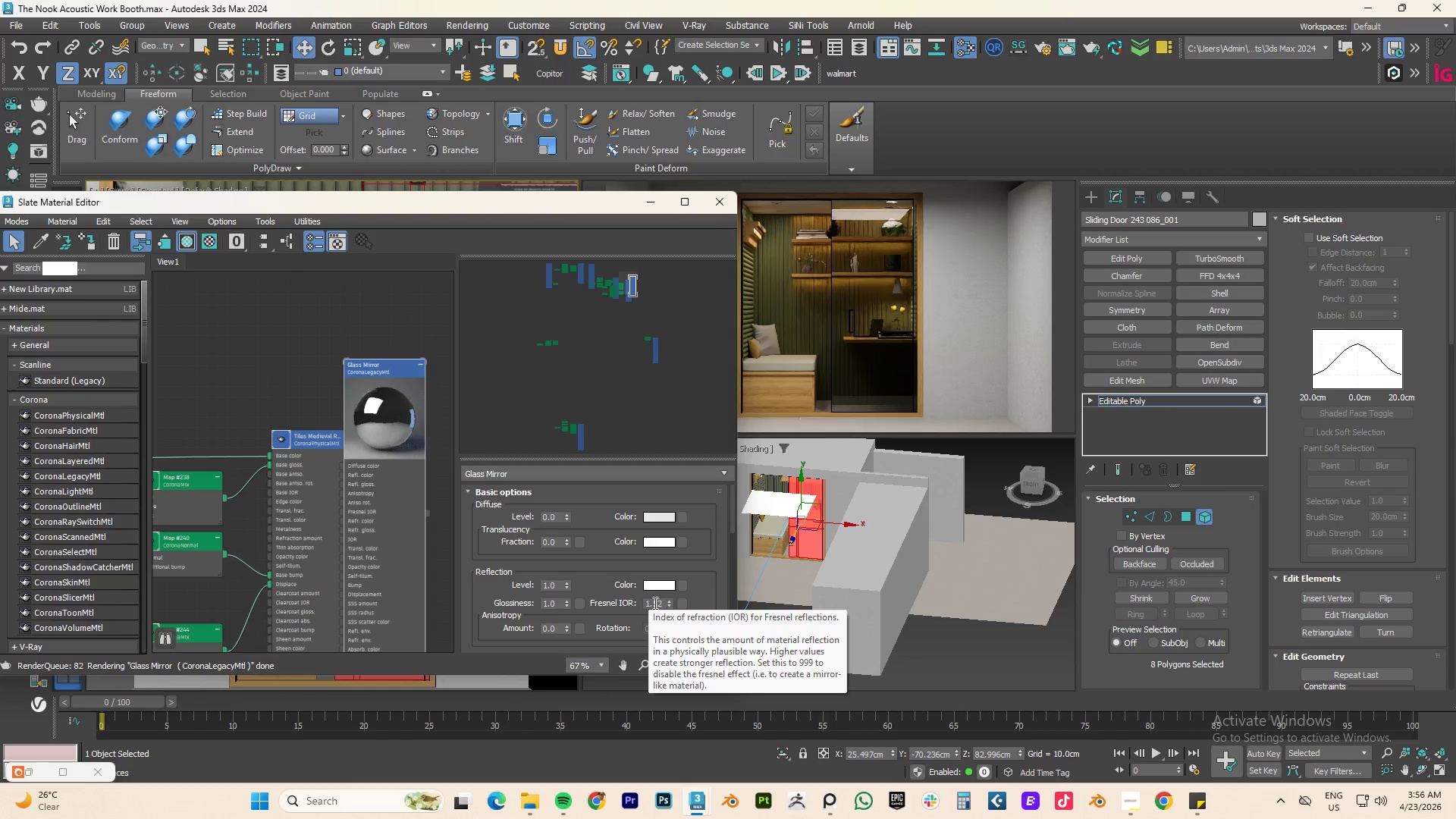 
double_click([654, 603])
 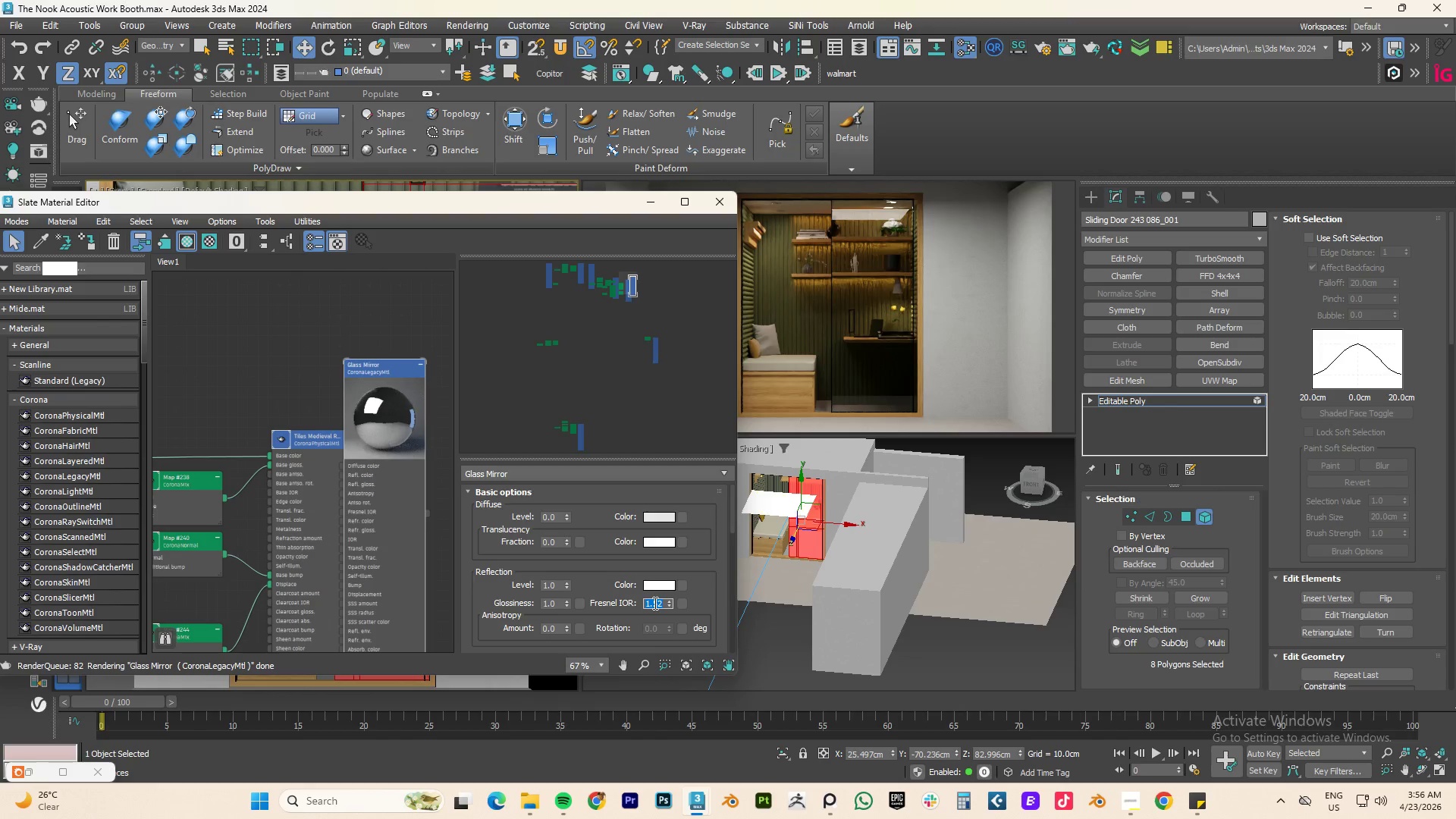 
key(Numpad5)
 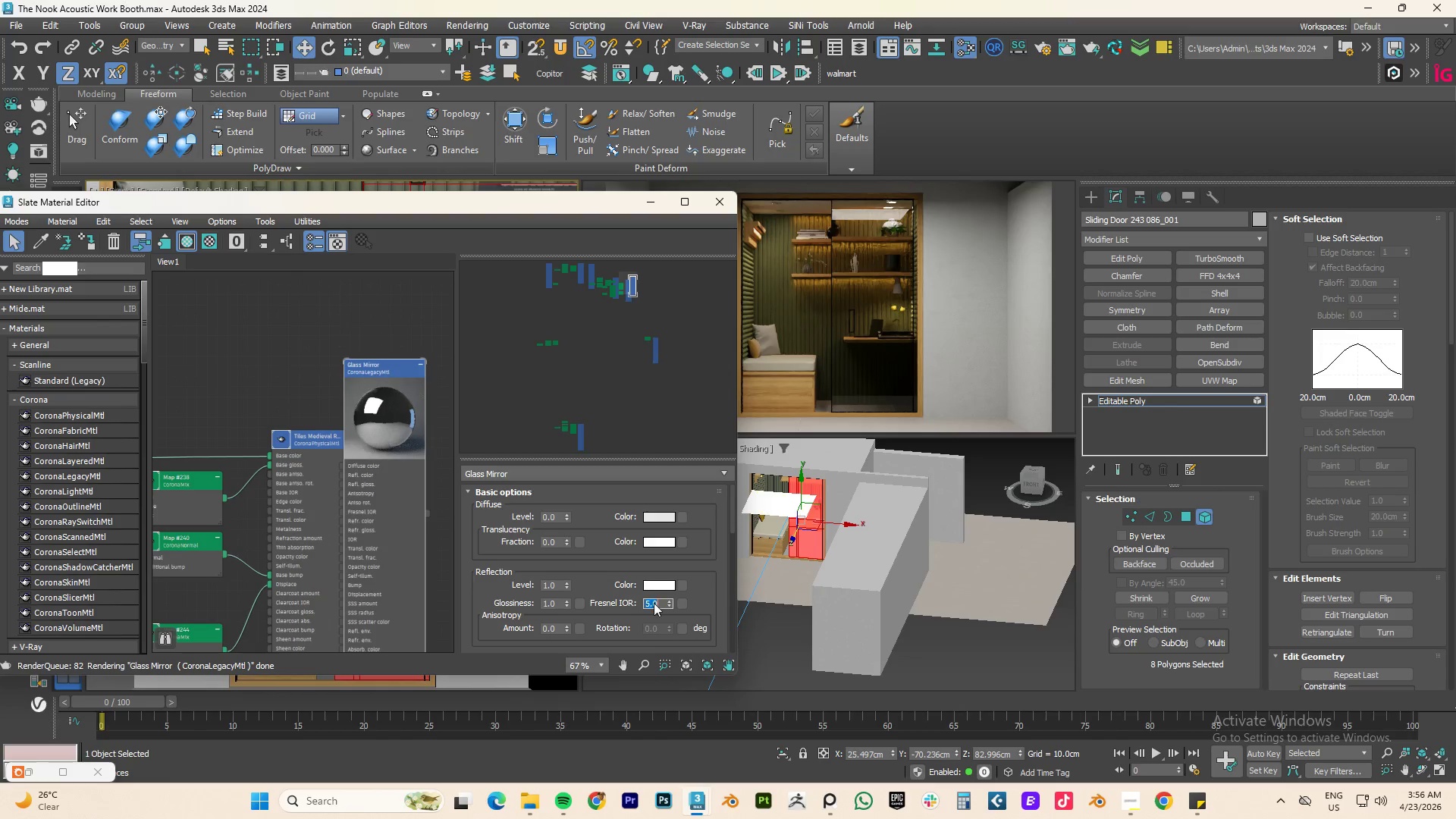 
key(NumpadEnter)
 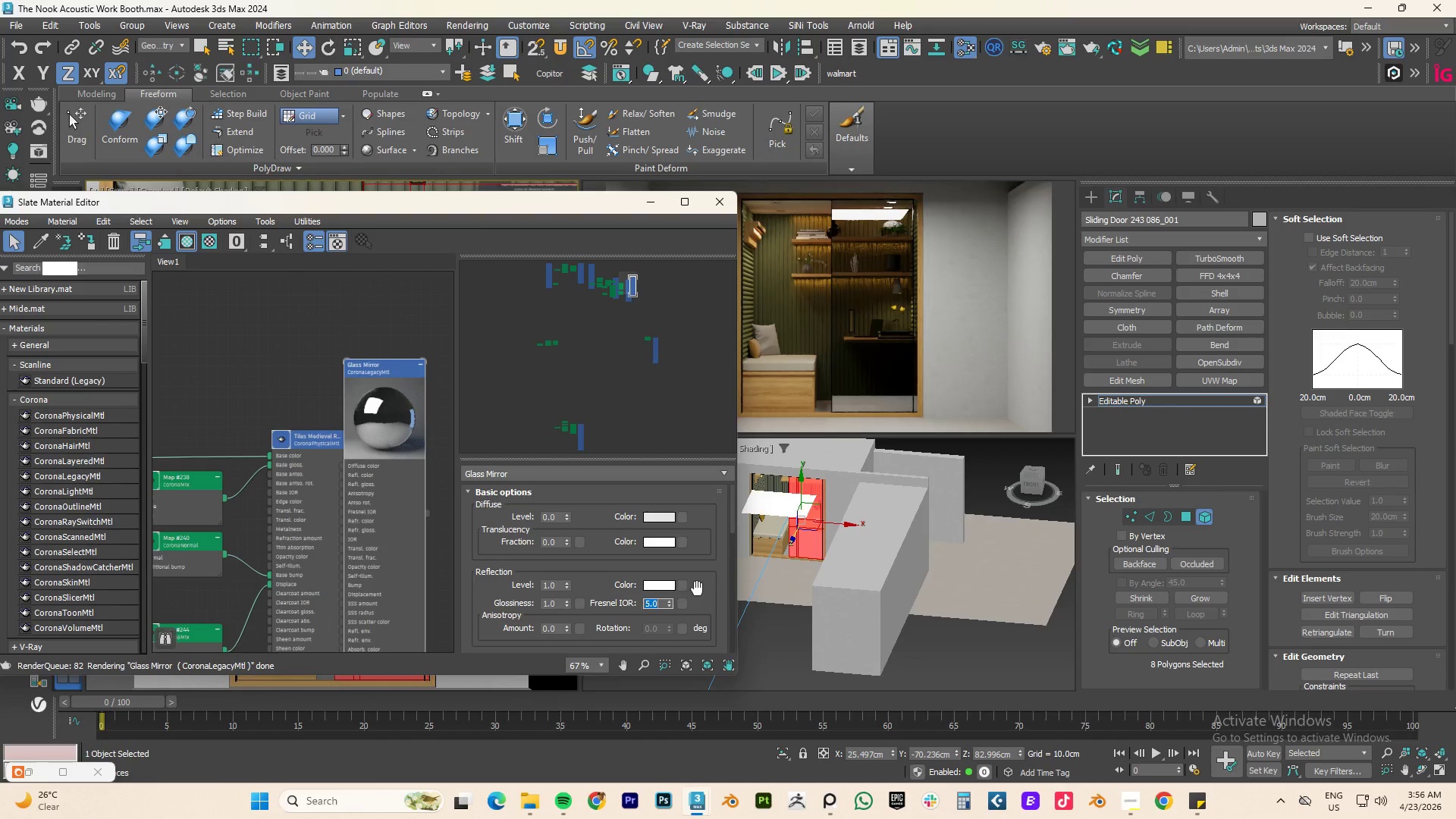 
wait(5.69)
 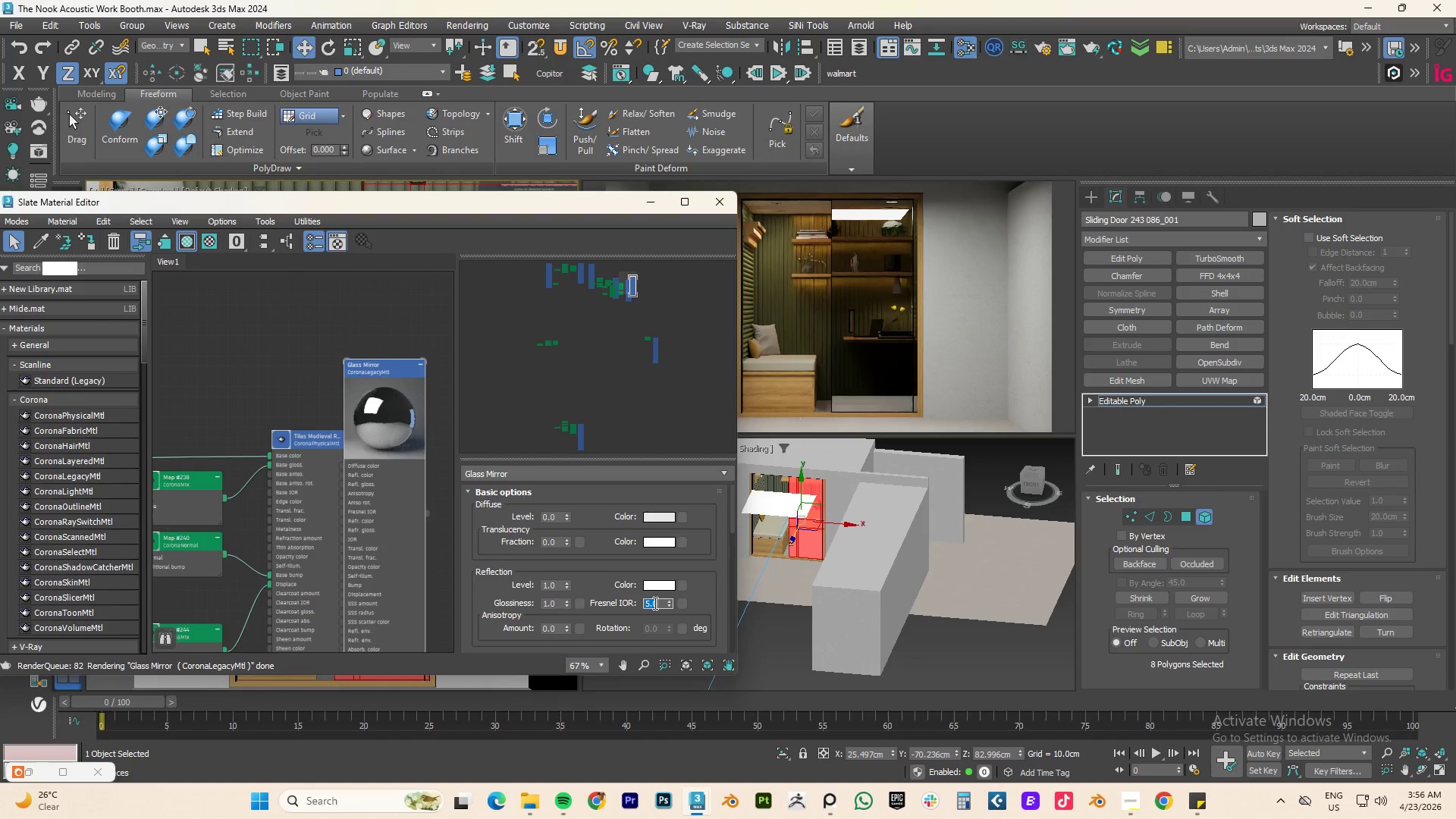 
key(Numpad3)
 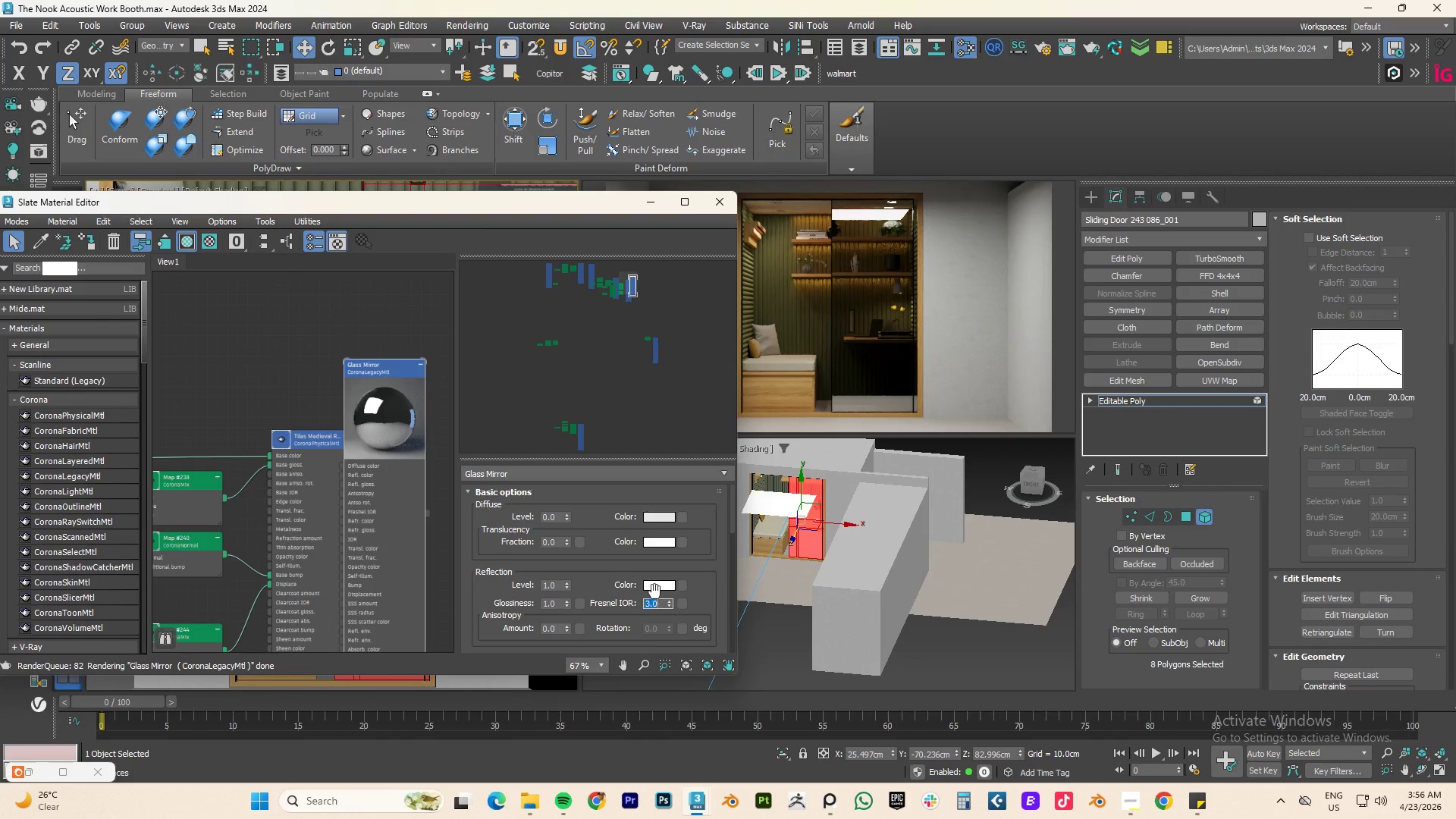 
key(NumpadEnter)
 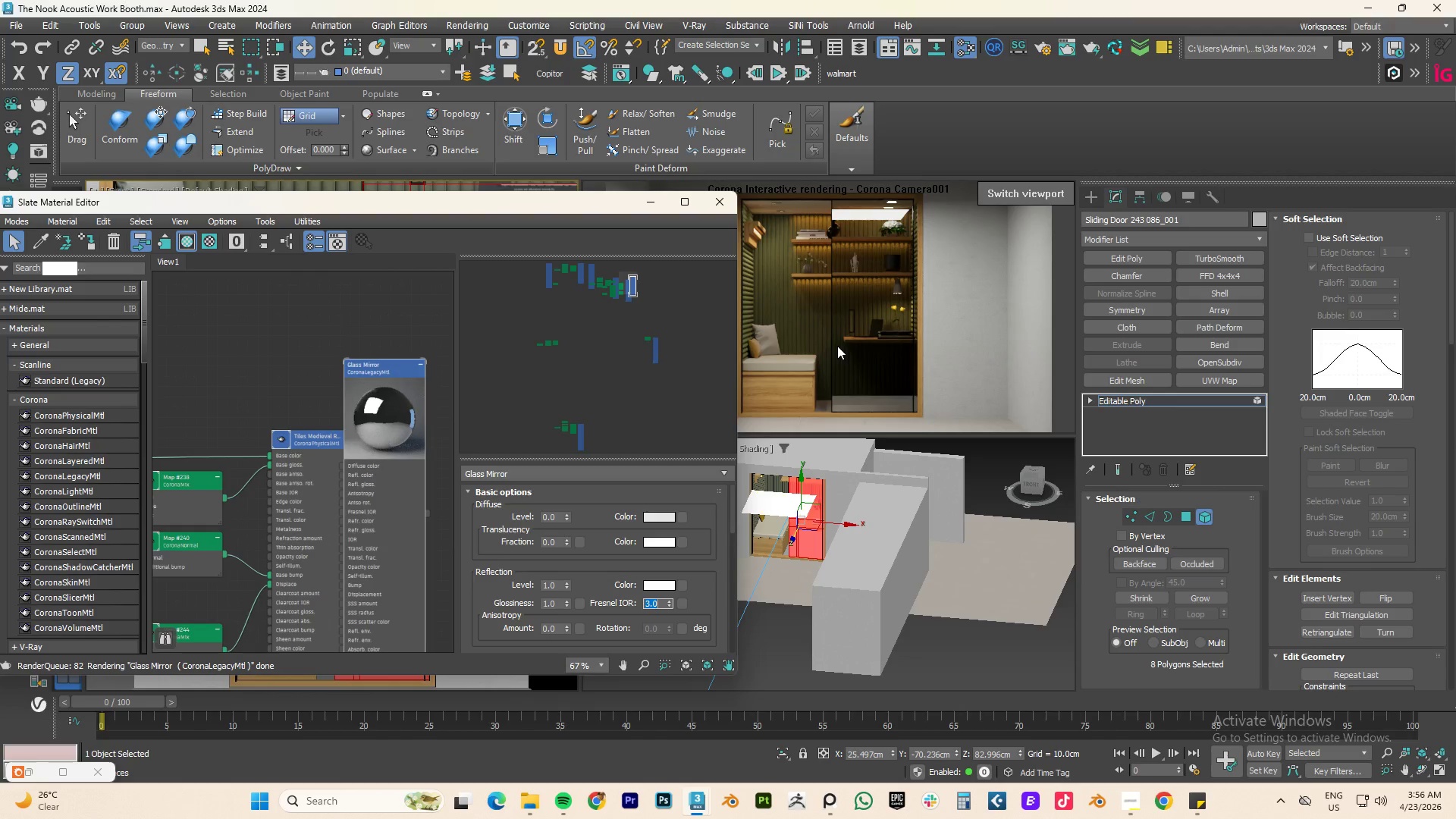 
wait(13.5)
 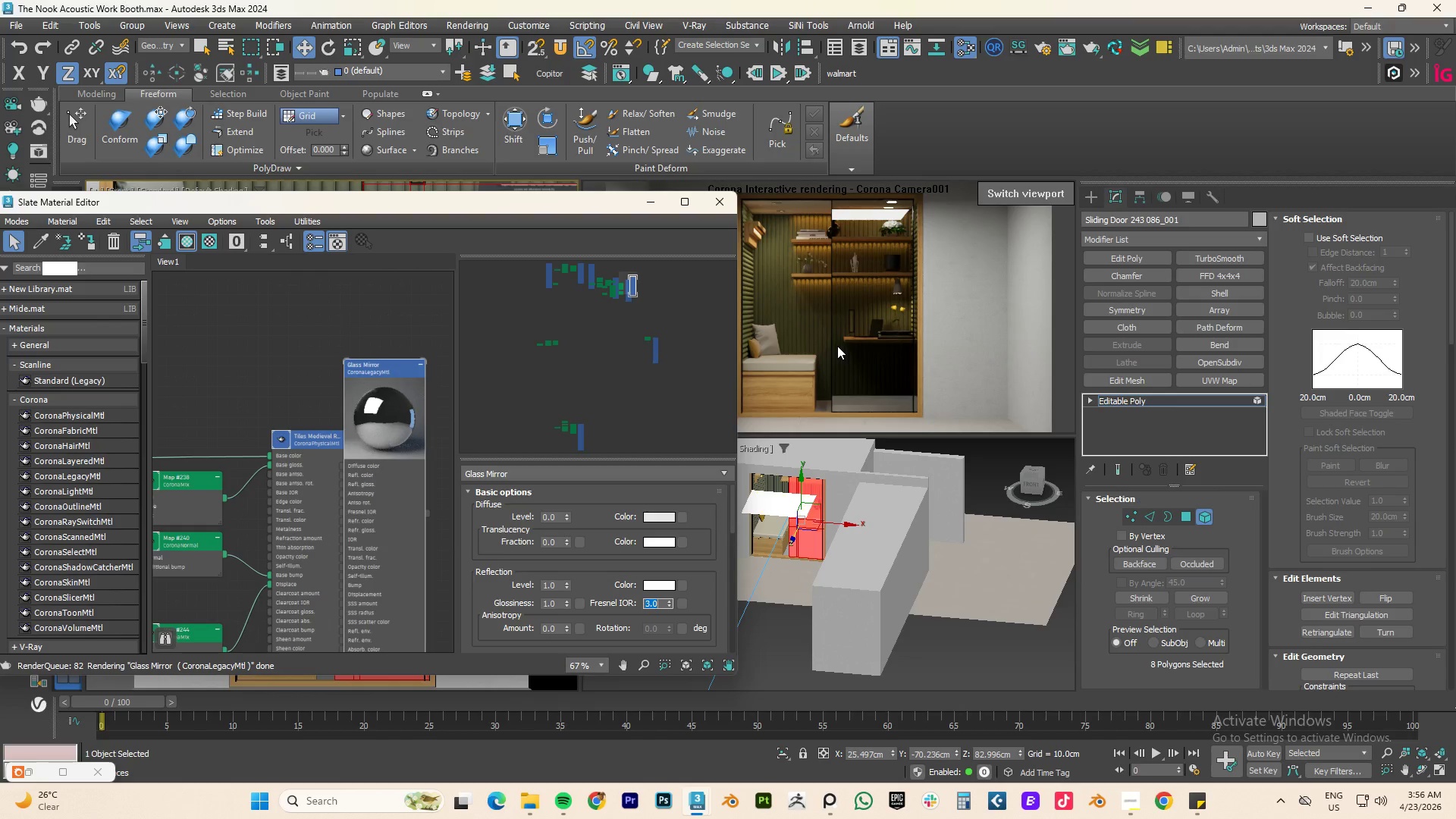 
scroll: coordinate [97, 519], scroll_direction: down, amount: 2.0
 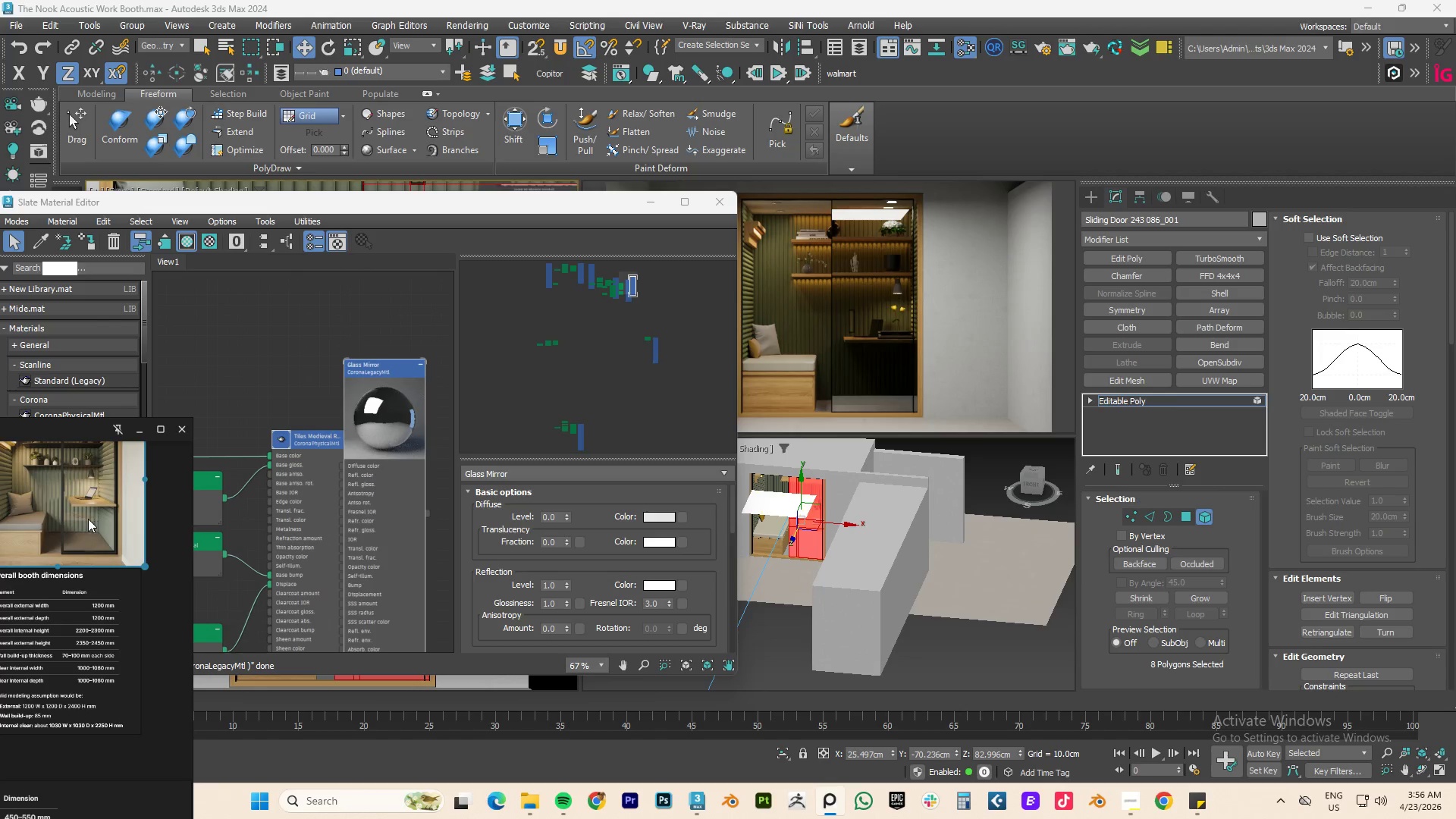 
scroll: coordinate [87, 519], scroll_direction: up, amount: 2.0